 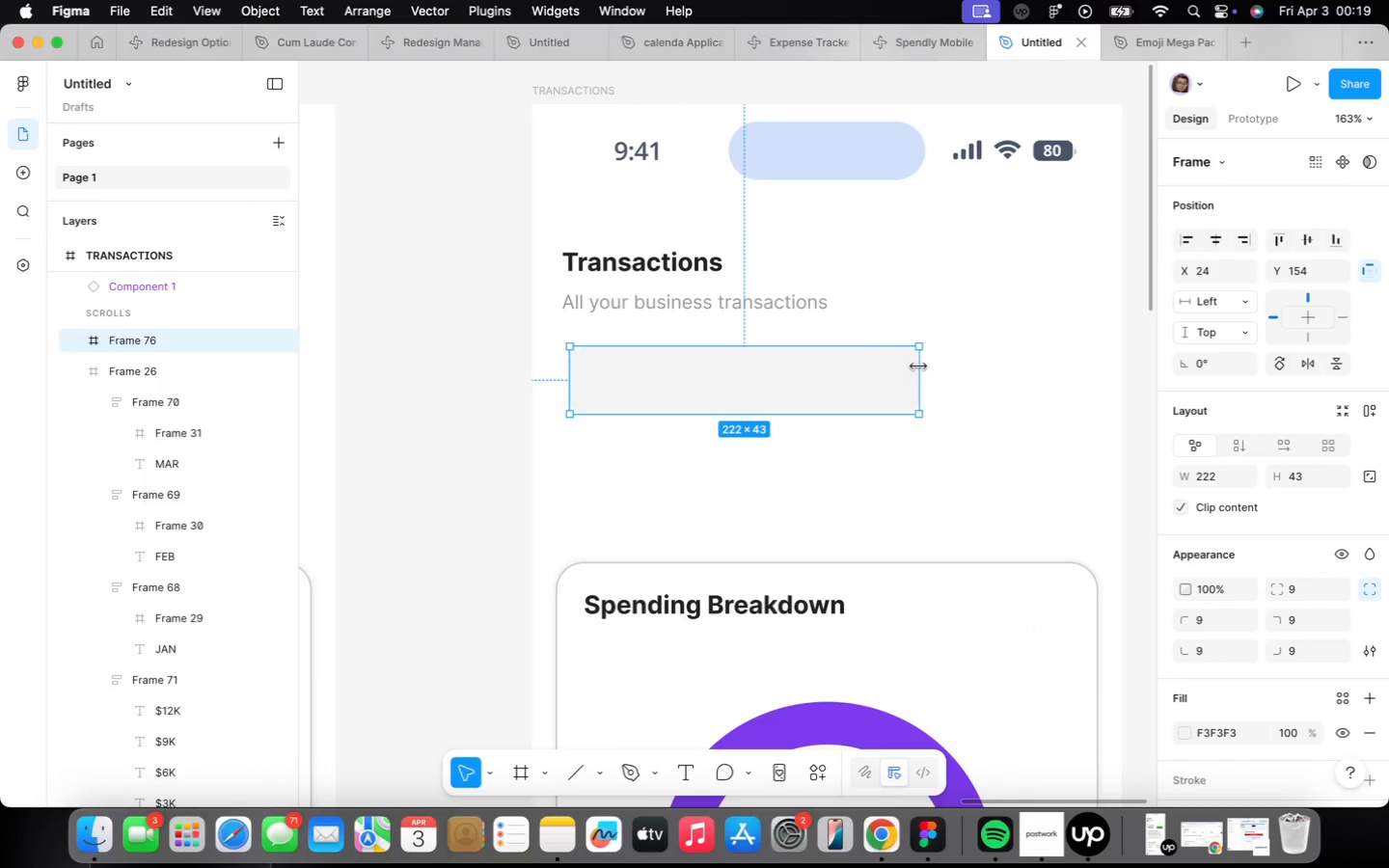 
left_click_drag(start_coordinate=[918, 366], to_coordinate=[924, 366])
 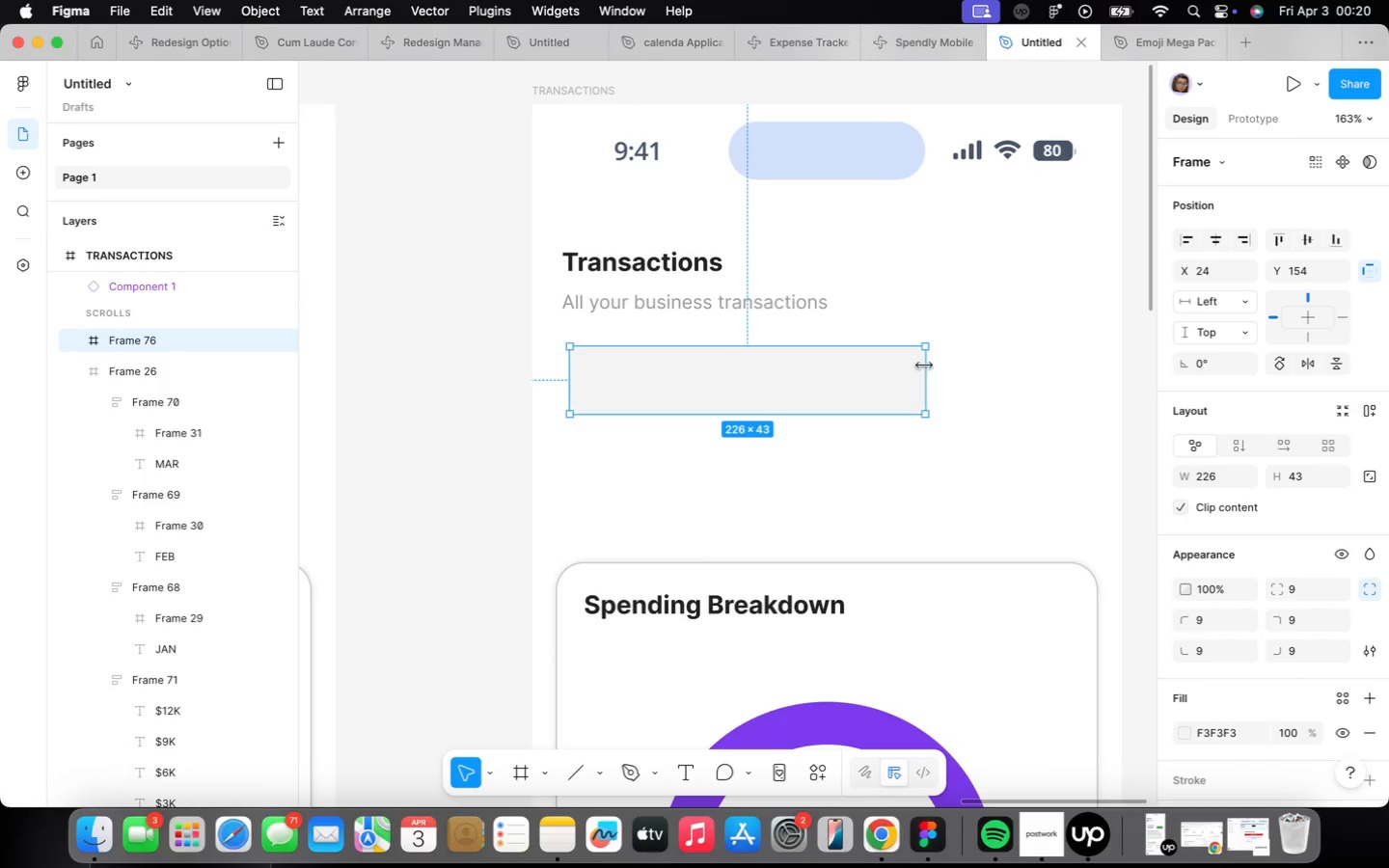 
wait(24.7)
 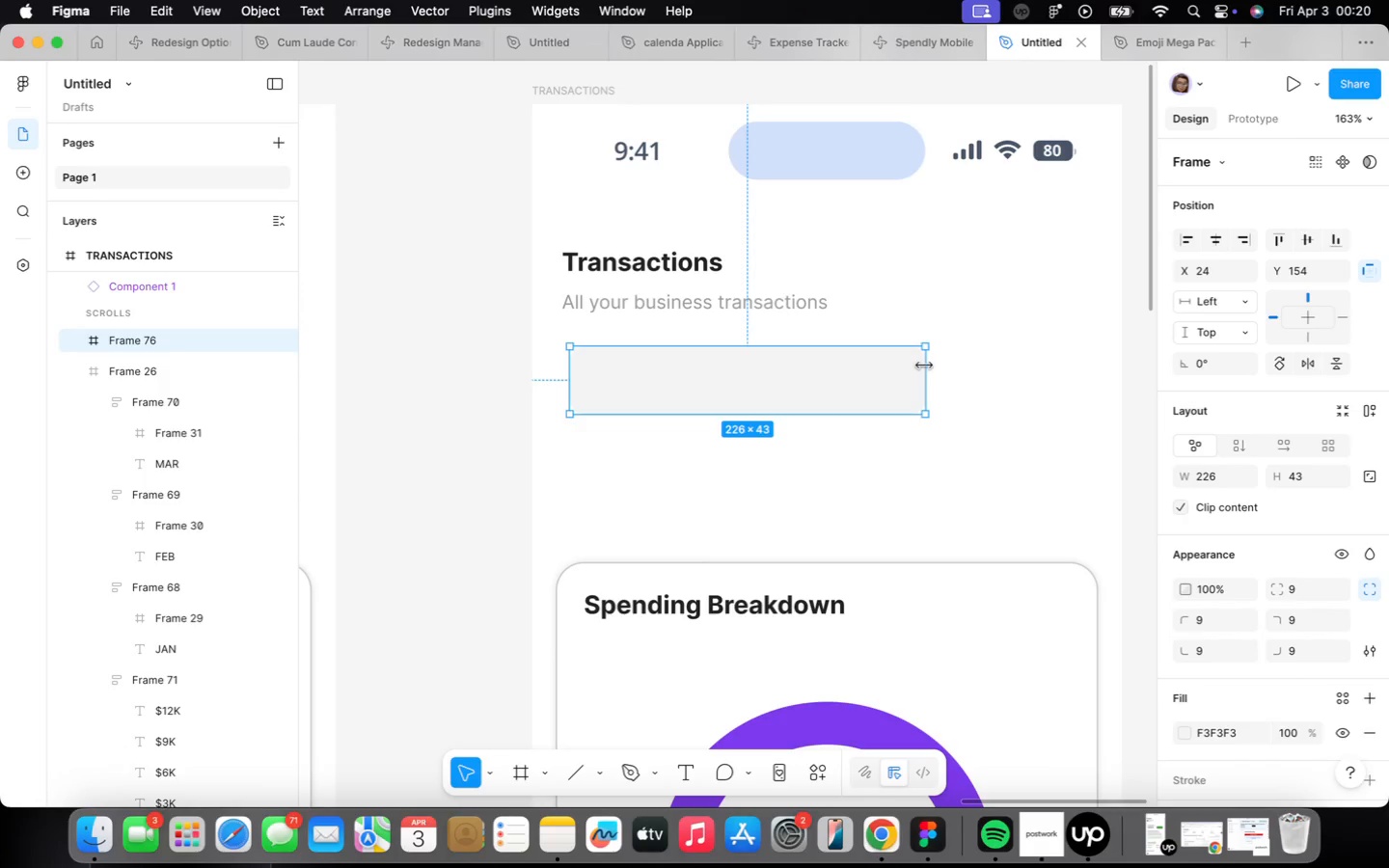 
hold_key(key=OptionLeft, duration=0.99)
left_click_drag(start_coordinate=[713, 380], to_coordinate=[828, 490])
 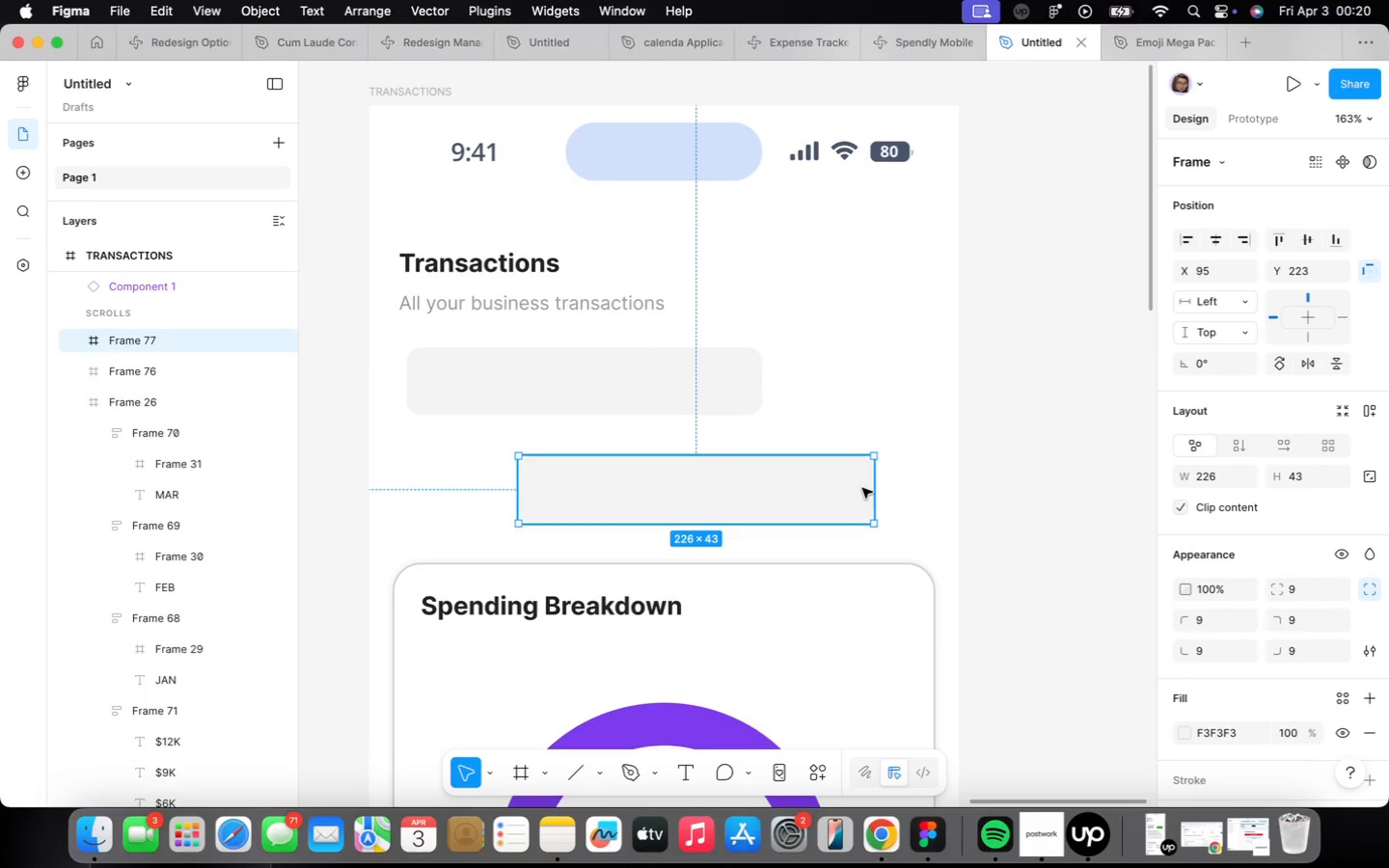 
left_click_drag(start_coordinate=[871, 480], to_coordinate=[591, 494])
 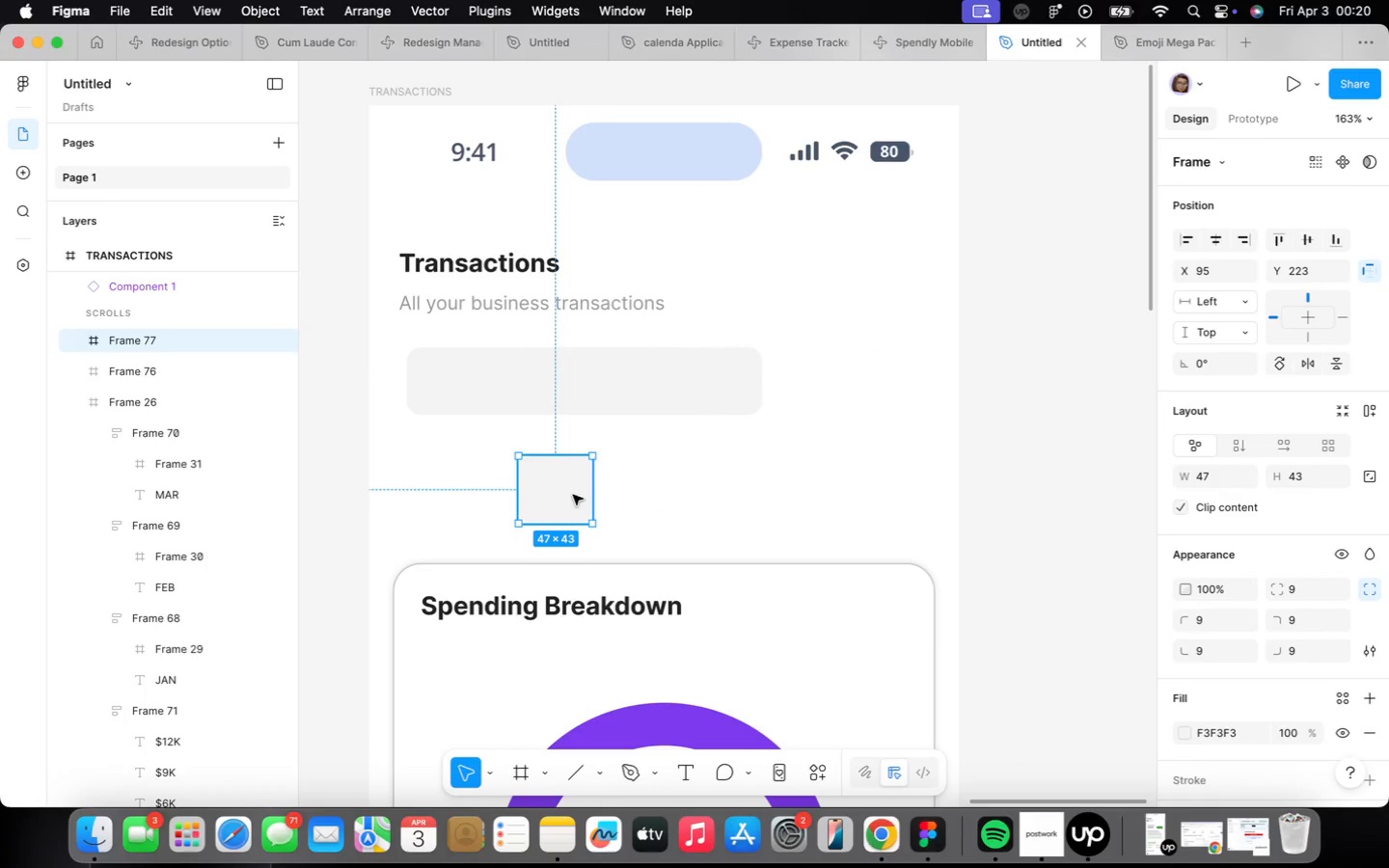 
left_click_drag(start_coordinate=[571, 496], to_coordinate=[830, 390])
 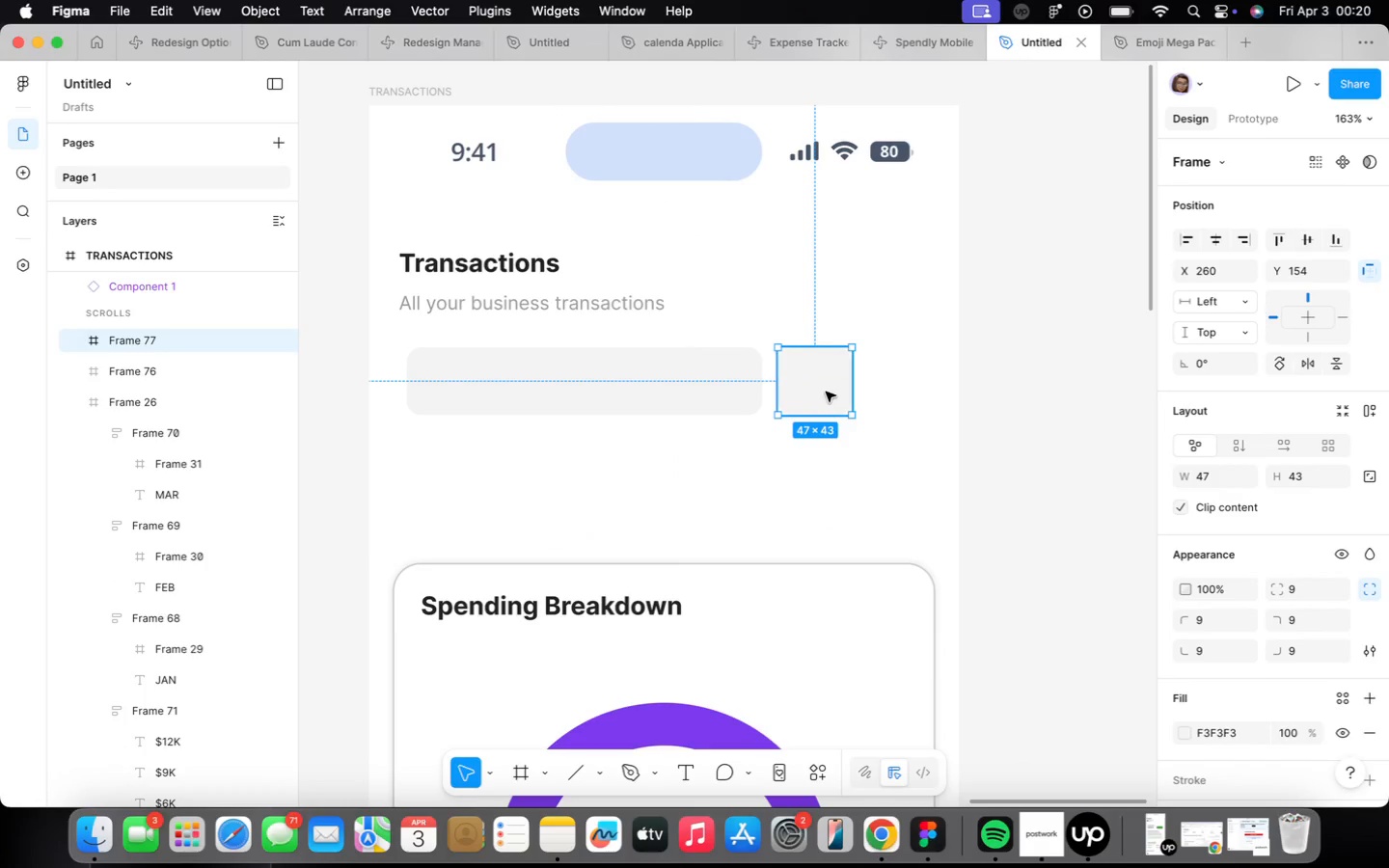 
hold_key(key=OptionLeft, duration=0.72)
left_click_drag(start_coordinate=[826, 392], to_coordinate=[867, 391])
 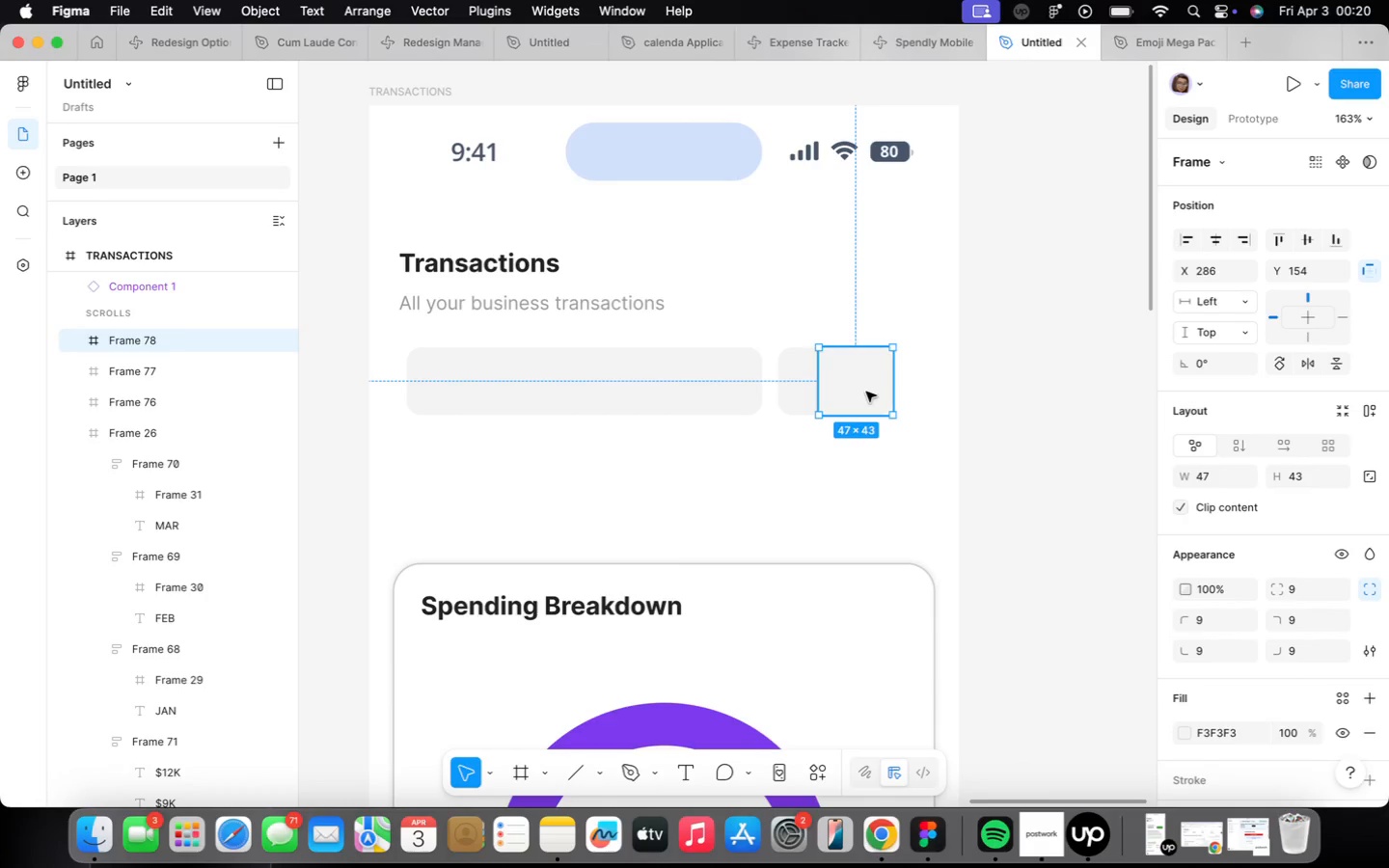 
wait(5.39)
 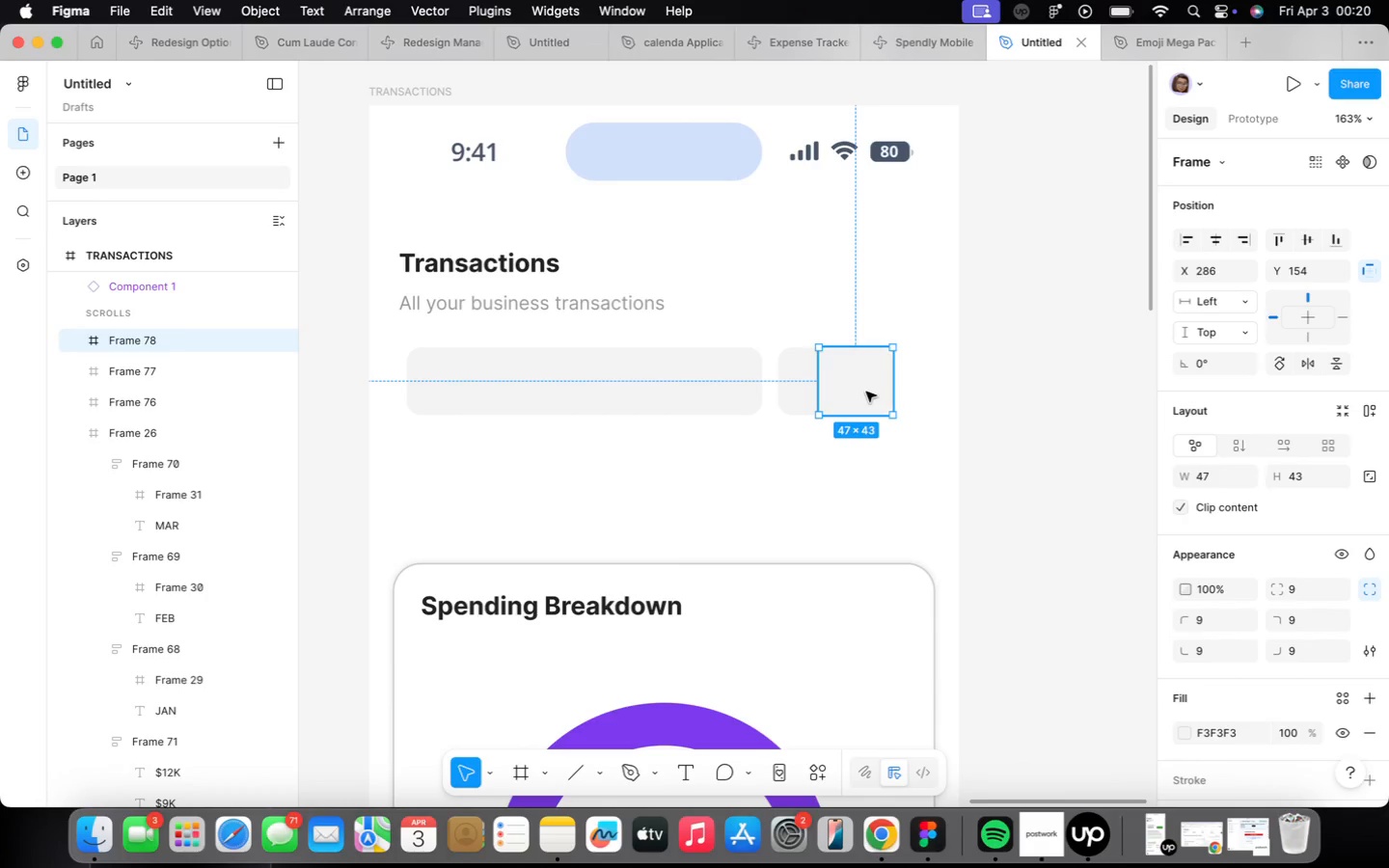 
left_click_drag(start_coordinate=[865, 390], to_coordinate=[910, 388])
 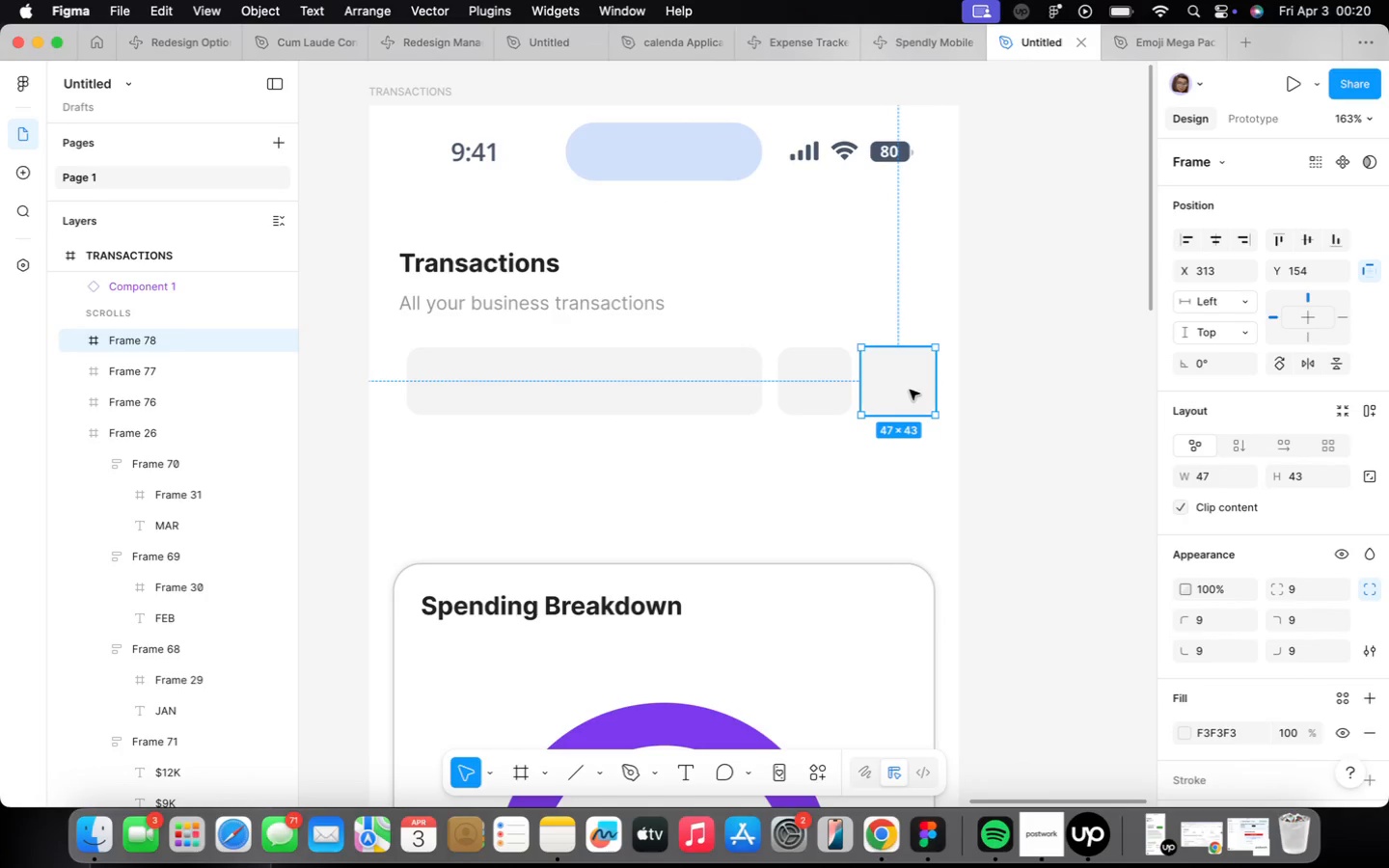 
key(Alt+ArrowLeft)
 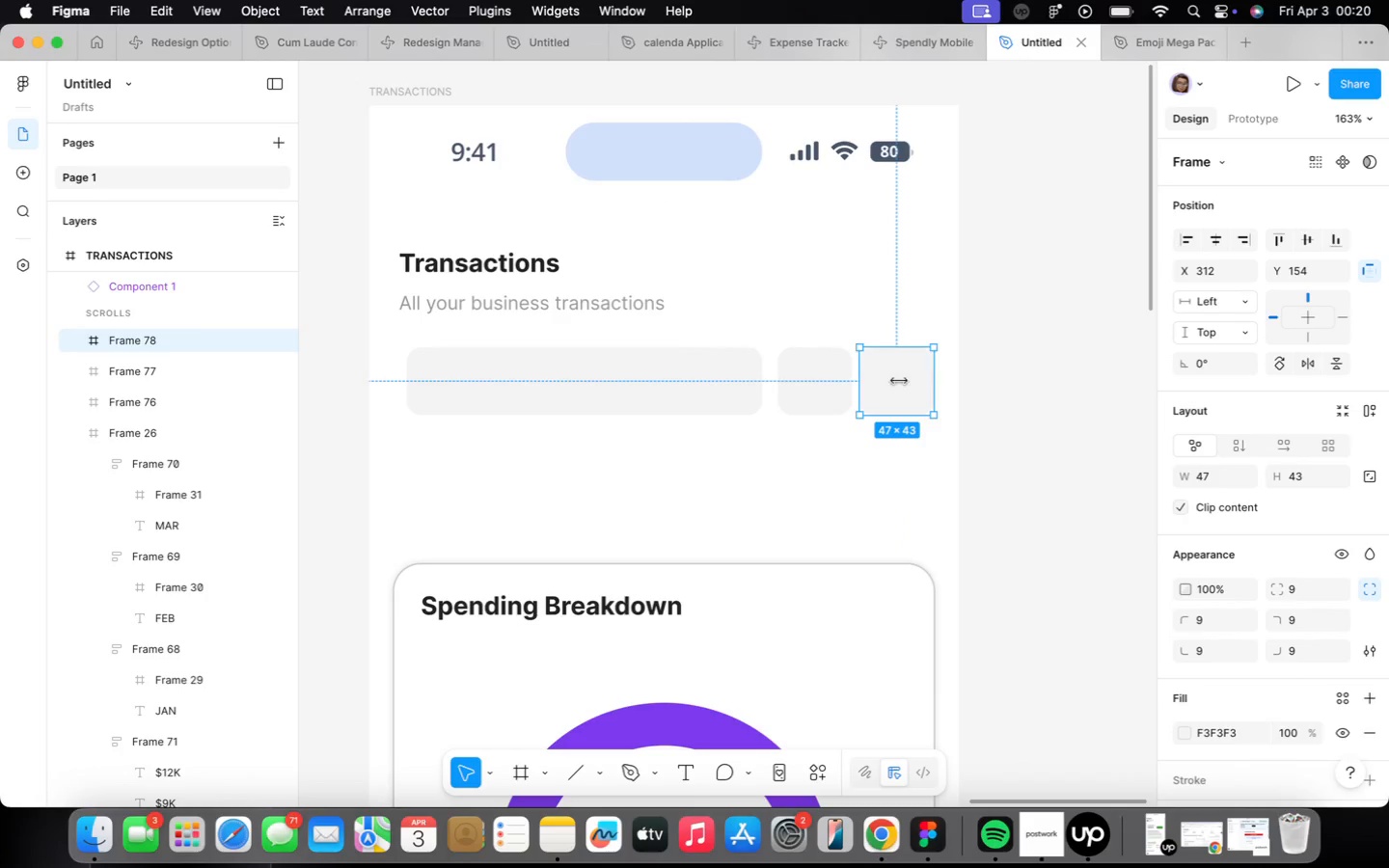 
left_click([833, 380])
 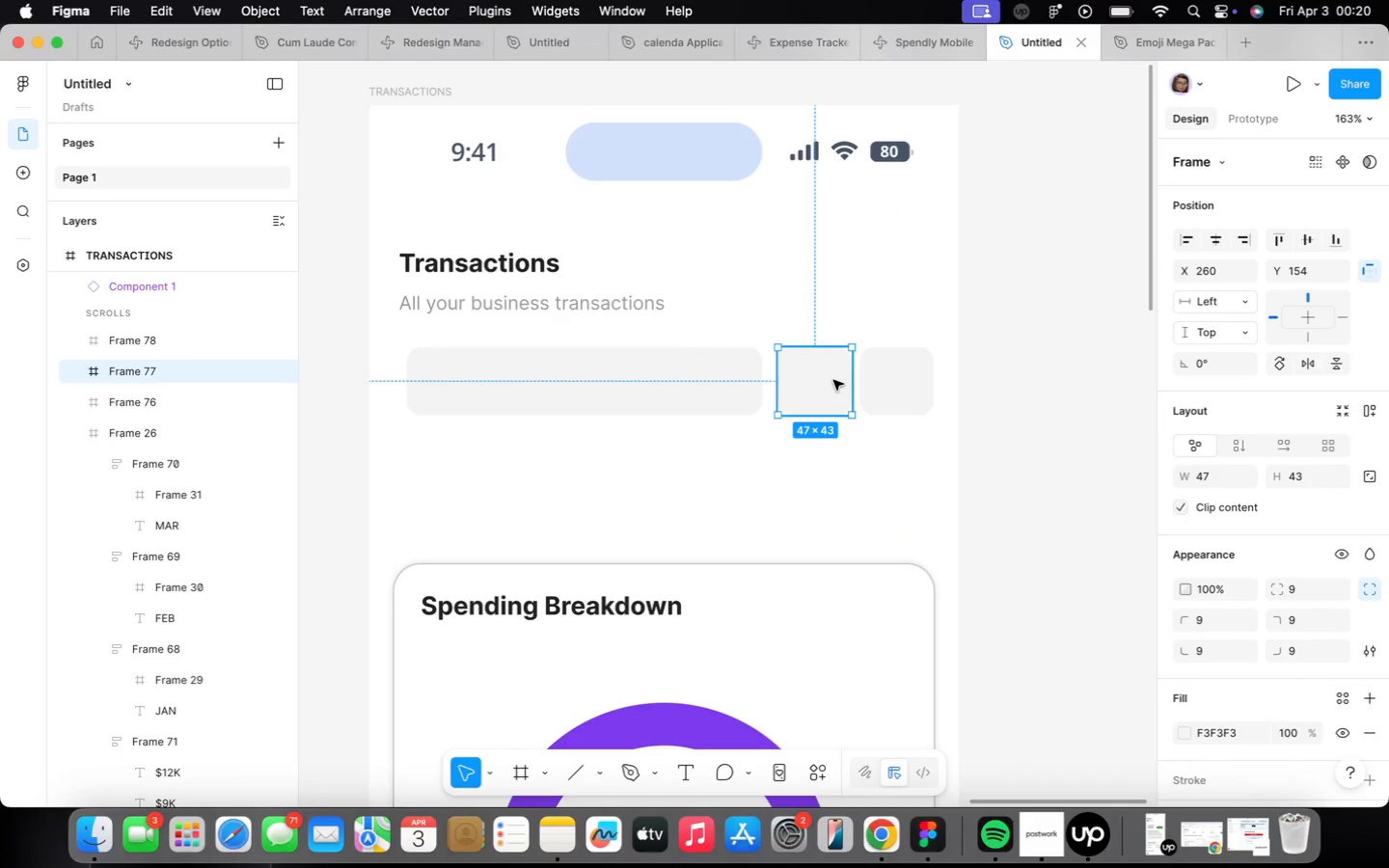 
key(Alt+ArrowLeft)
 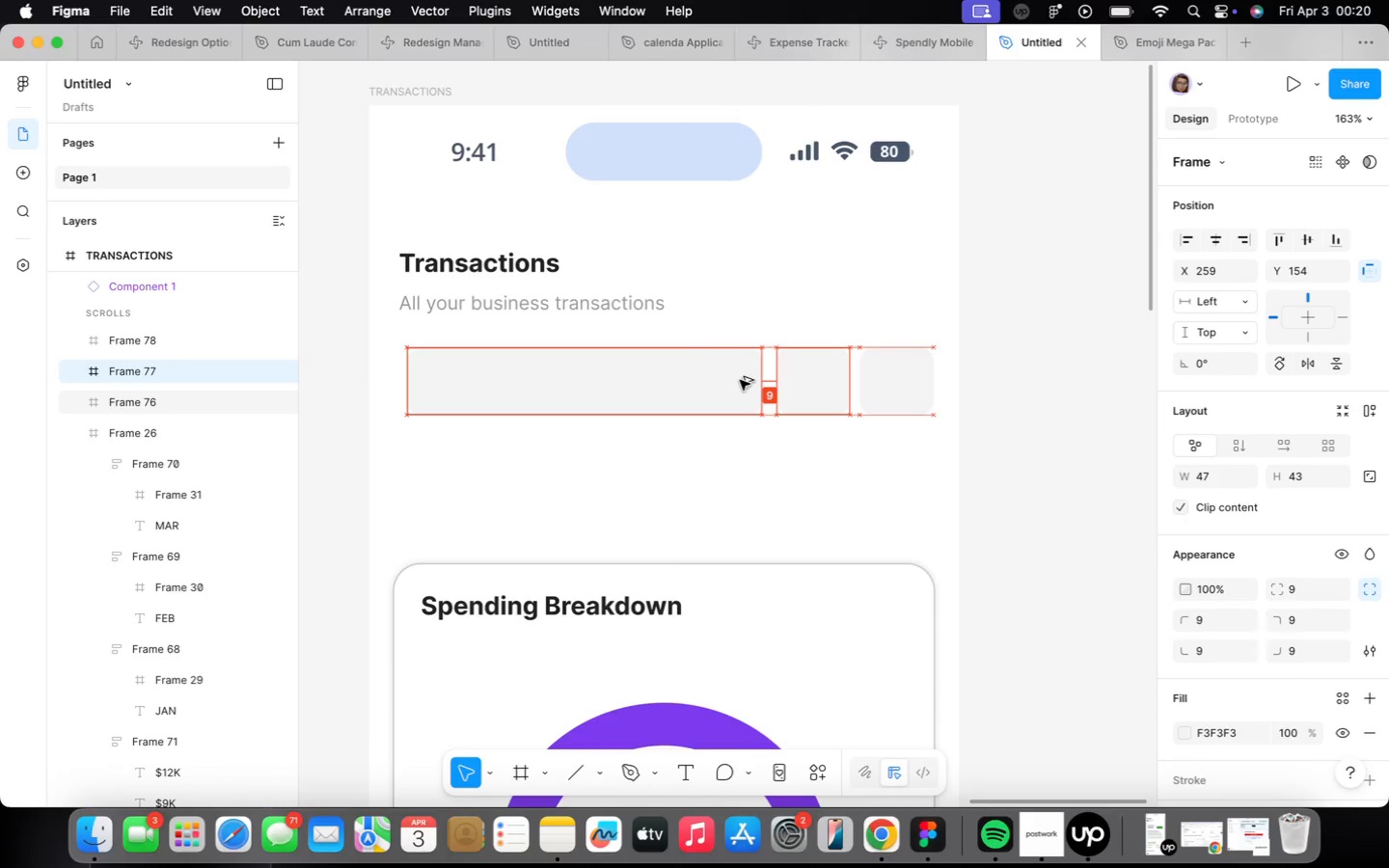 
key(Alt+ArrowLeft)
 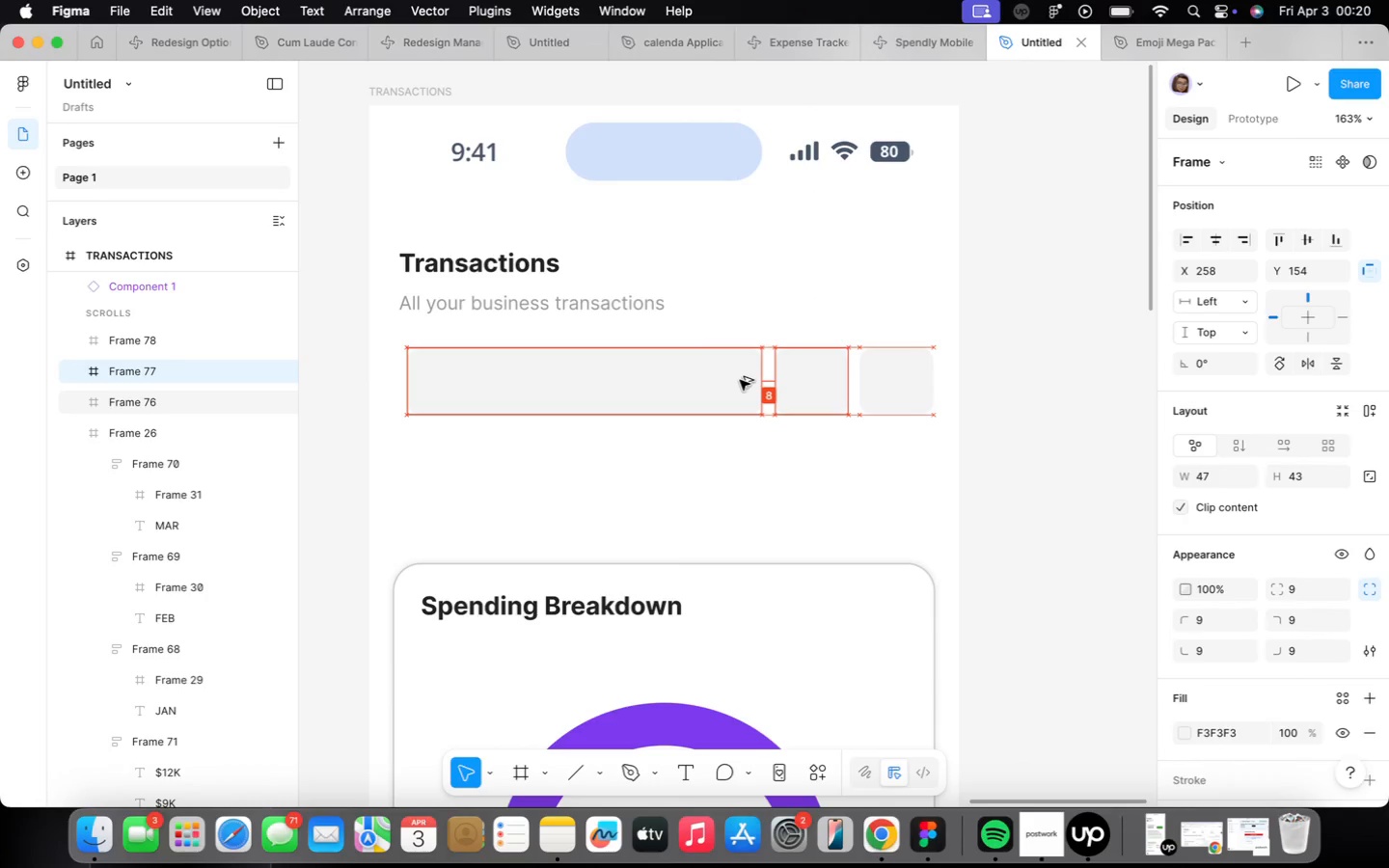 
key(Alt+ArrowLeft)
 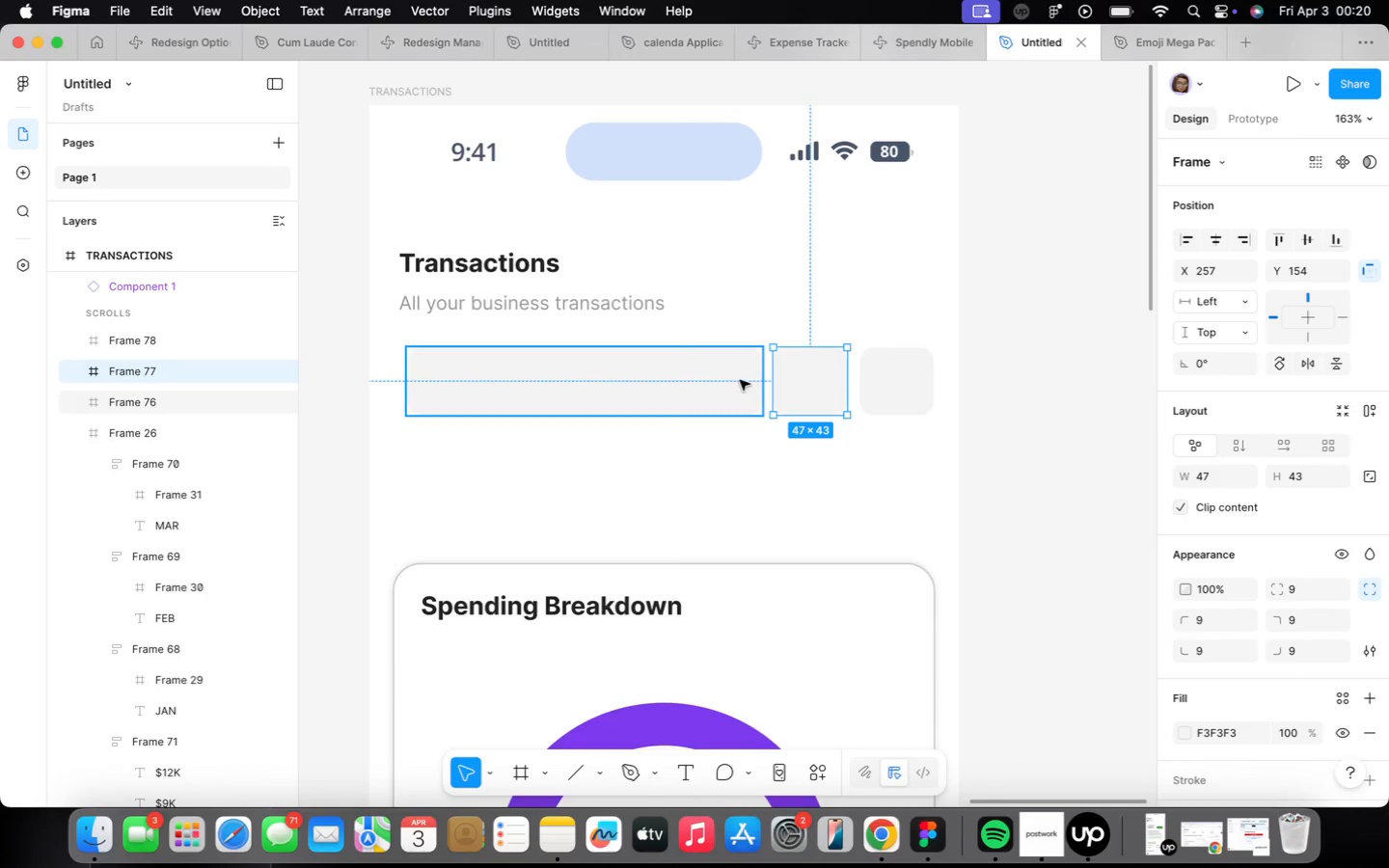 
hold_key(key=OptionLeft, duration=0.64)
 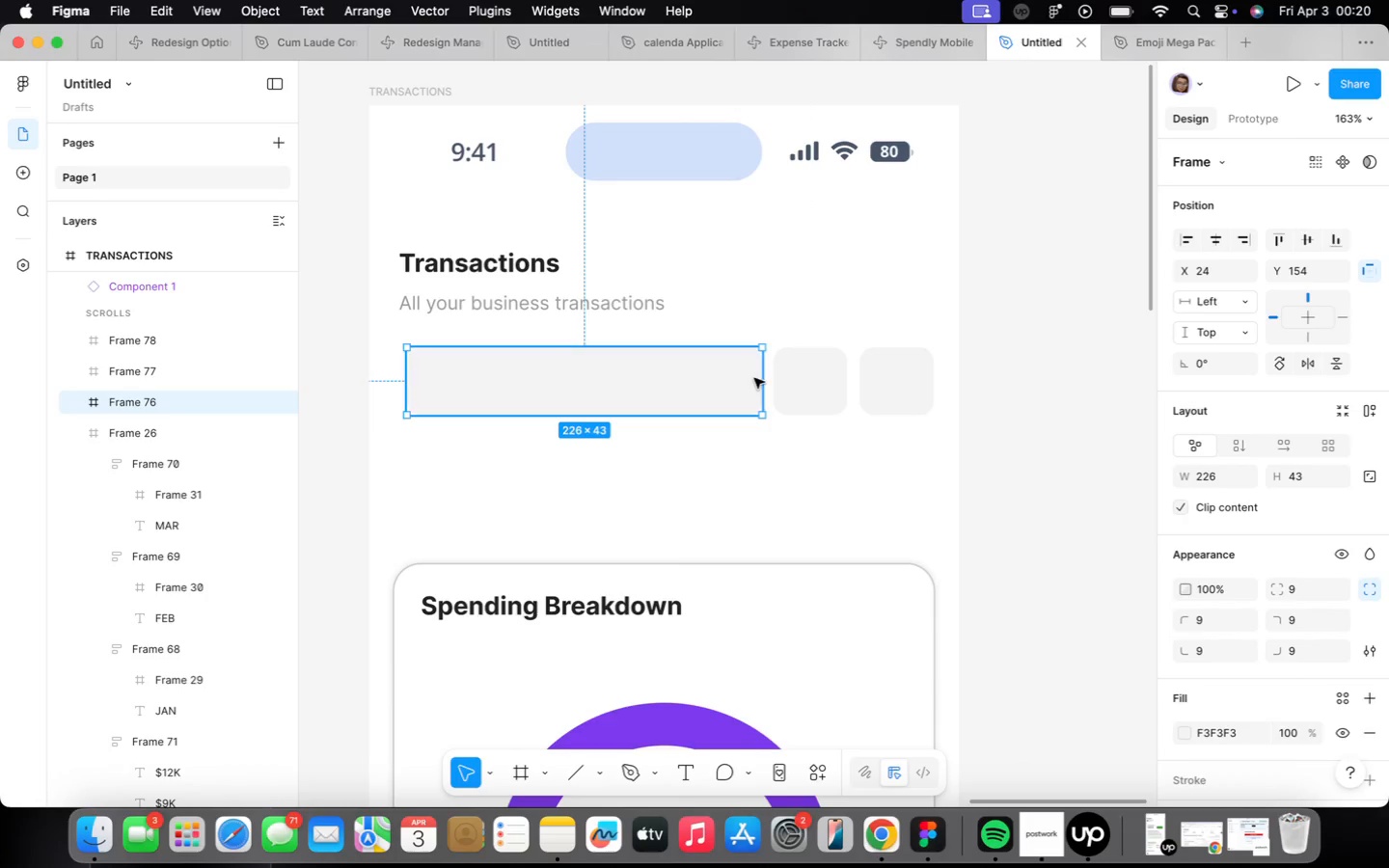 
left_click_drag(start_coordinate=[764, 377], to_coordinate=[754, 377])
 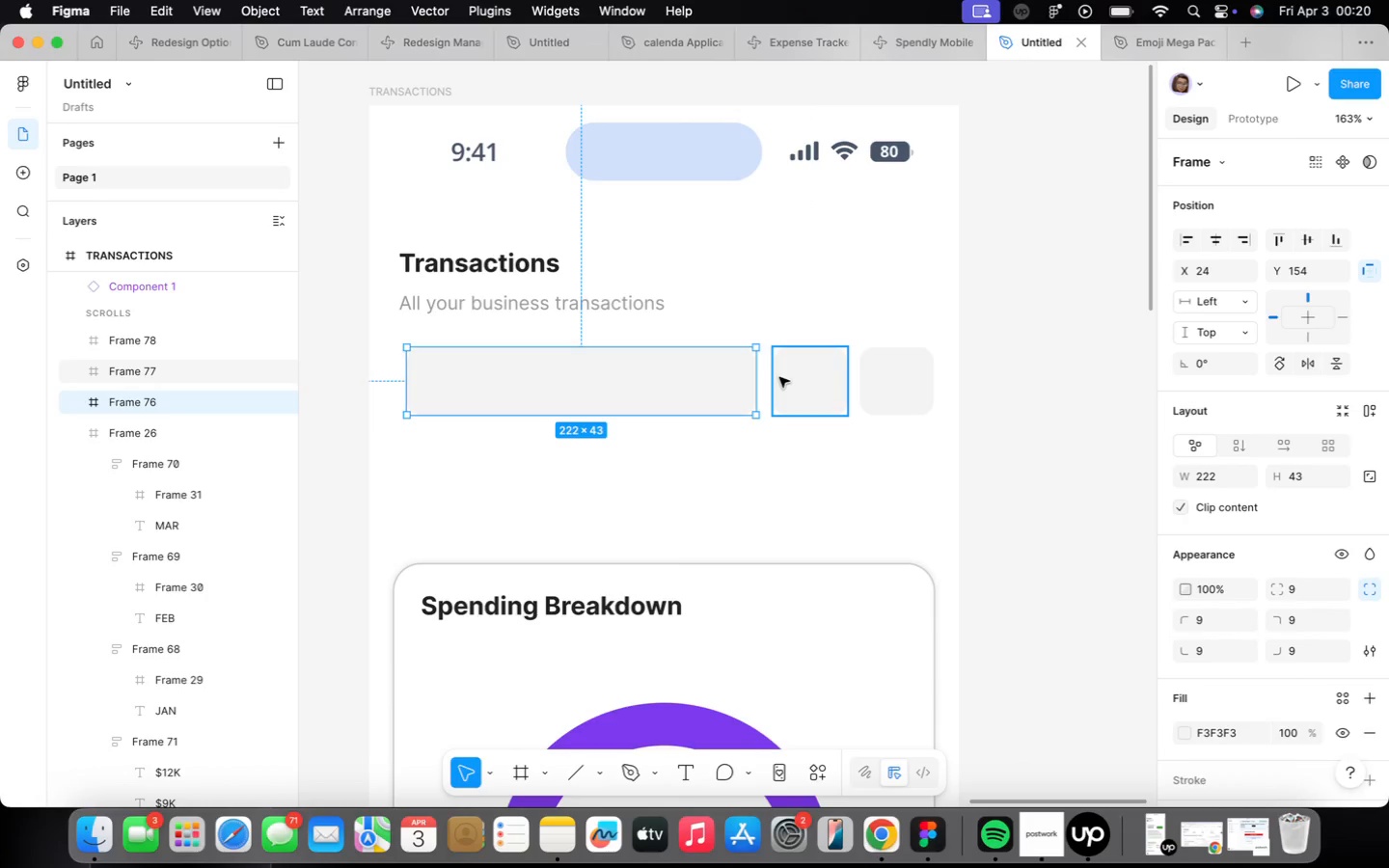 
hold_key(key=OptionLeft, duration=0.74)
 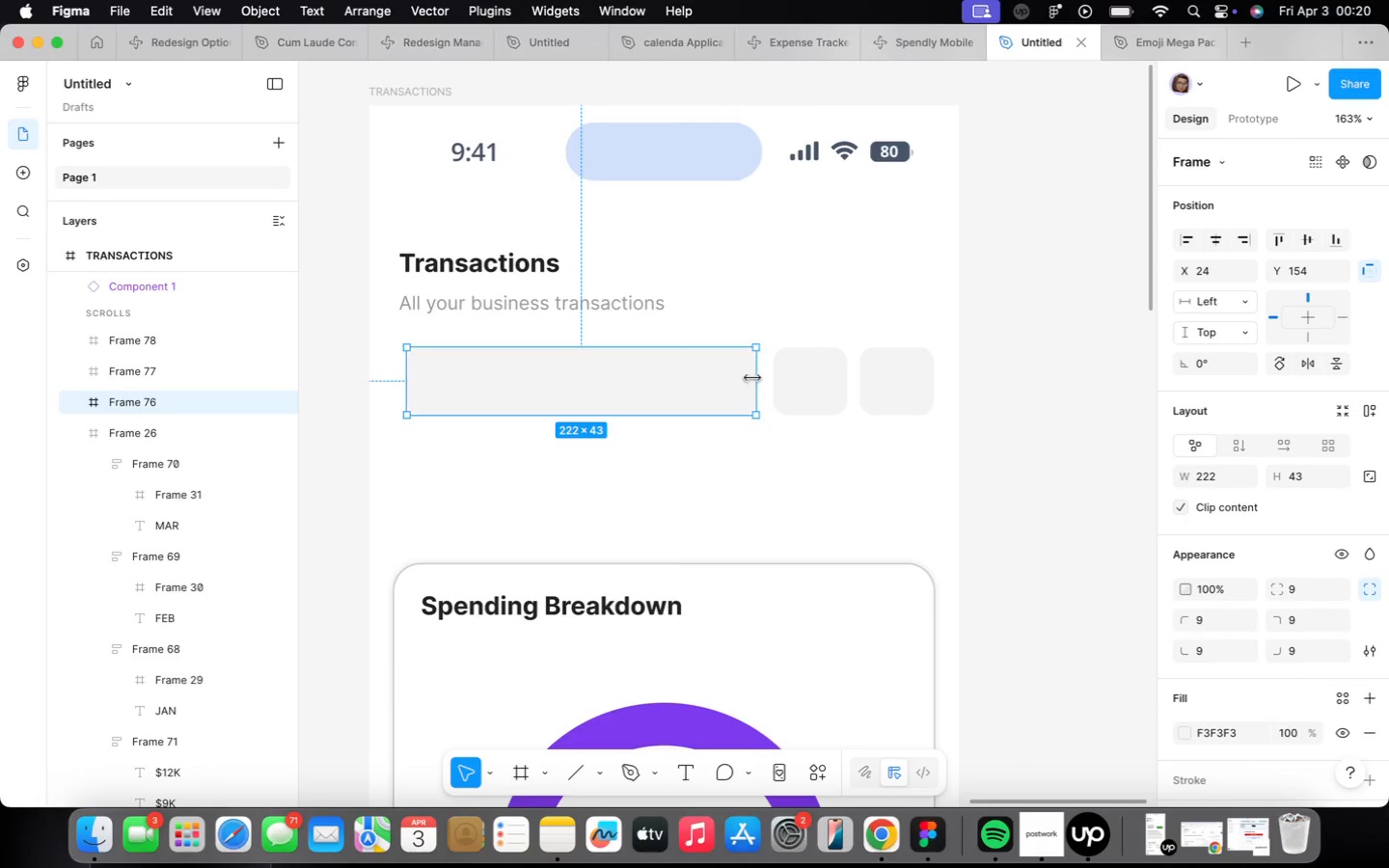 
left_click([751, 378])
 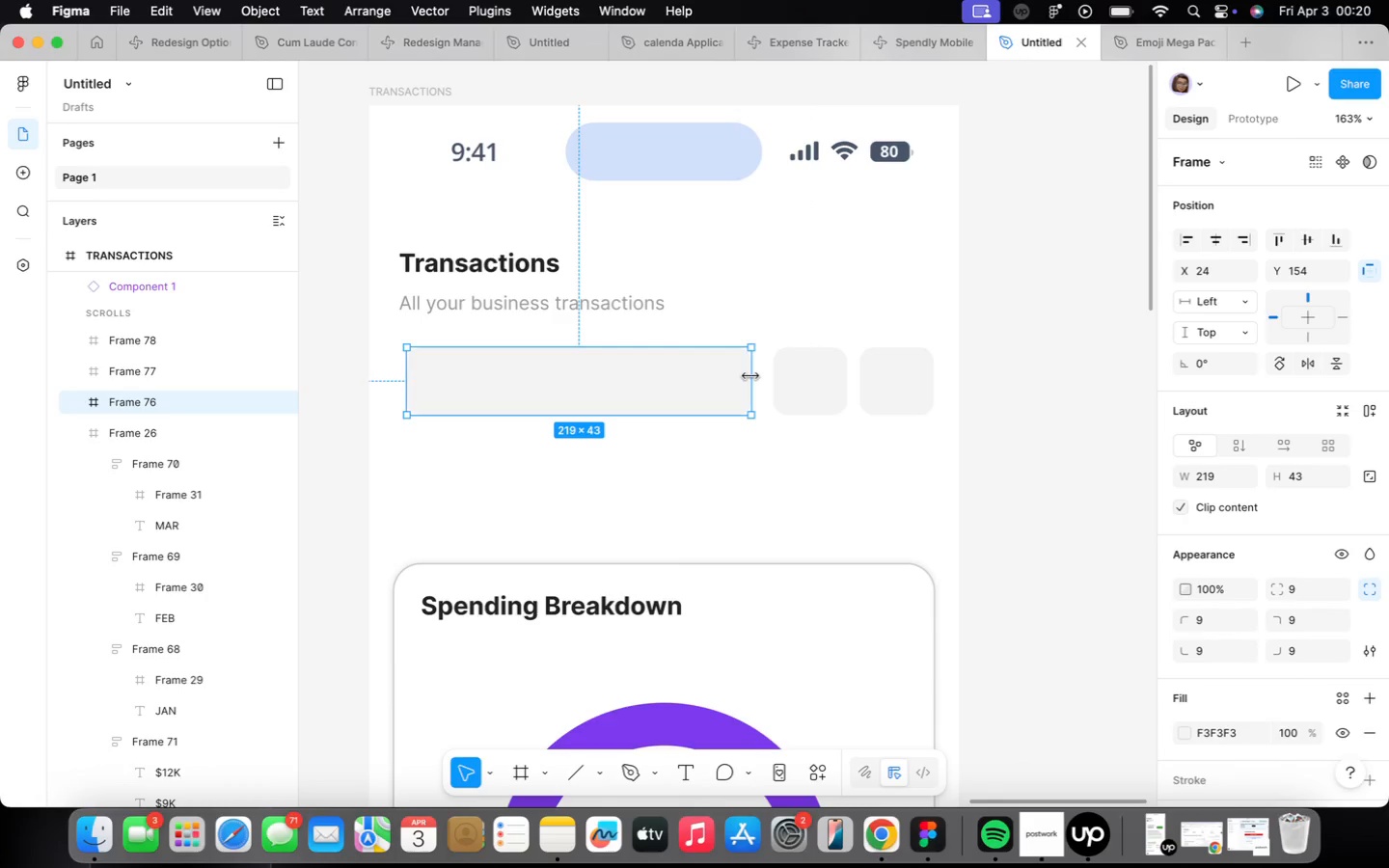 
hold_key(key=OptionLeft, duration=0.79)
 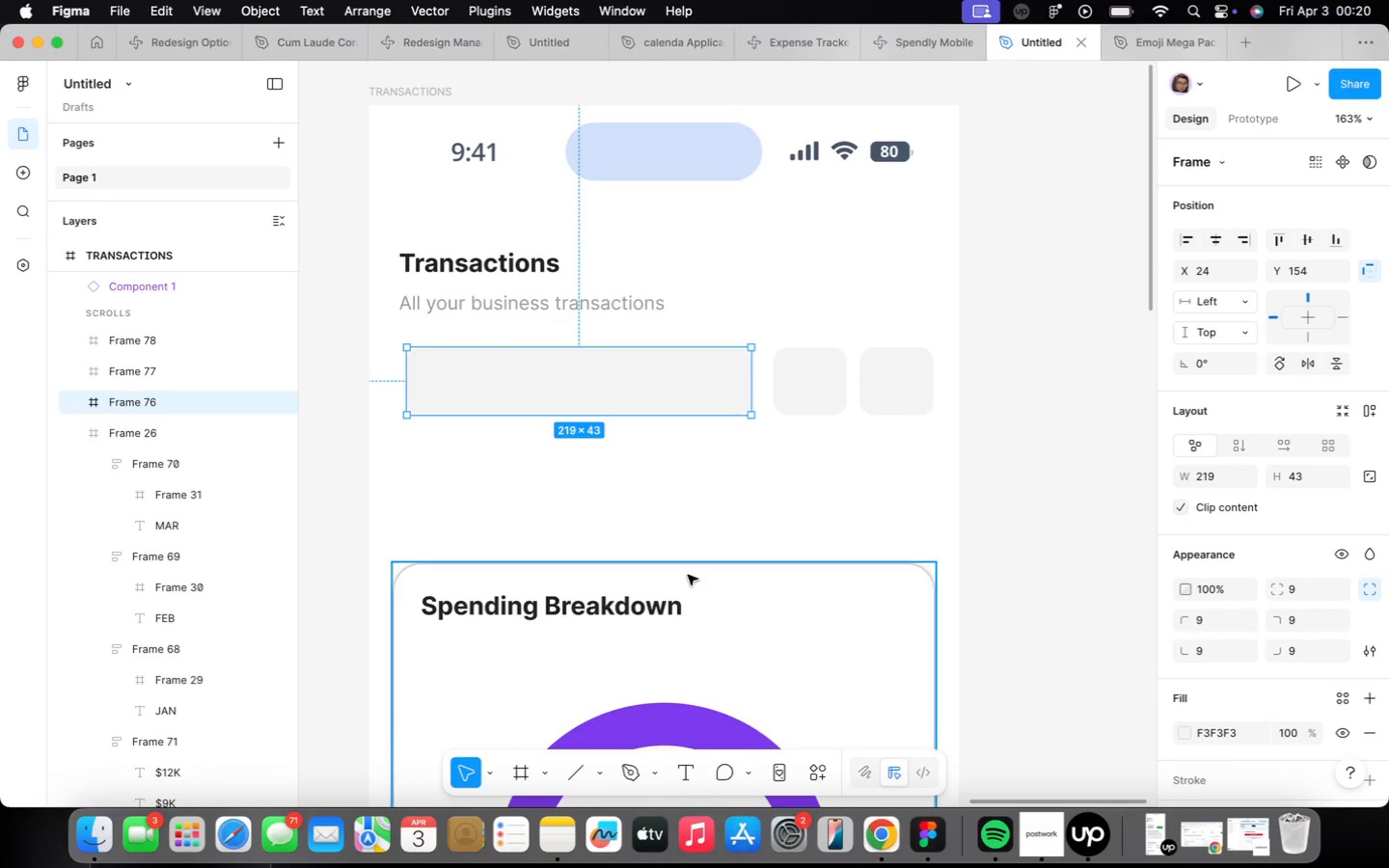 
left_click([688, 573])
 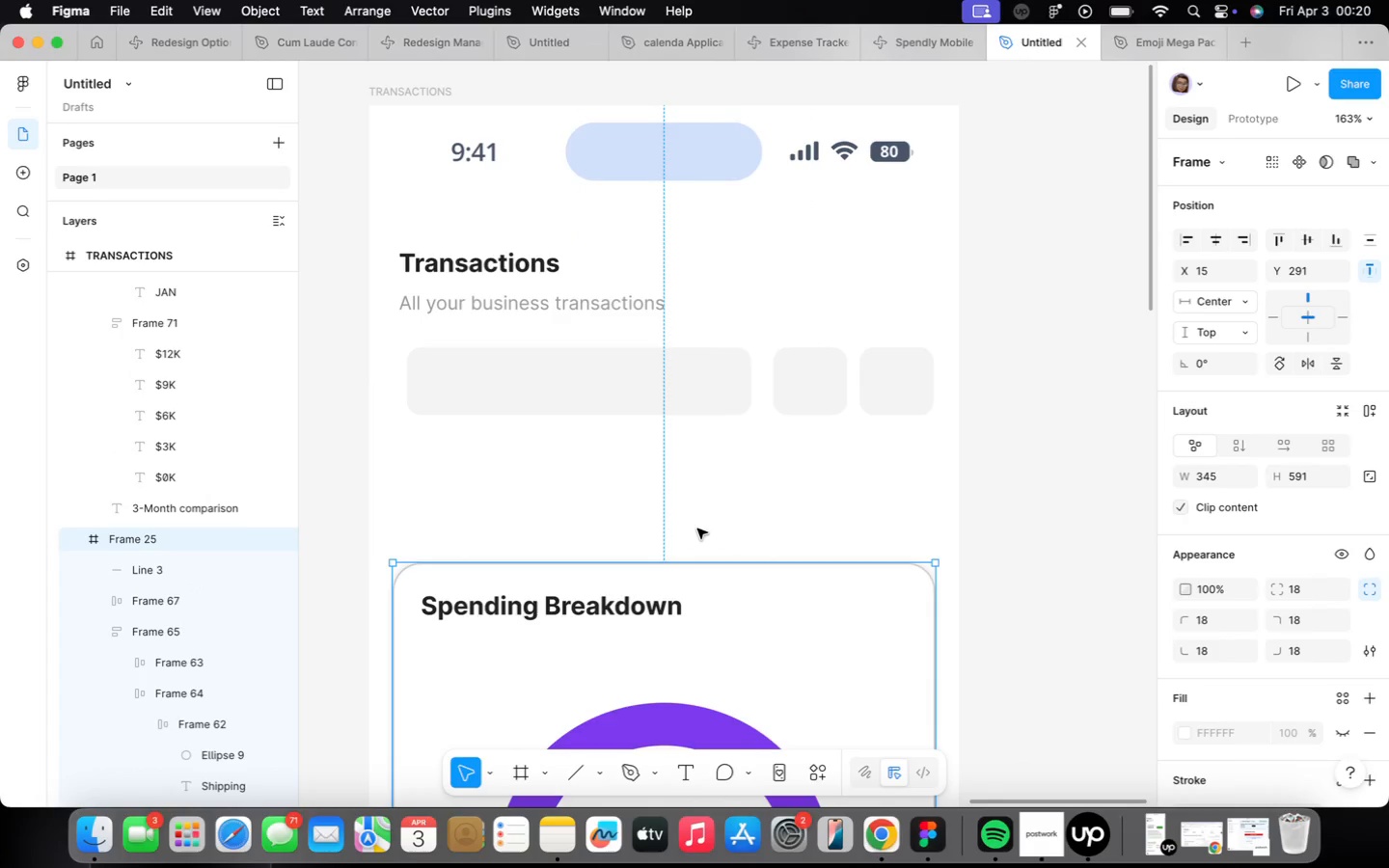 
left_click([697, 527])
 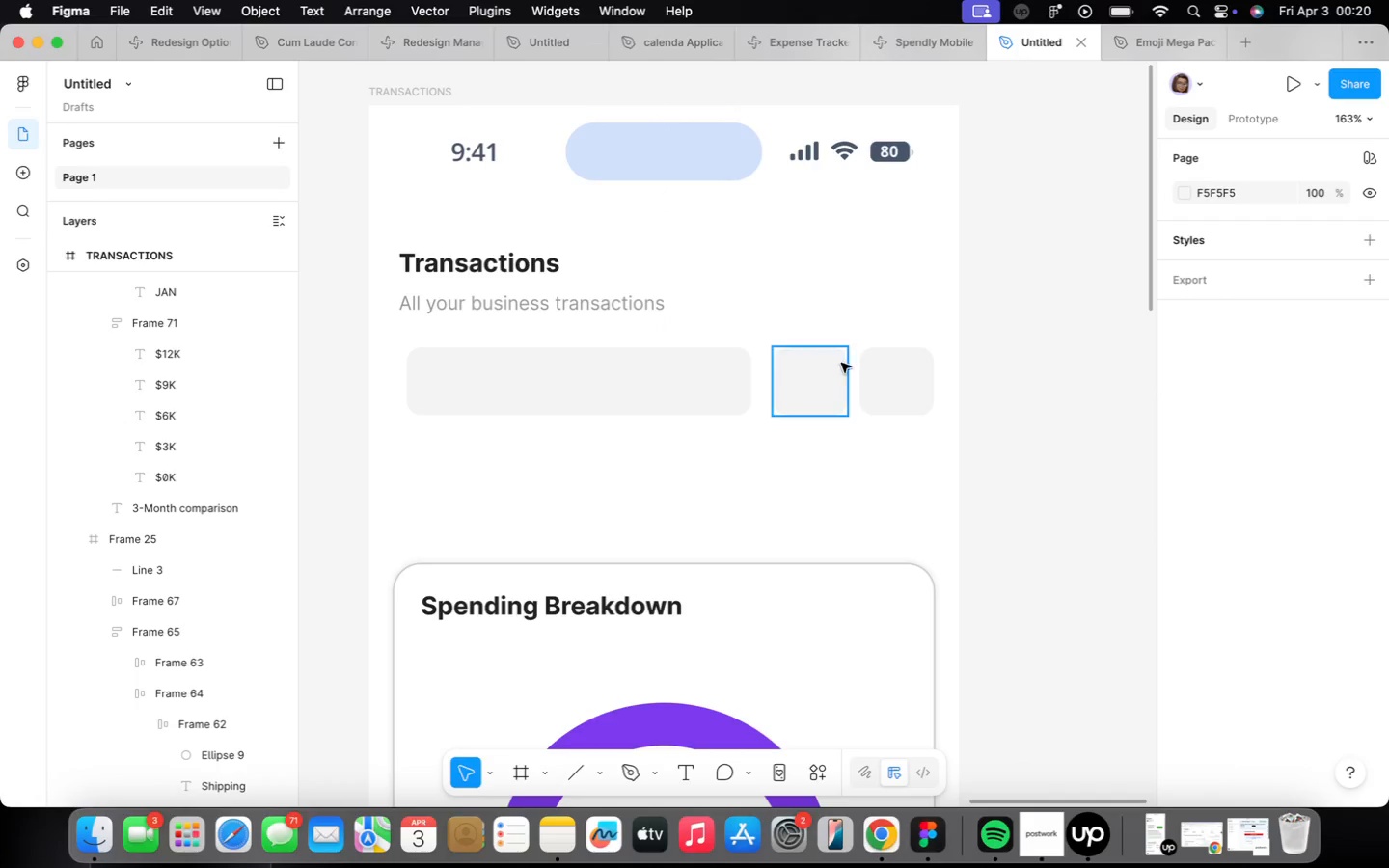 
left_click([843, 361])
 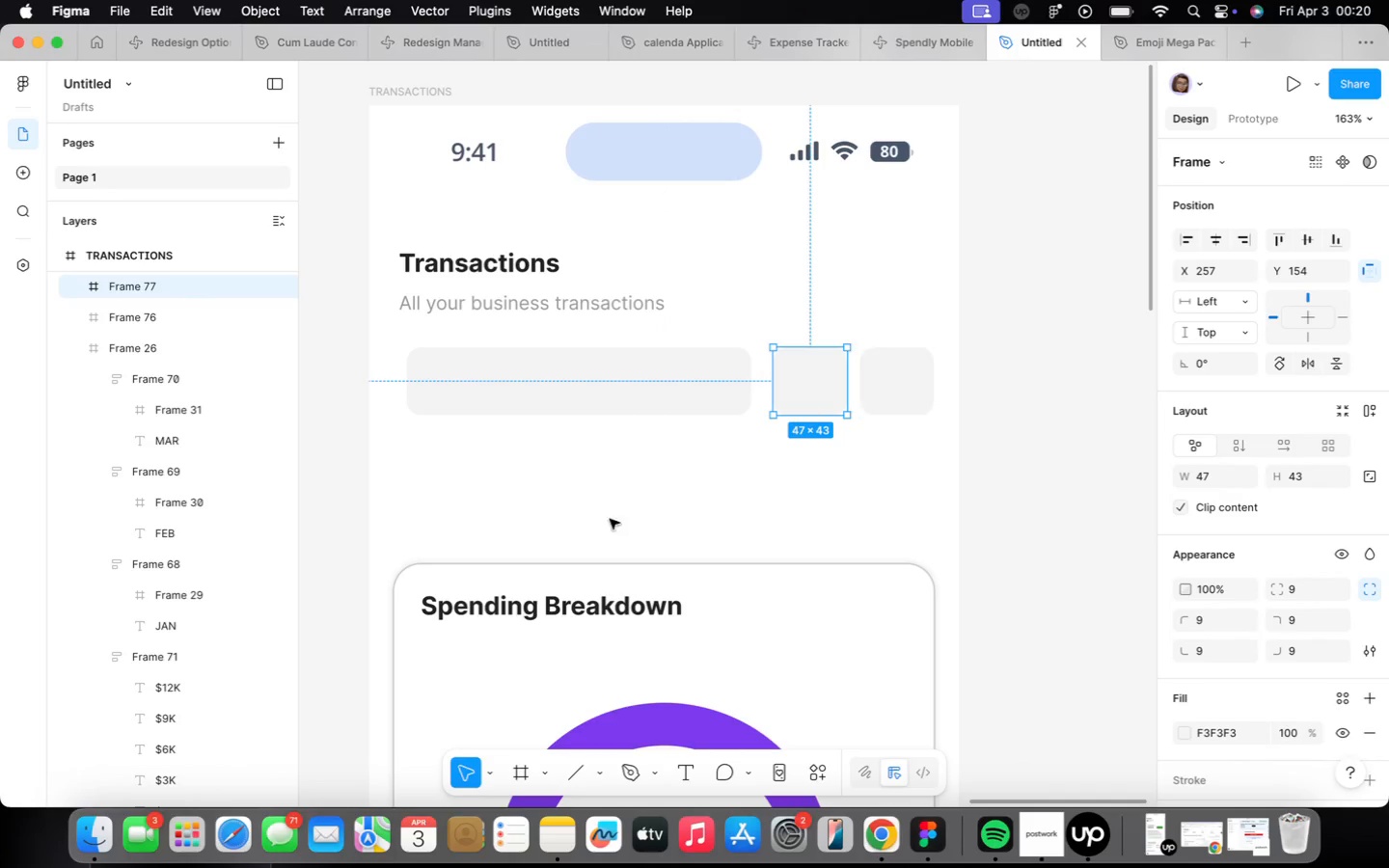 
left_click([566, 522])
 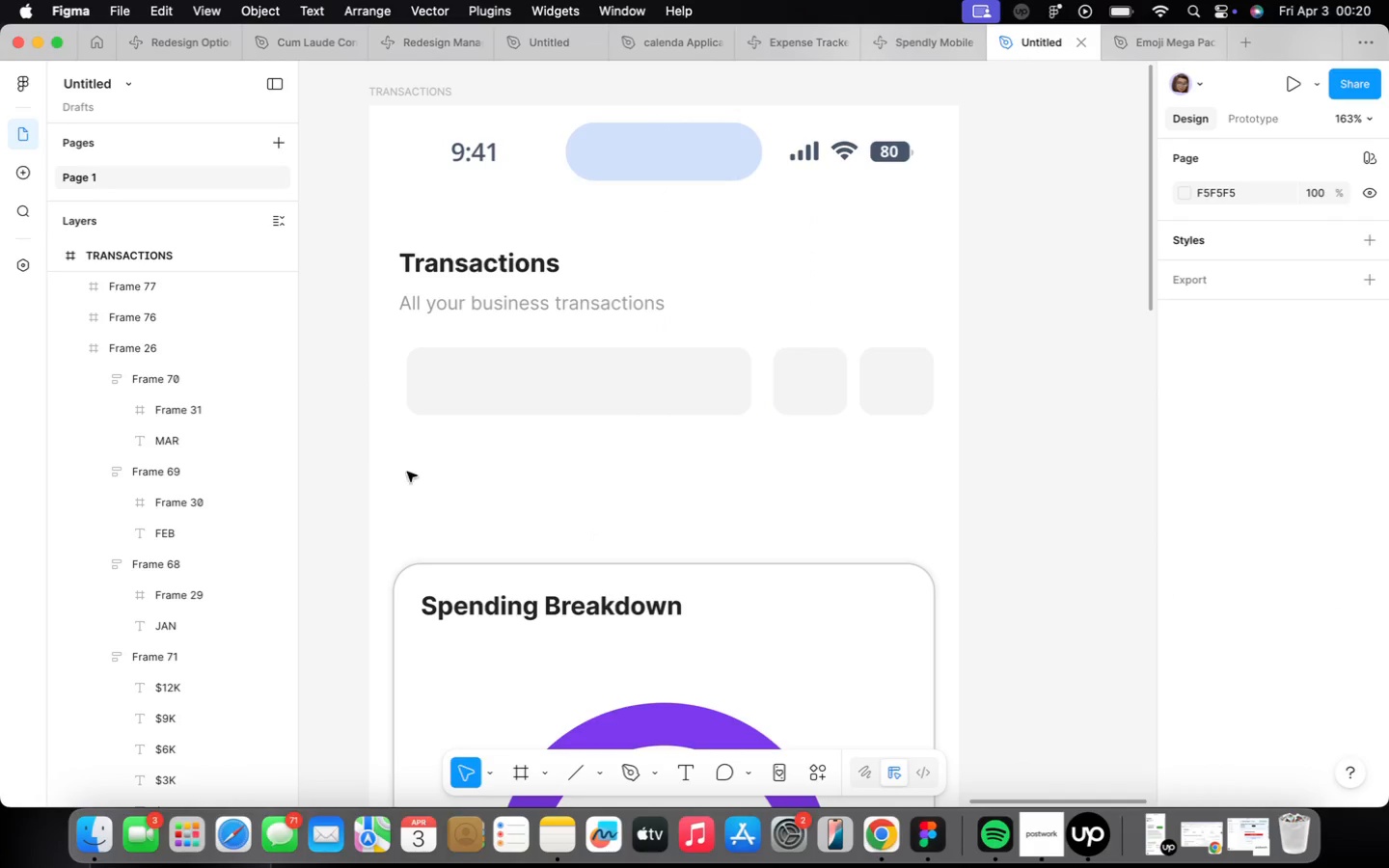 
right_click([447, 463])
 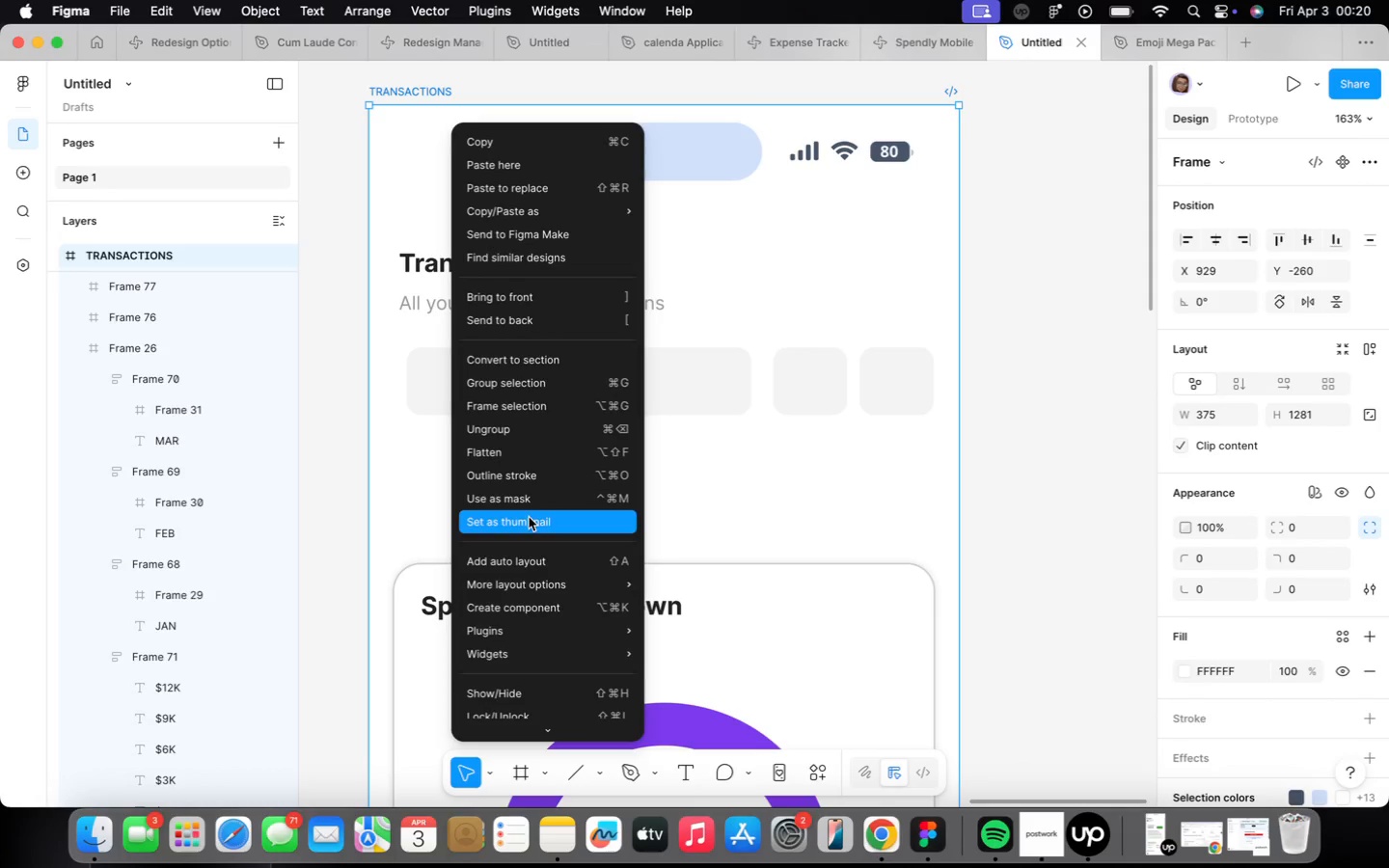 
wait(6.53)
 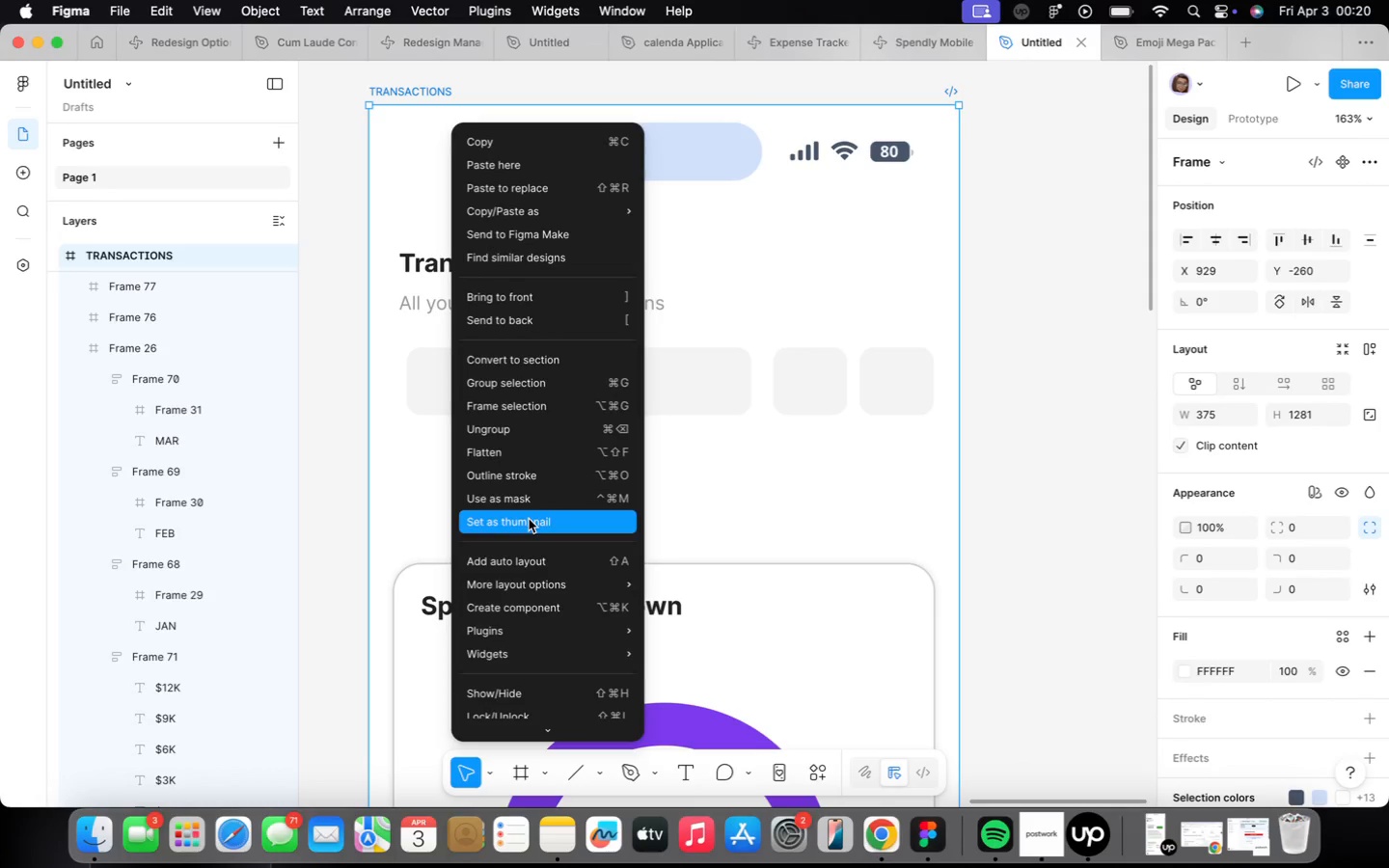 
left_click([708, 473])
 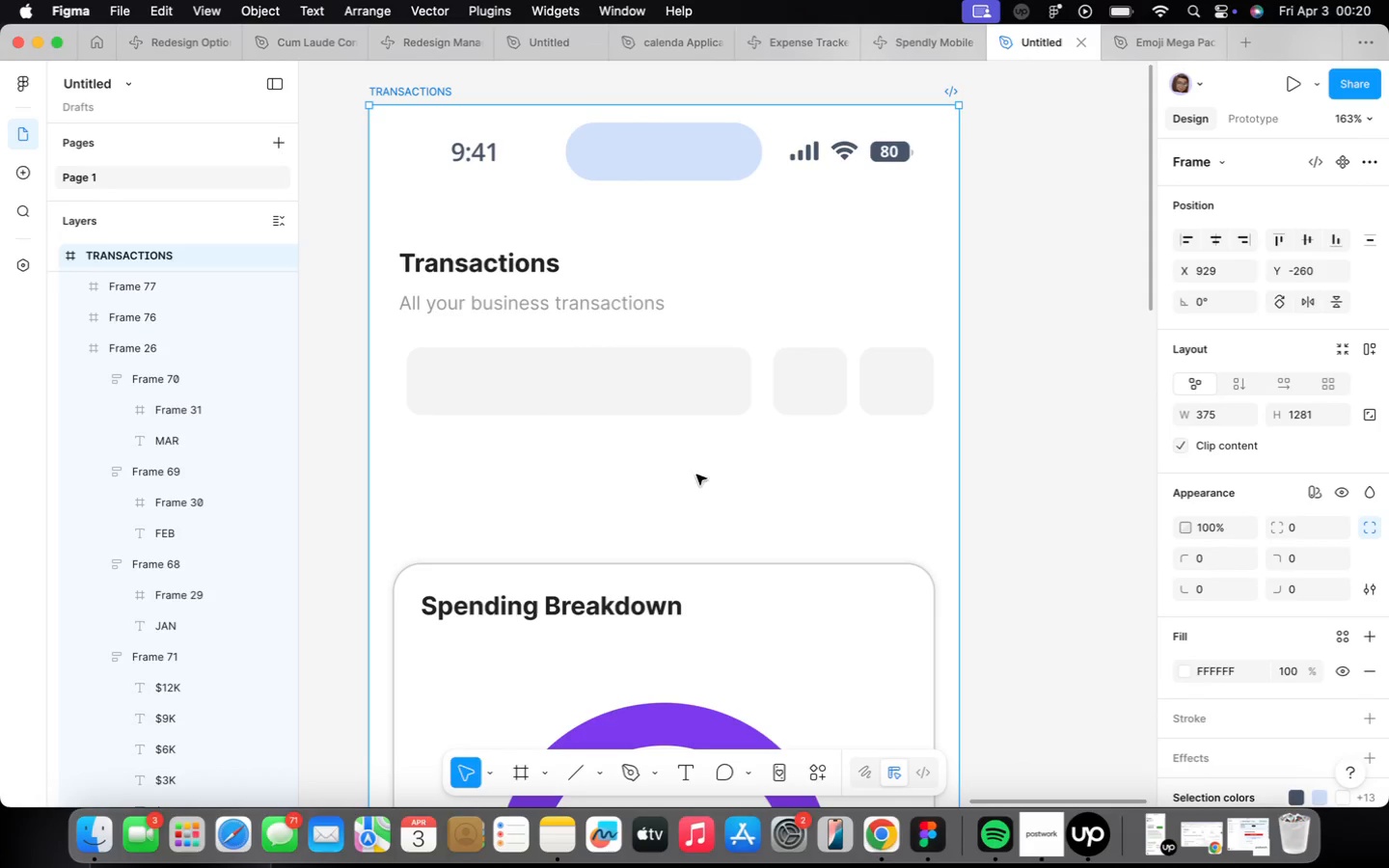 
right_click([659, 484])
 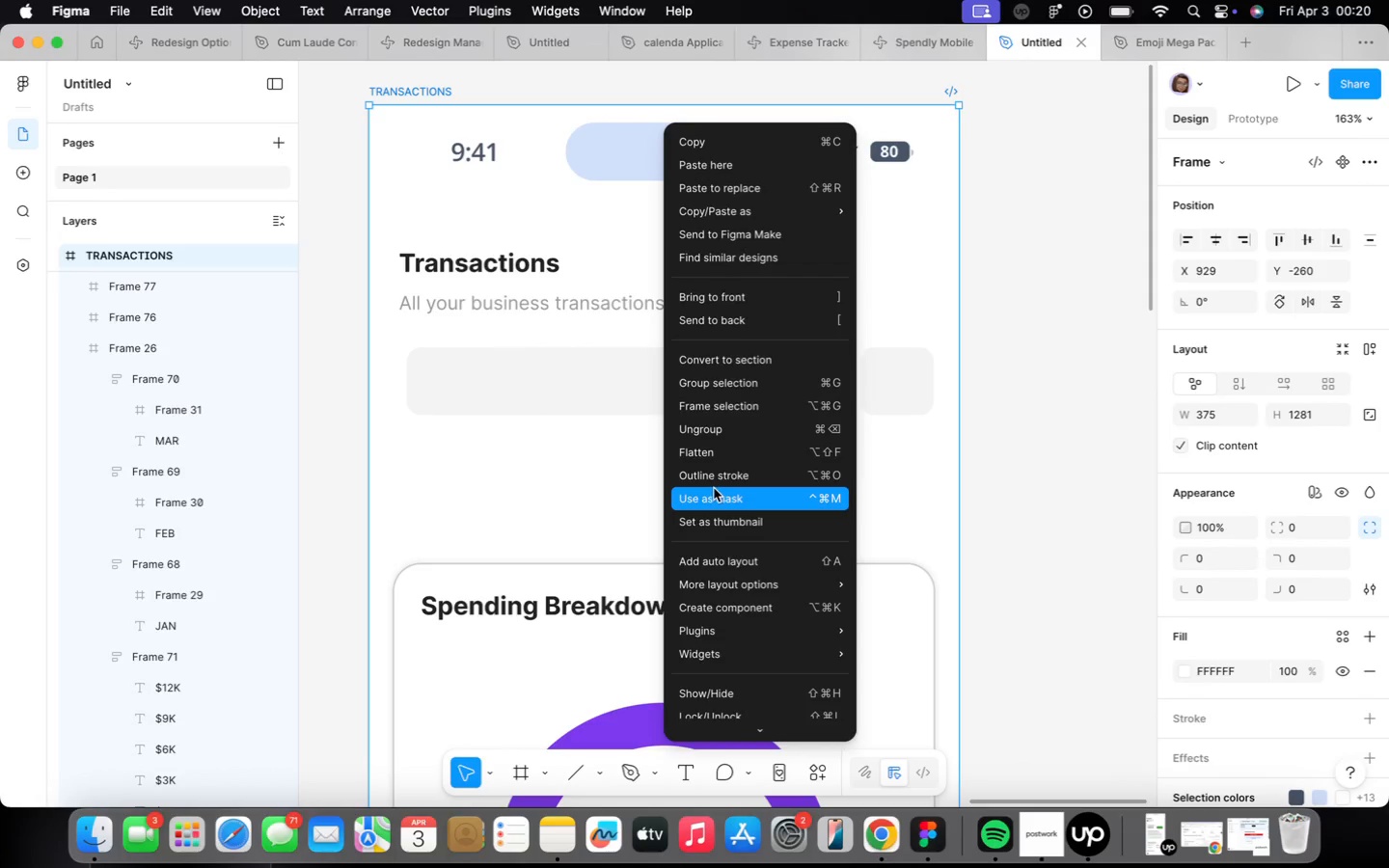 
mouse_move([752, 649])
 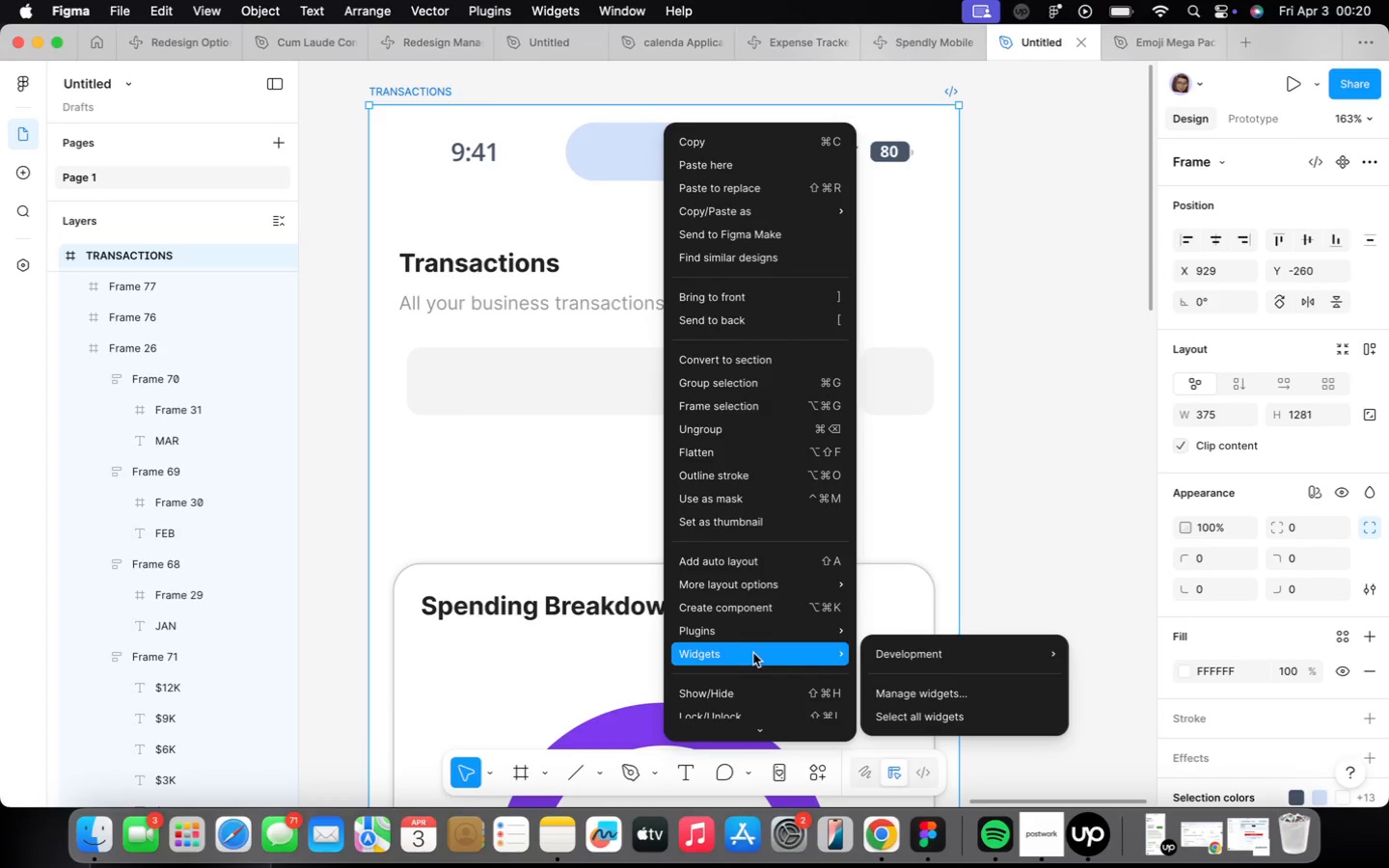 
mouse_move([758, 626])
 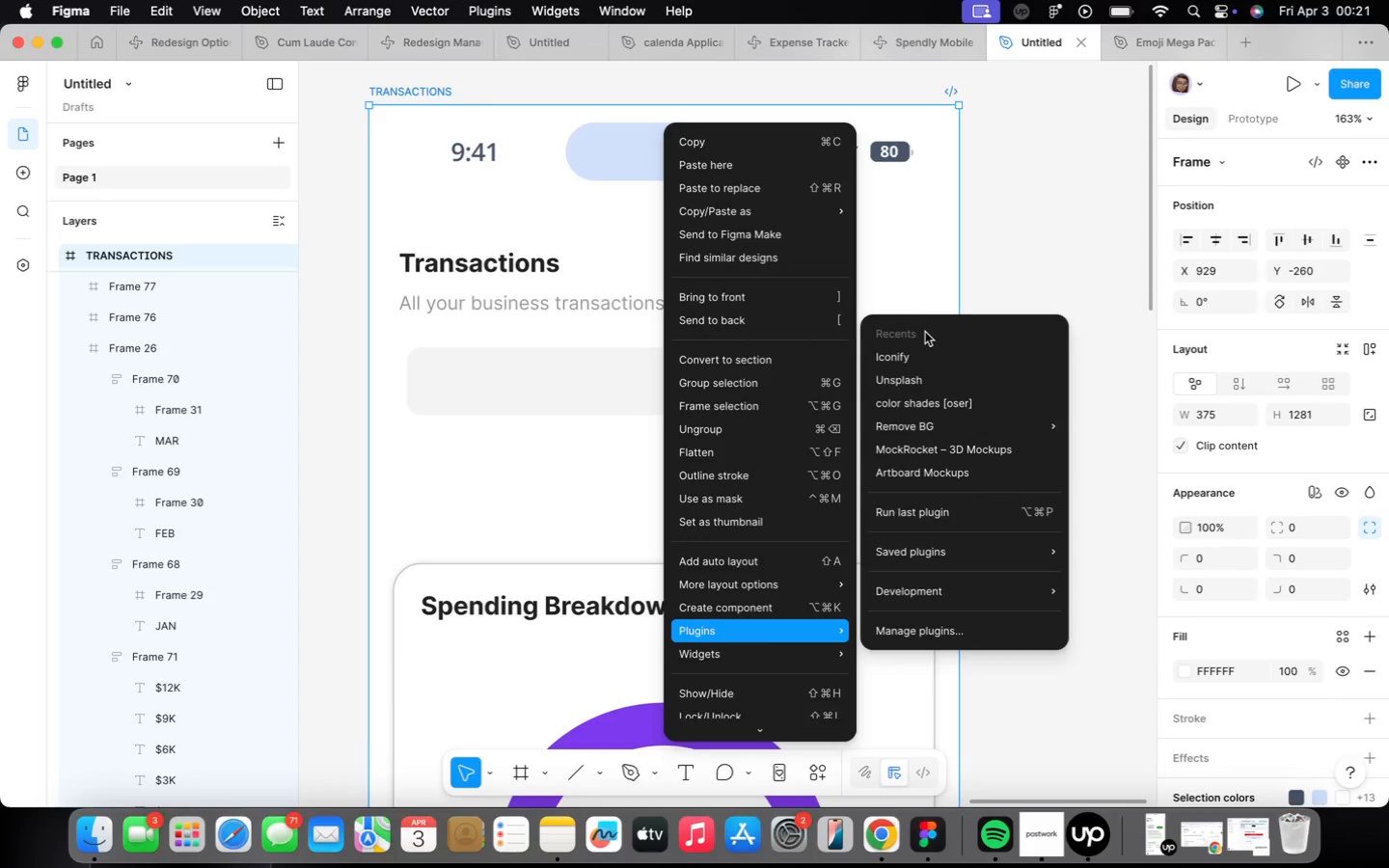 
left_click([922, 354])
 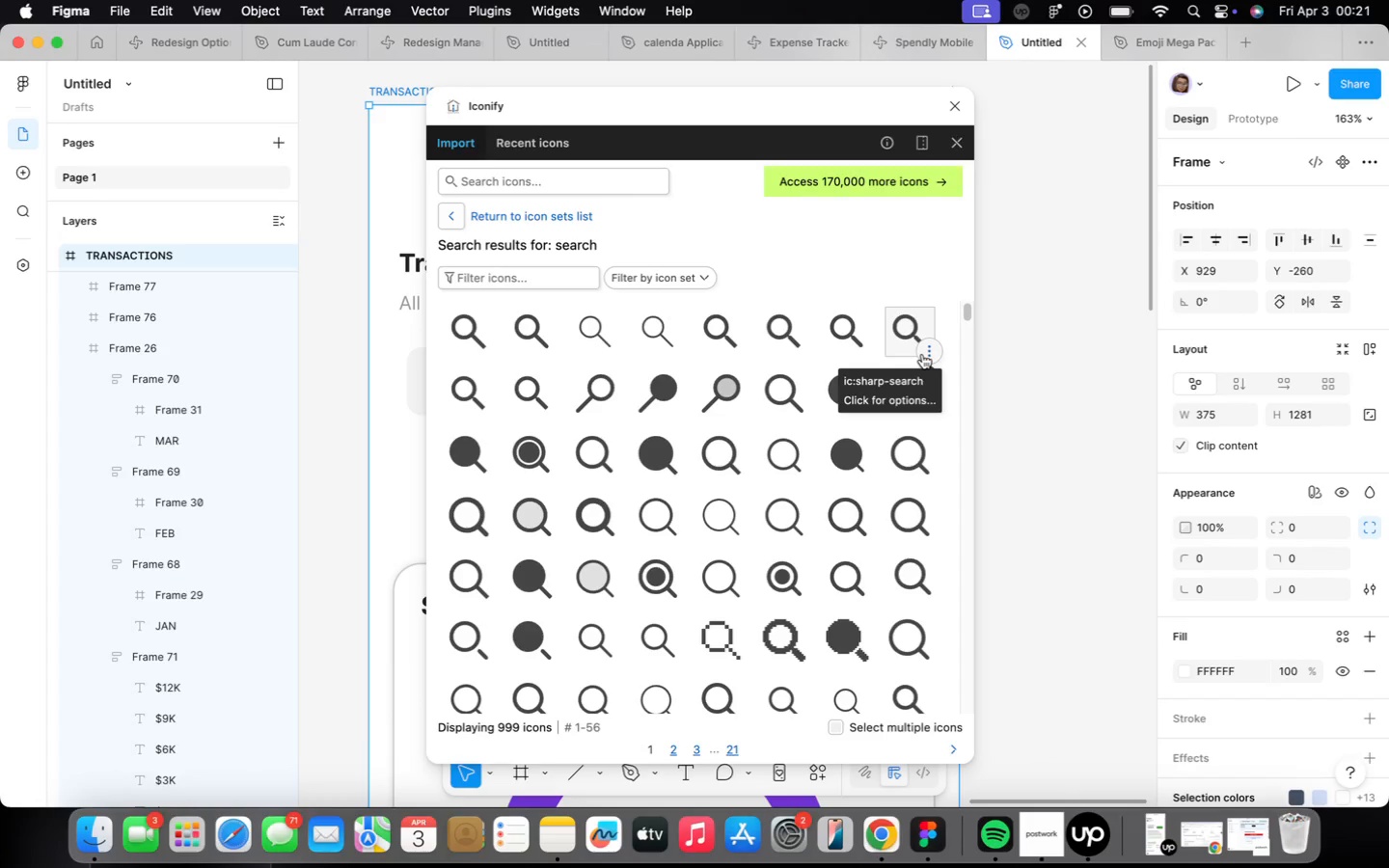 
wait(13.33)
 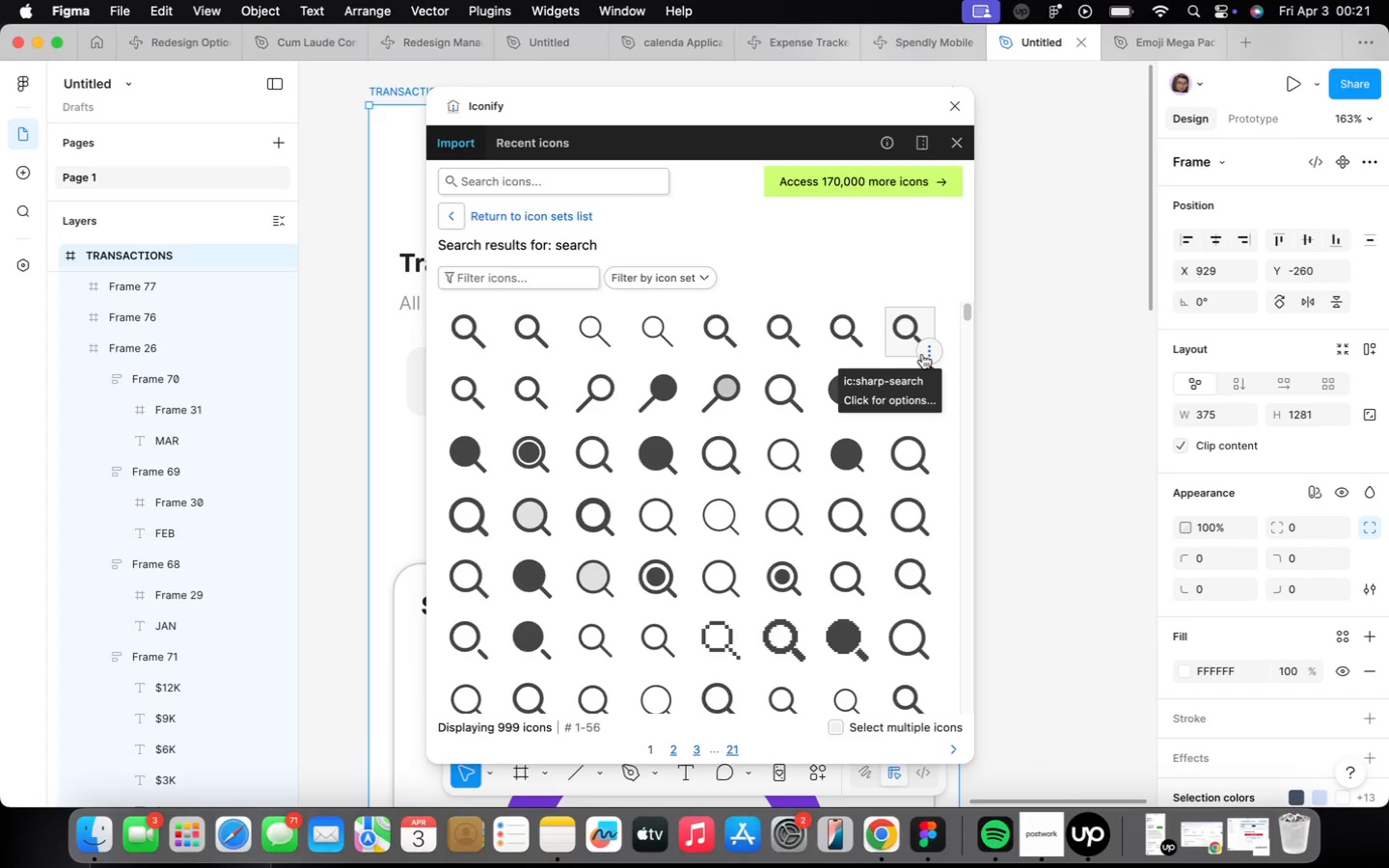 
left_click([840, 509])
 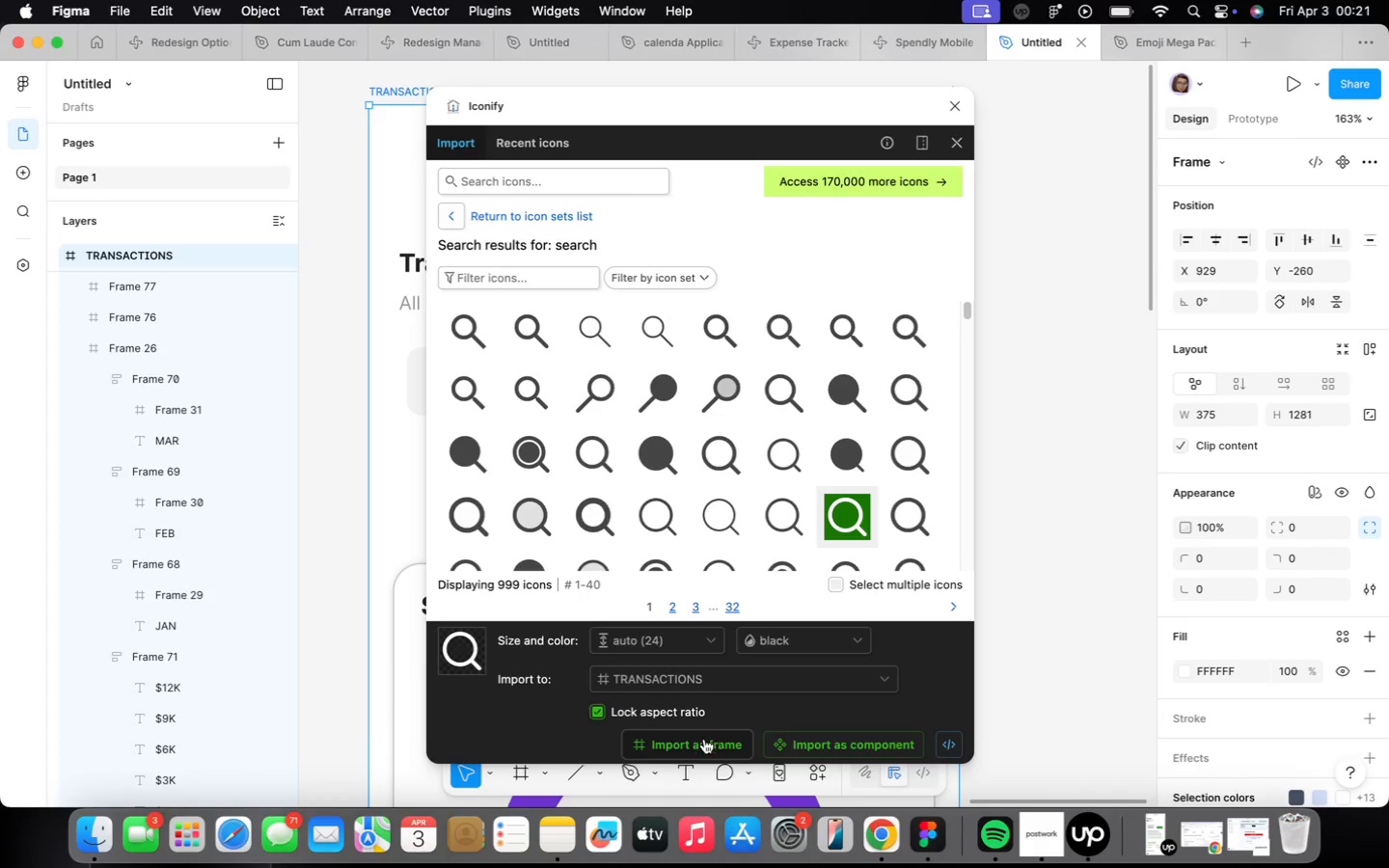 
left_click([698, 746])
 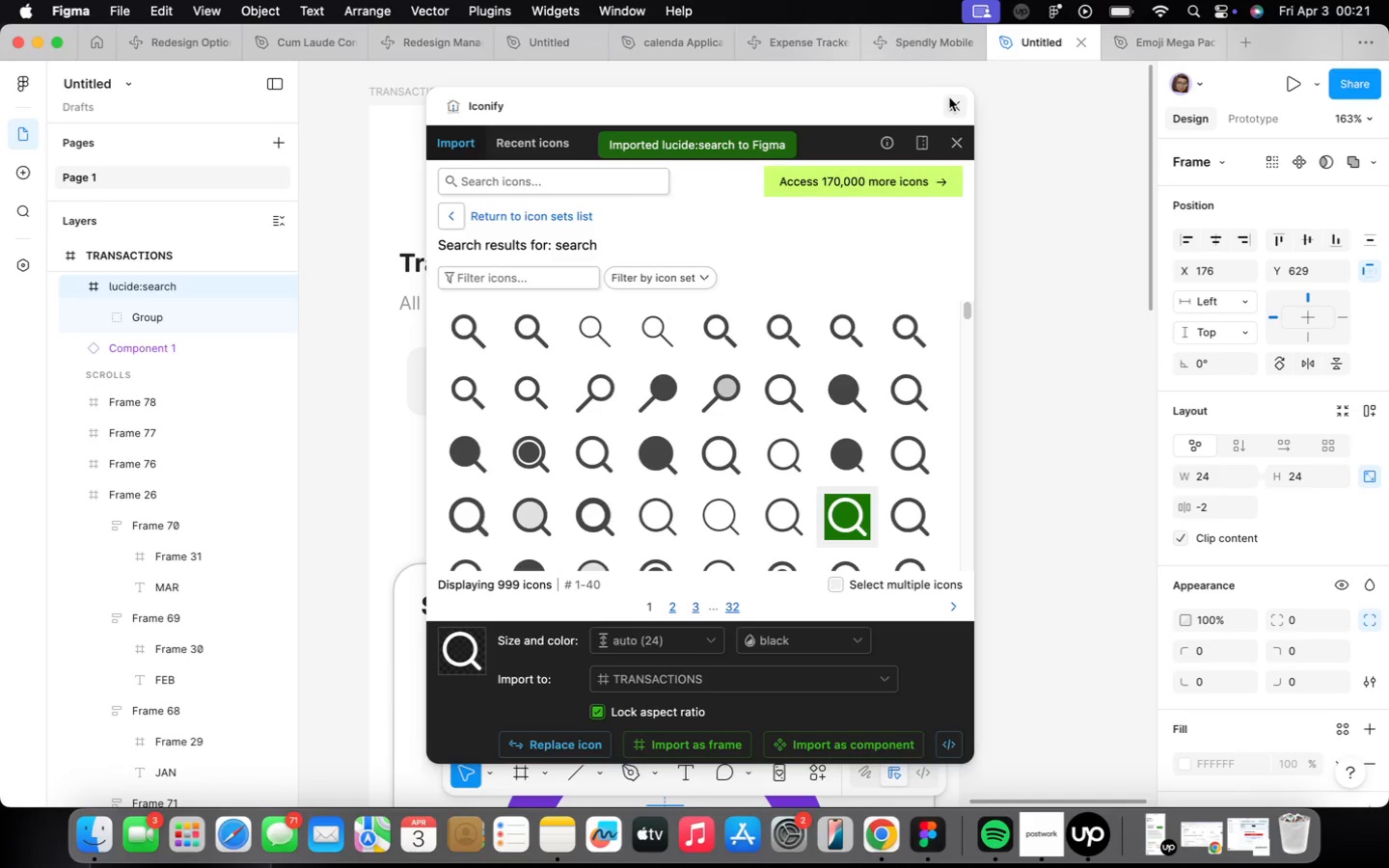 
left_click([957, 104])
 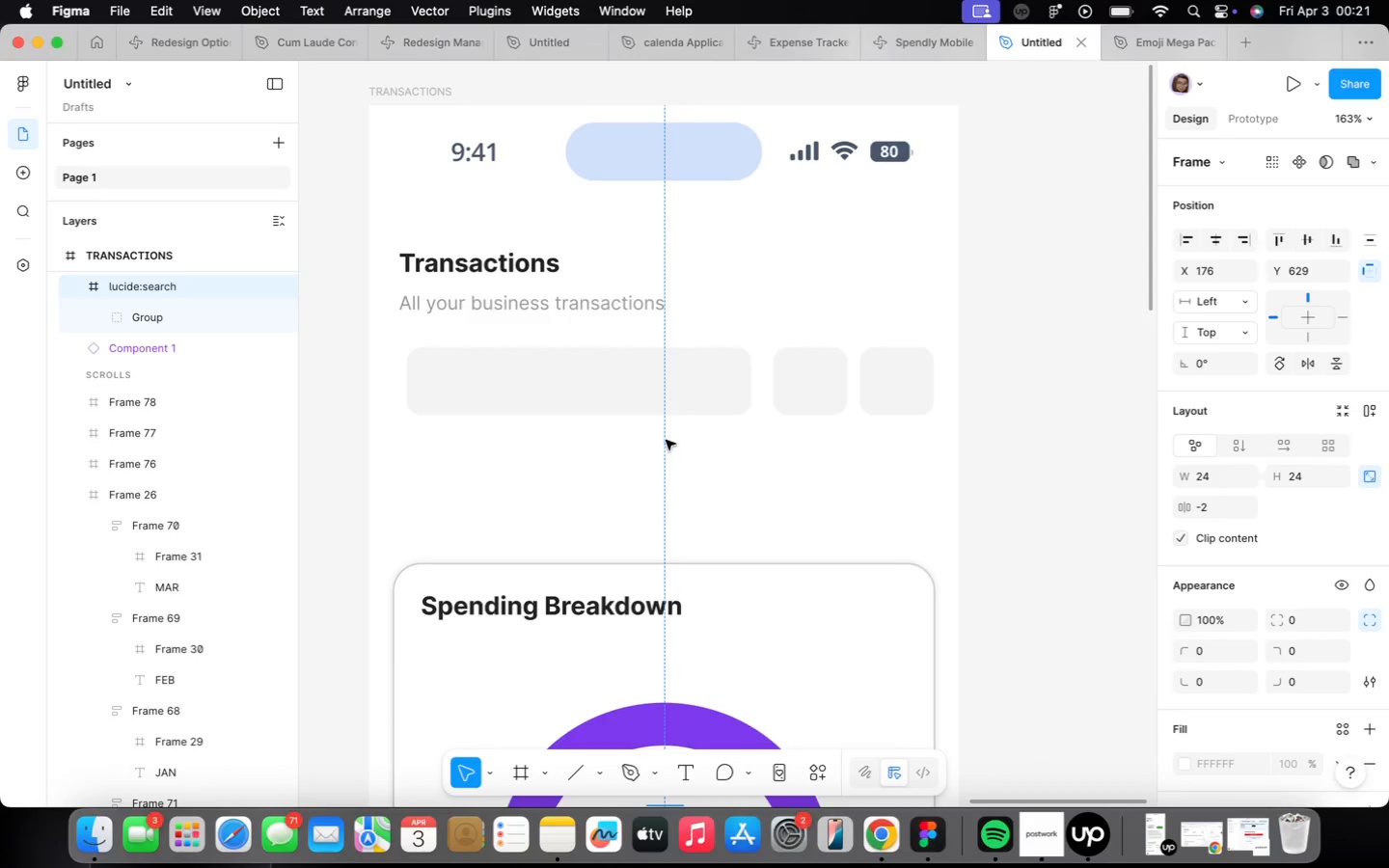 
scroll: coordinate [662, 433], scroll_direction: down, amount: 4.0
 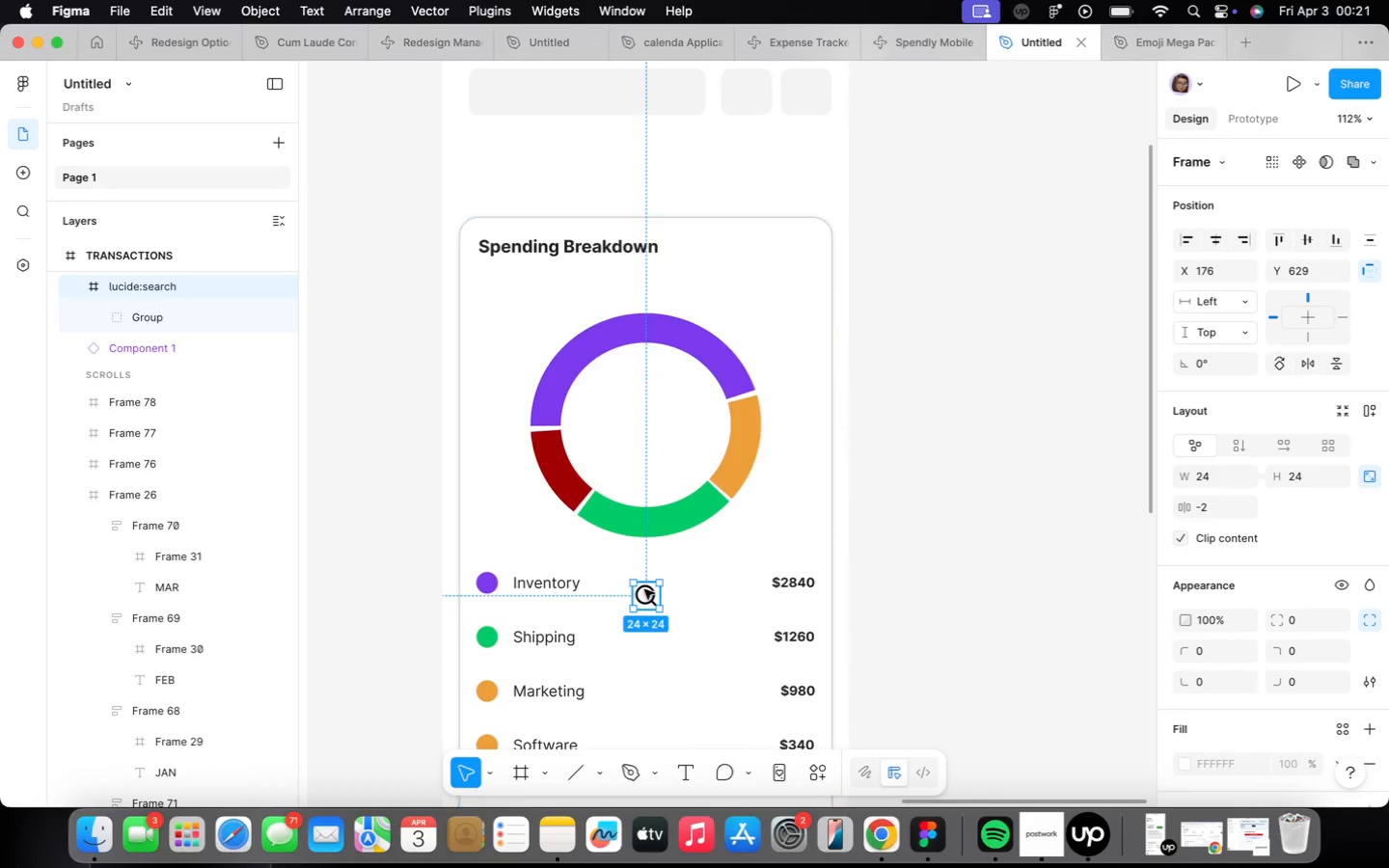 
left_click_drag(start_coordinate=[645, 600], to_coordinate=[505, 96])
 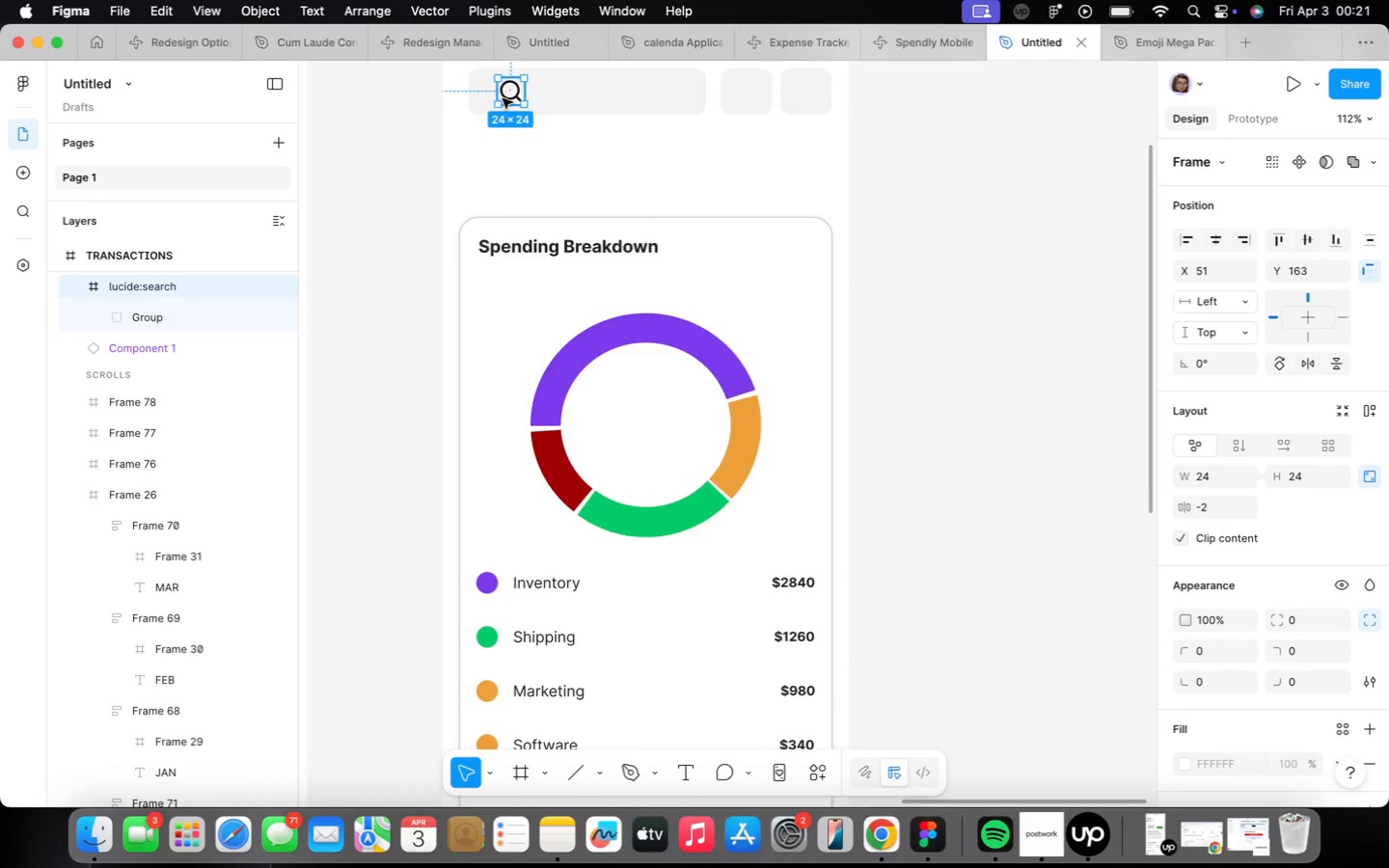 
scroll: coordinate [472, 299], scroll_direction: up, amount: 13.0
 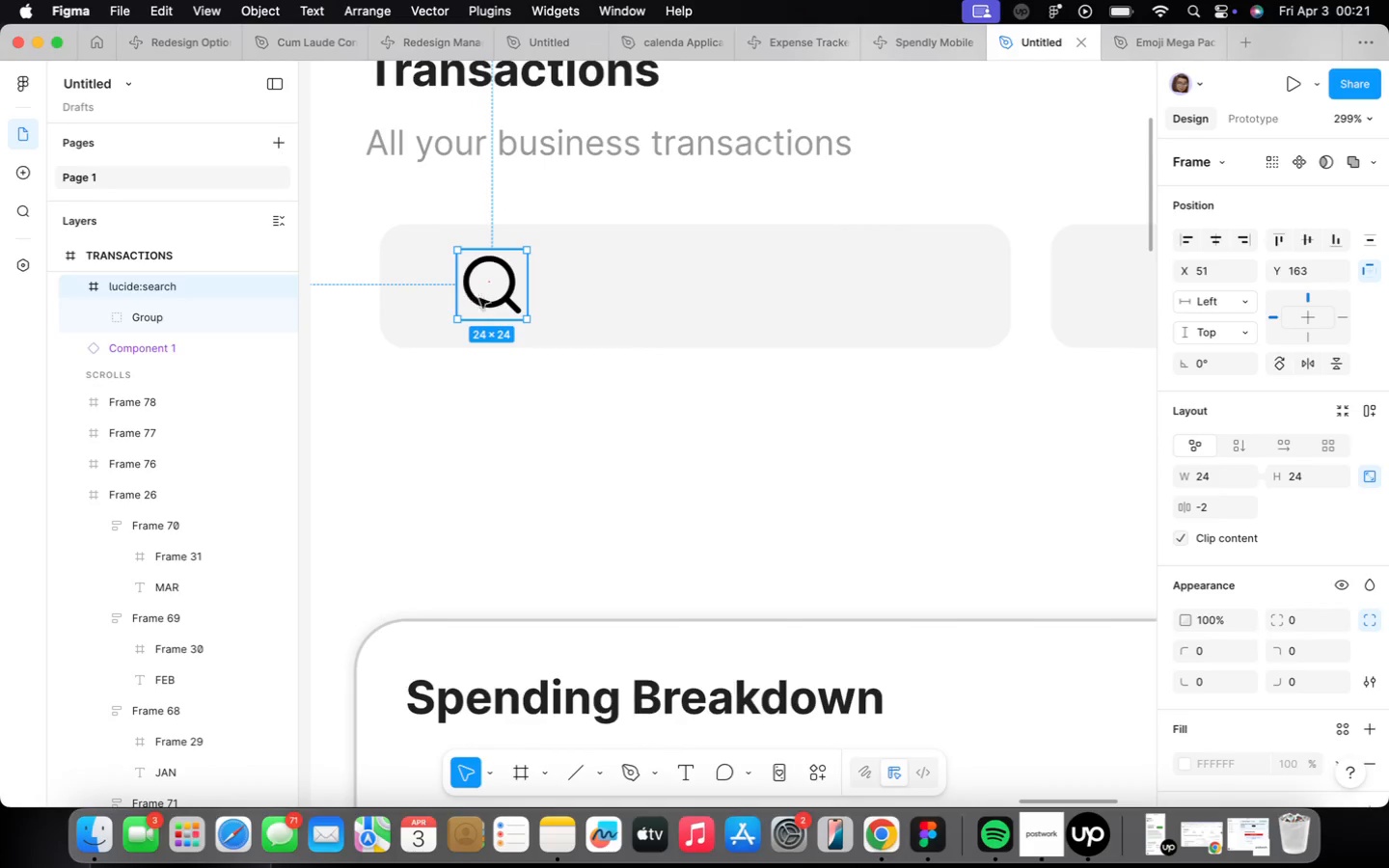 
left_click_drag(start_coordinate=[492, 299], to_coordinate=[444, 300])
 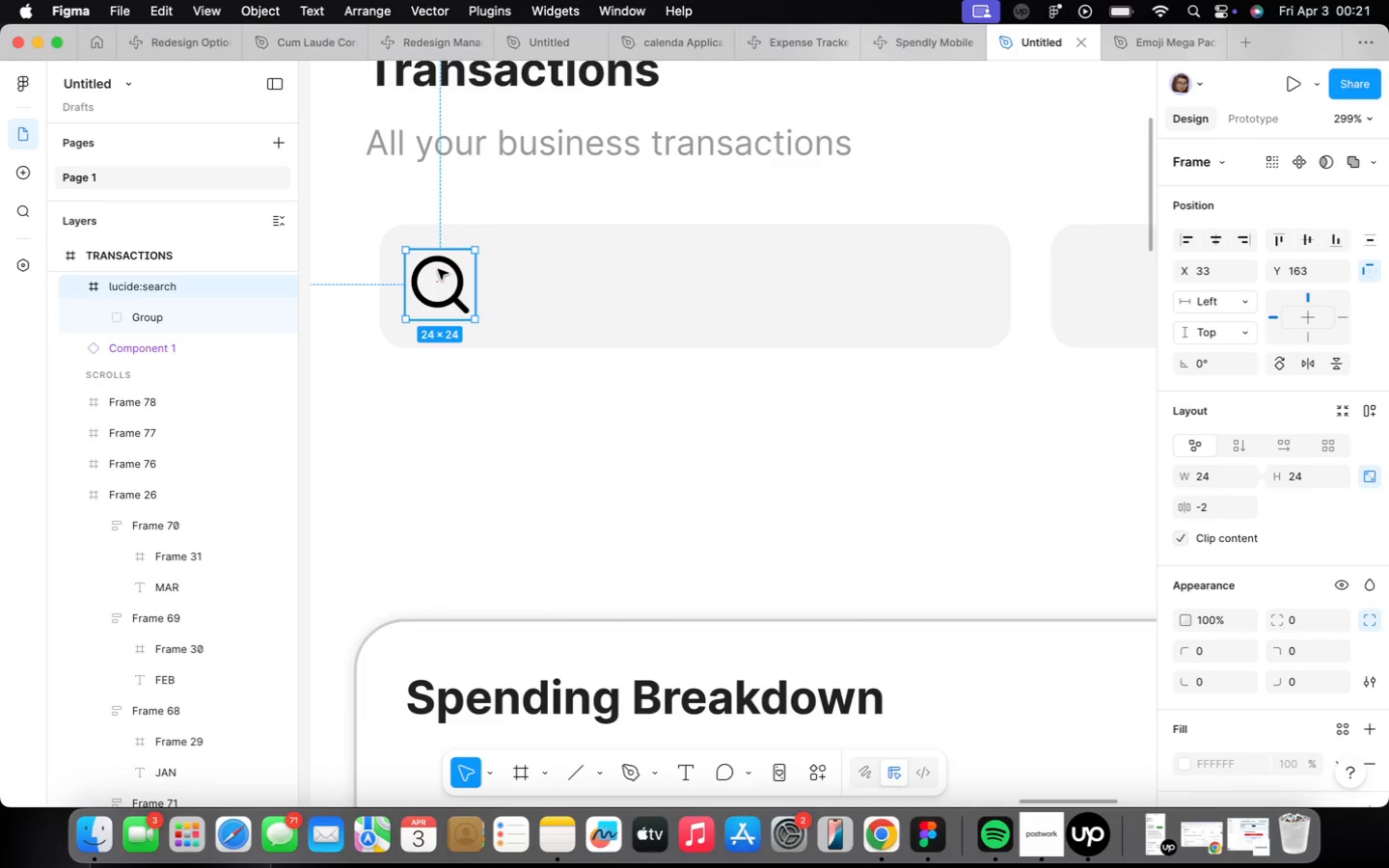 
wait(21.49)
 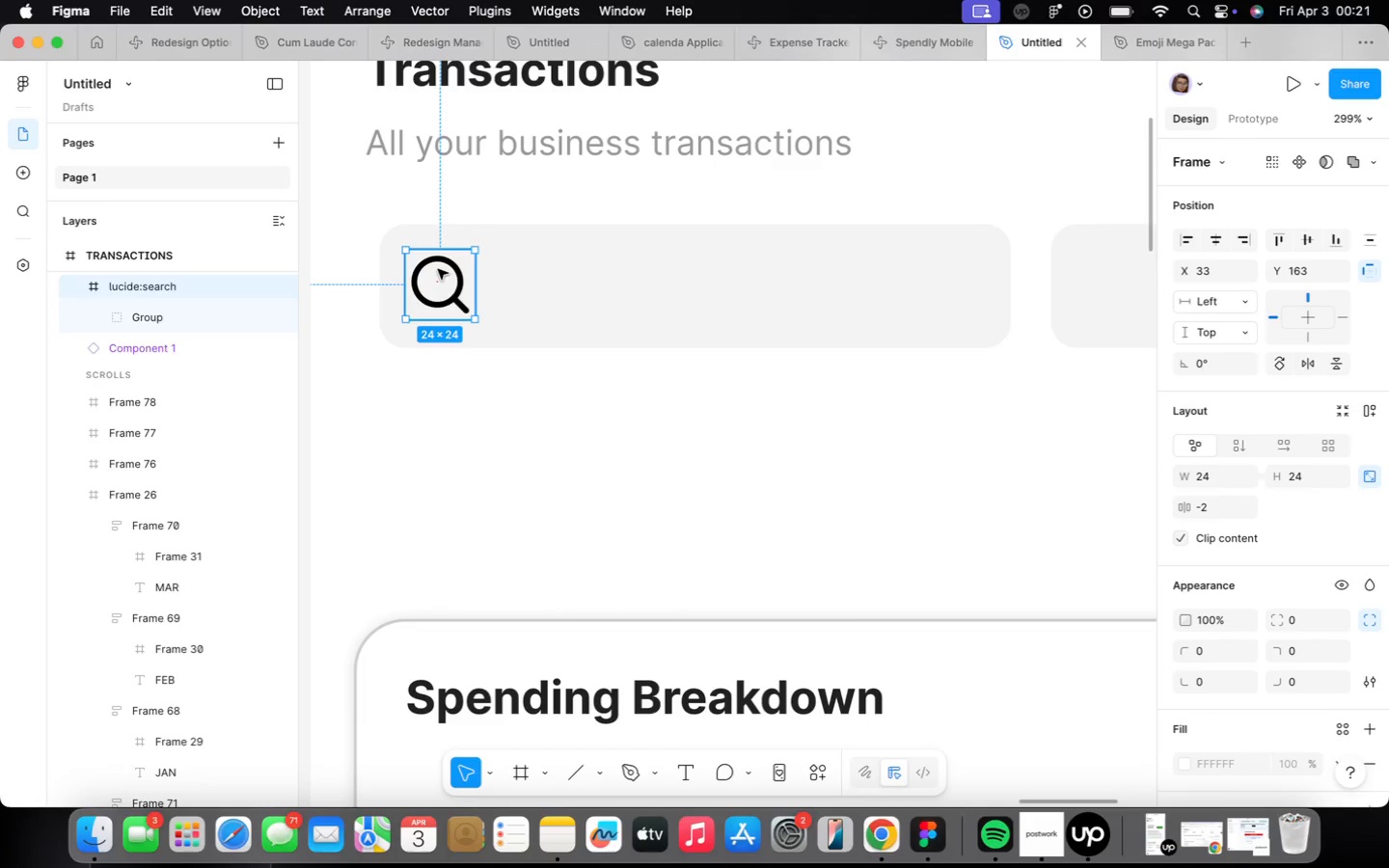 
scroll: coordinate [1322, 655], scroll_direction: down, amount: 16.0
 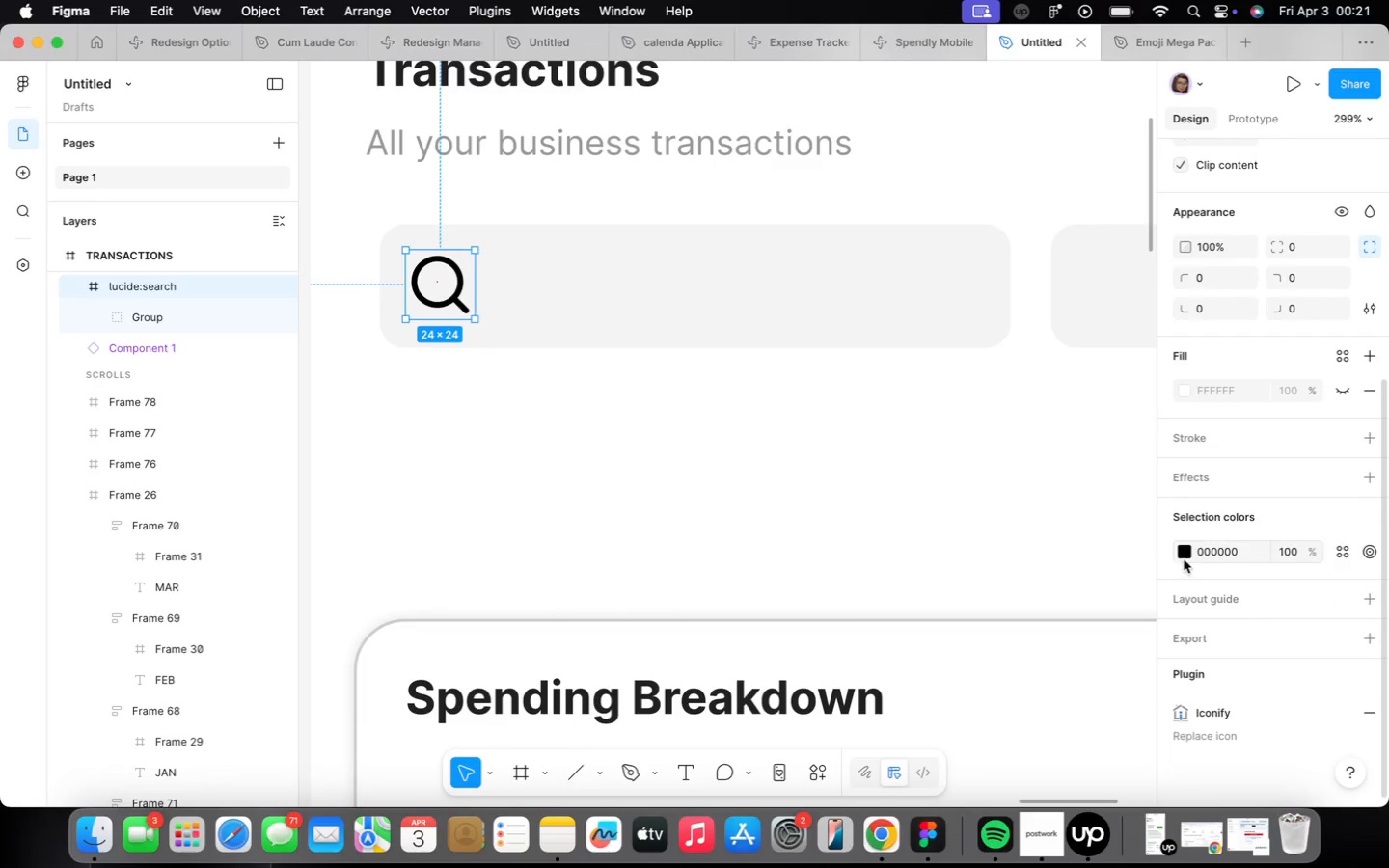 
left_click([1181, 553])
 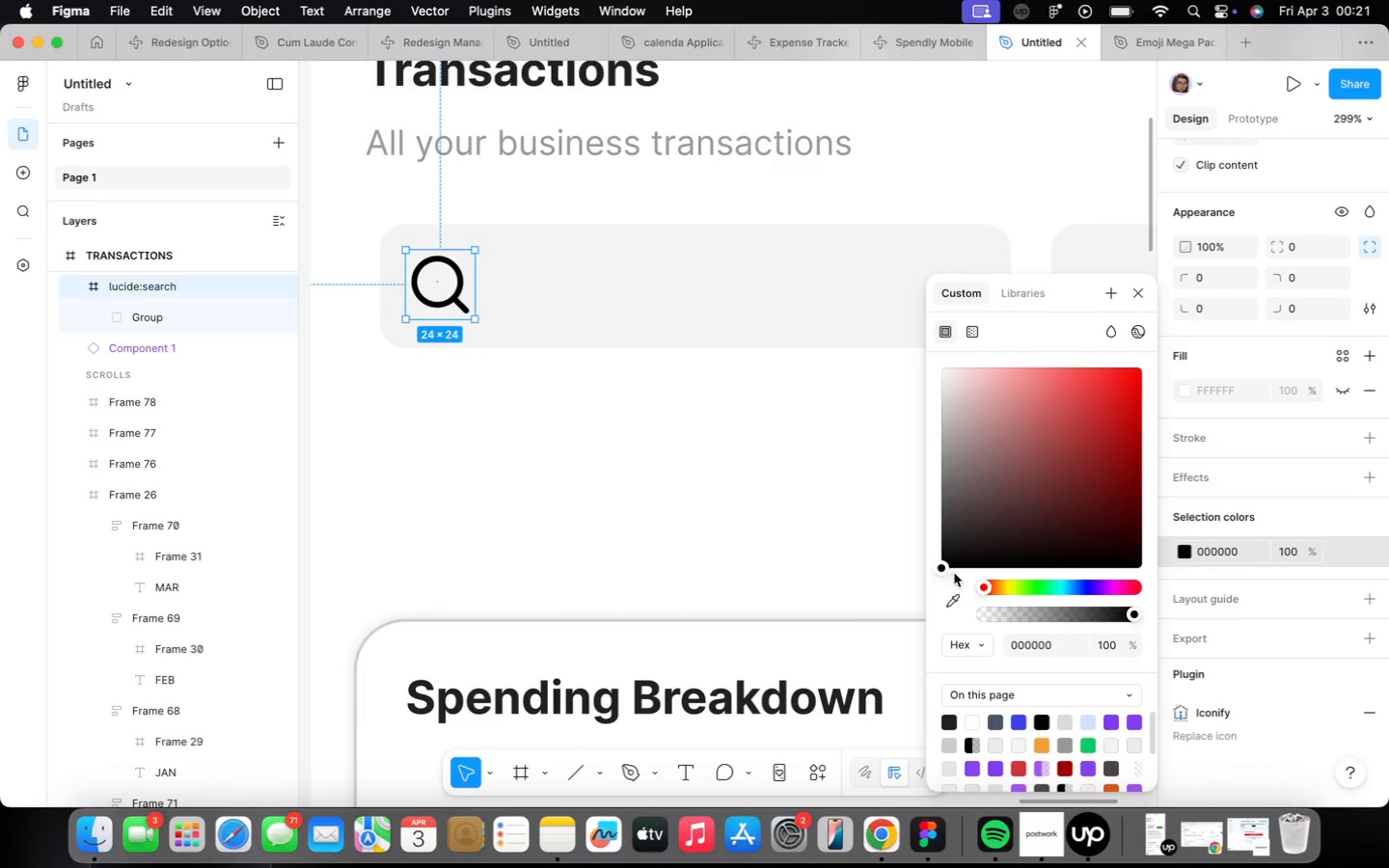 
left_click_drag(start_coordinate=[945, 571], to_coordinate=[906, 414])
 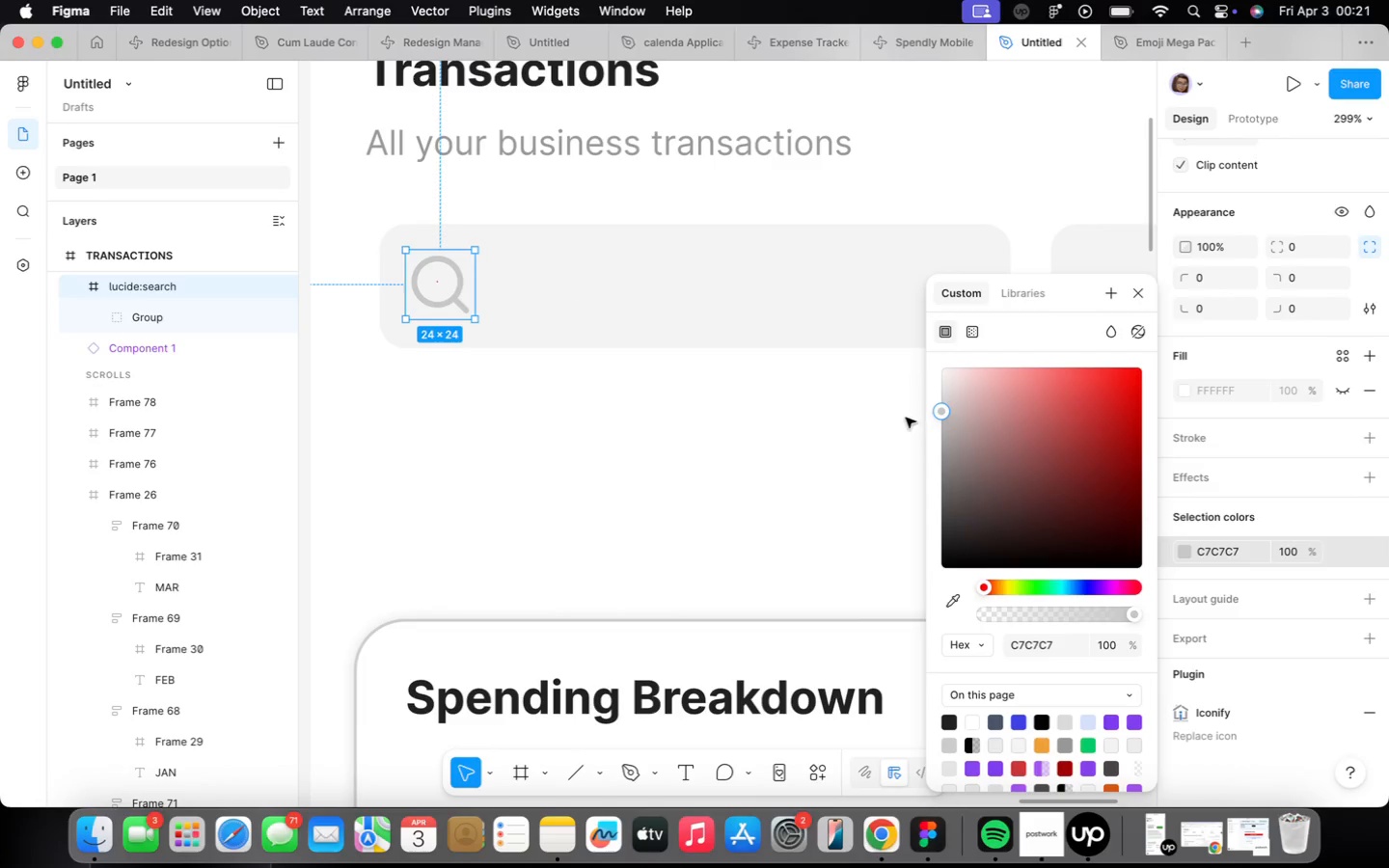 
left_click([644, 509])
 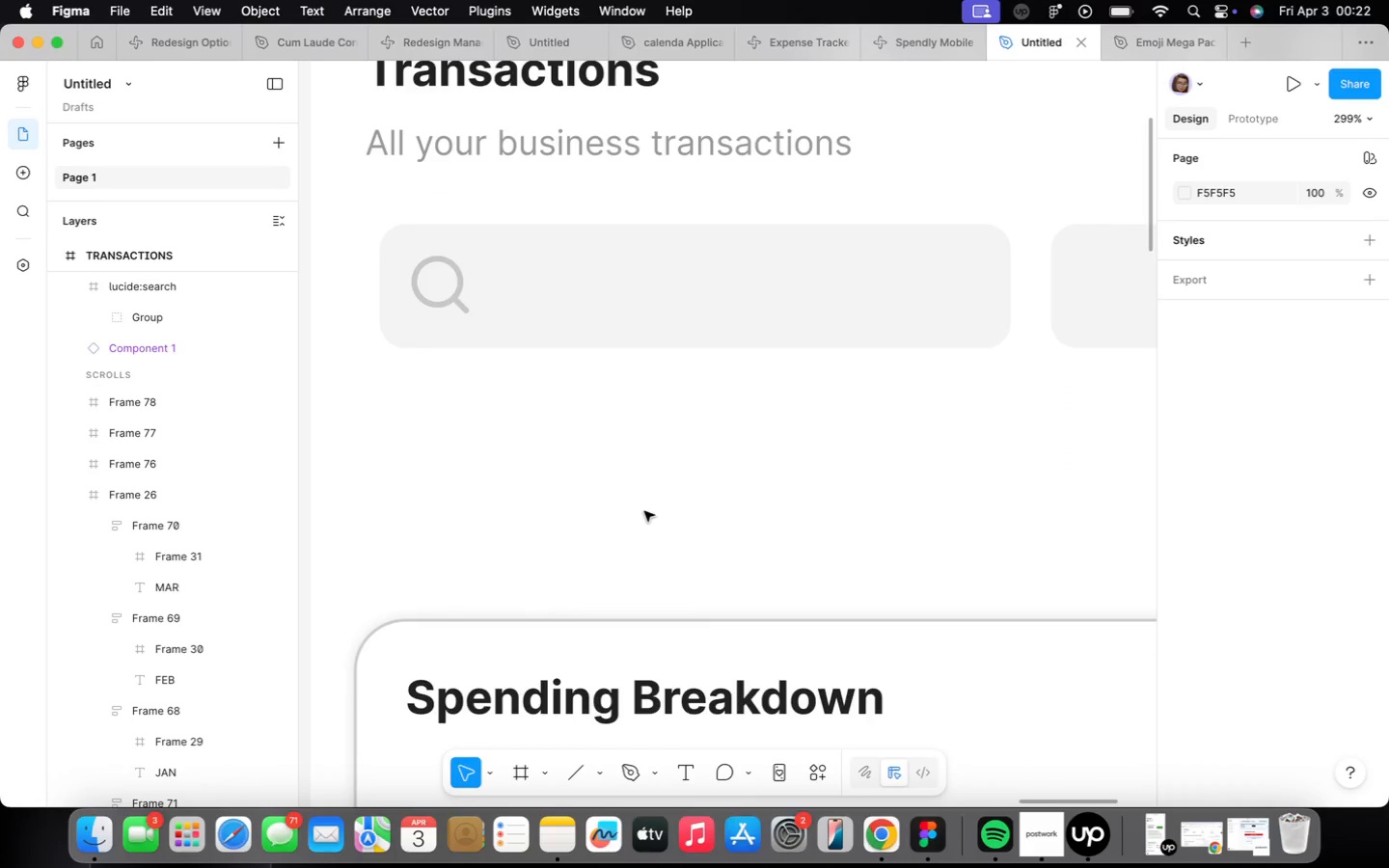 
scroll: coordinate [646, 503], scroll_direction: down, amount: 9.0
 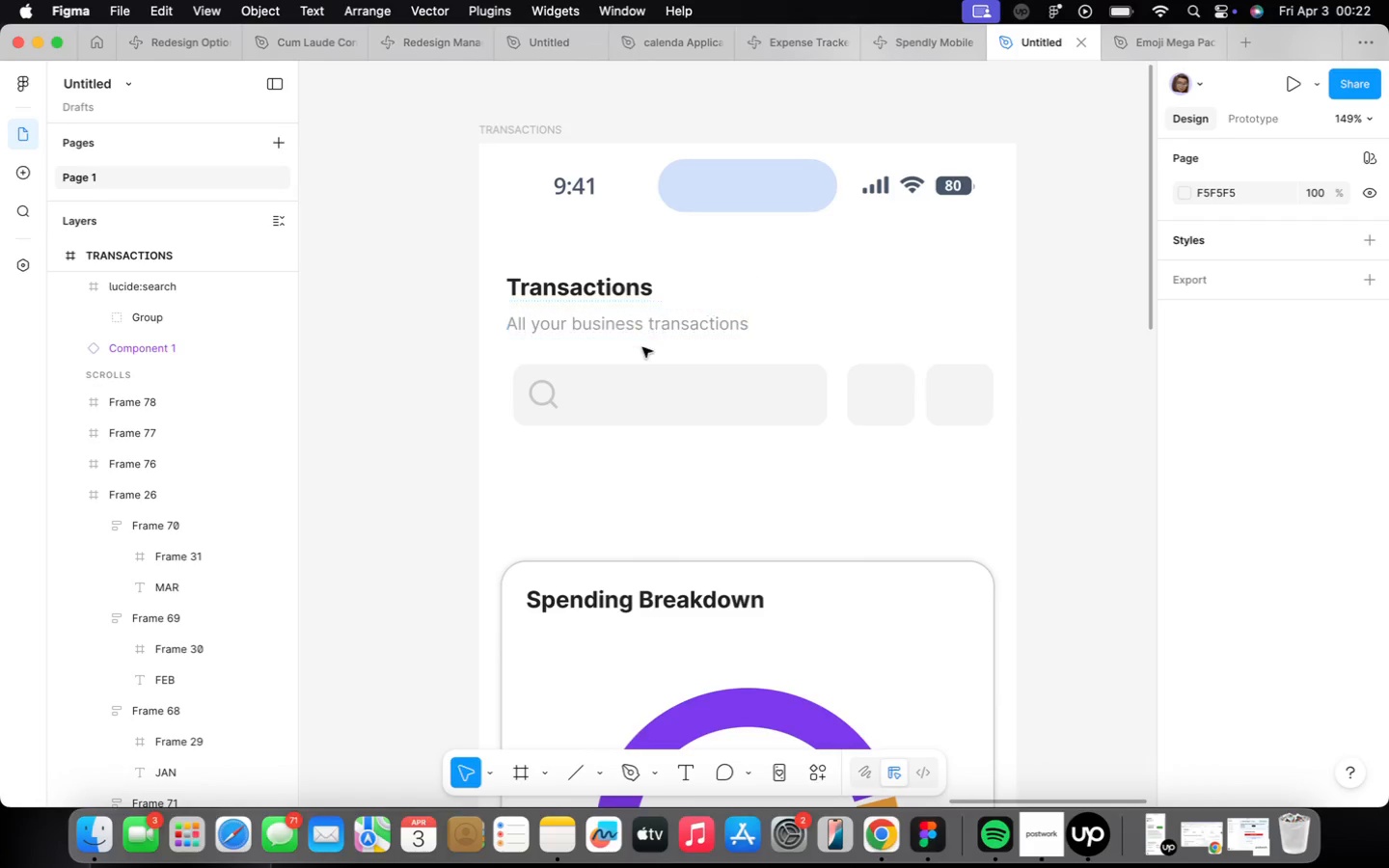 
scroll: coordinate [642, 350], scroll_direction: up, amount: 2.0
 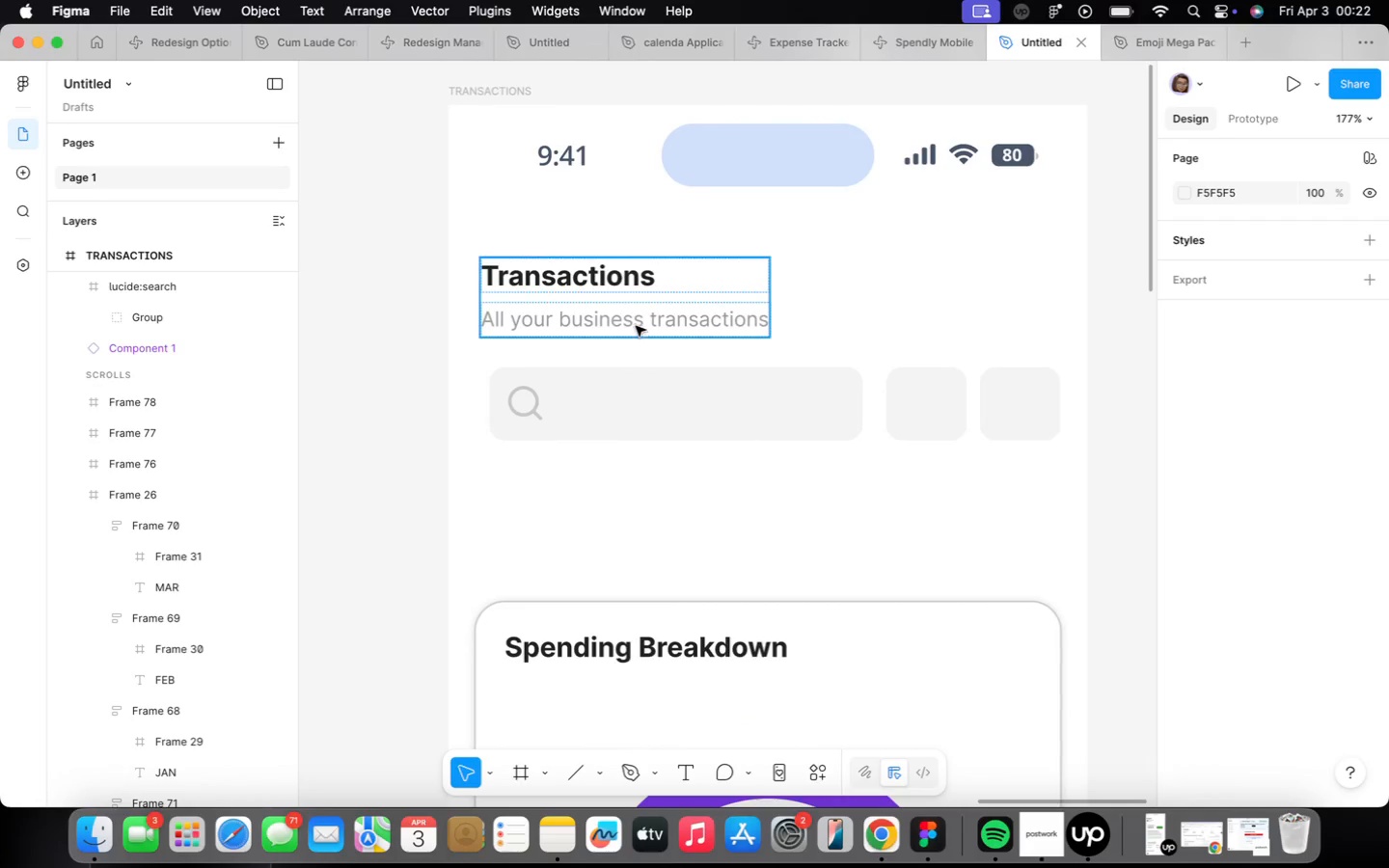 
double_click([635, 322])
 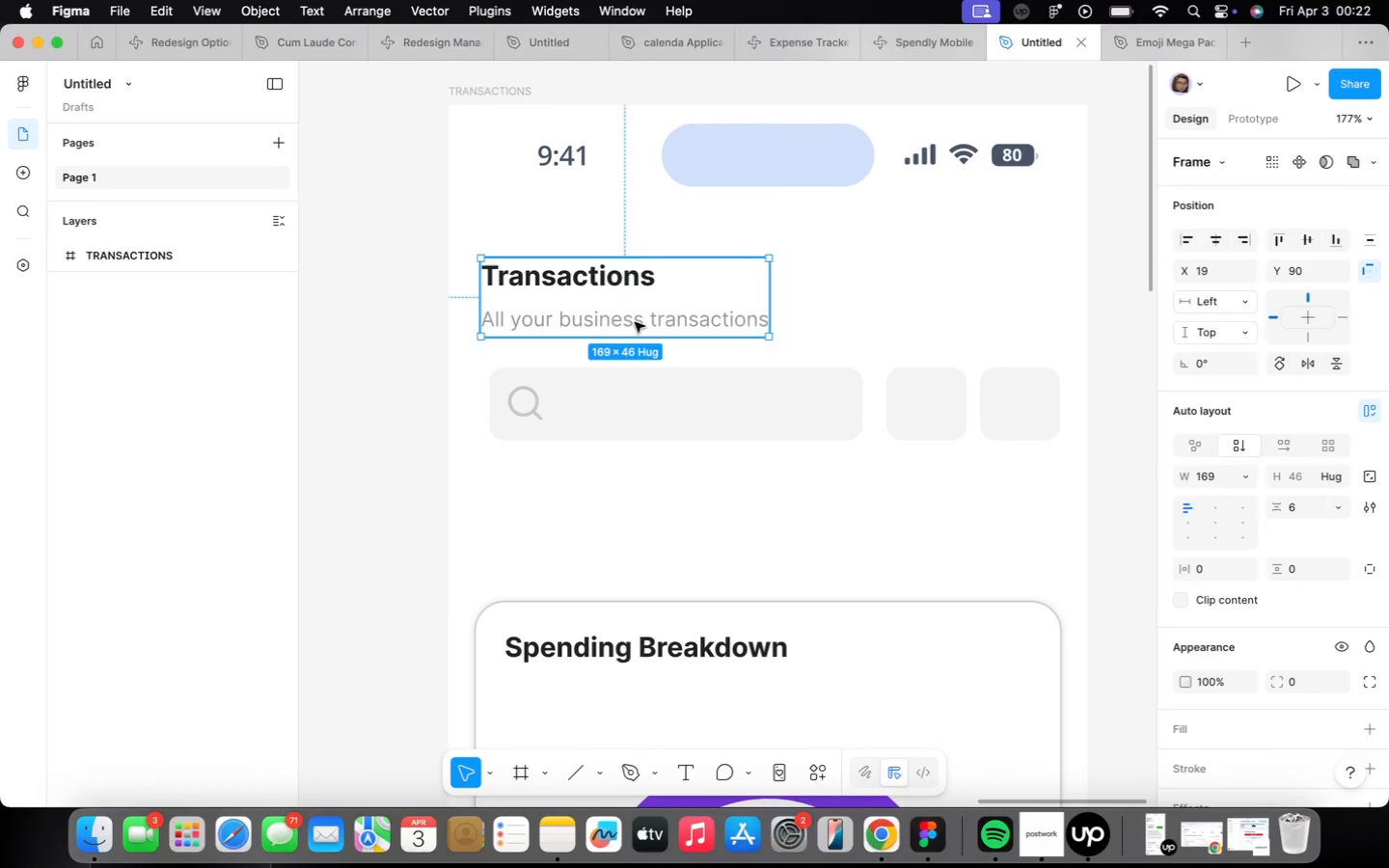 
triple_click([635, 322])
 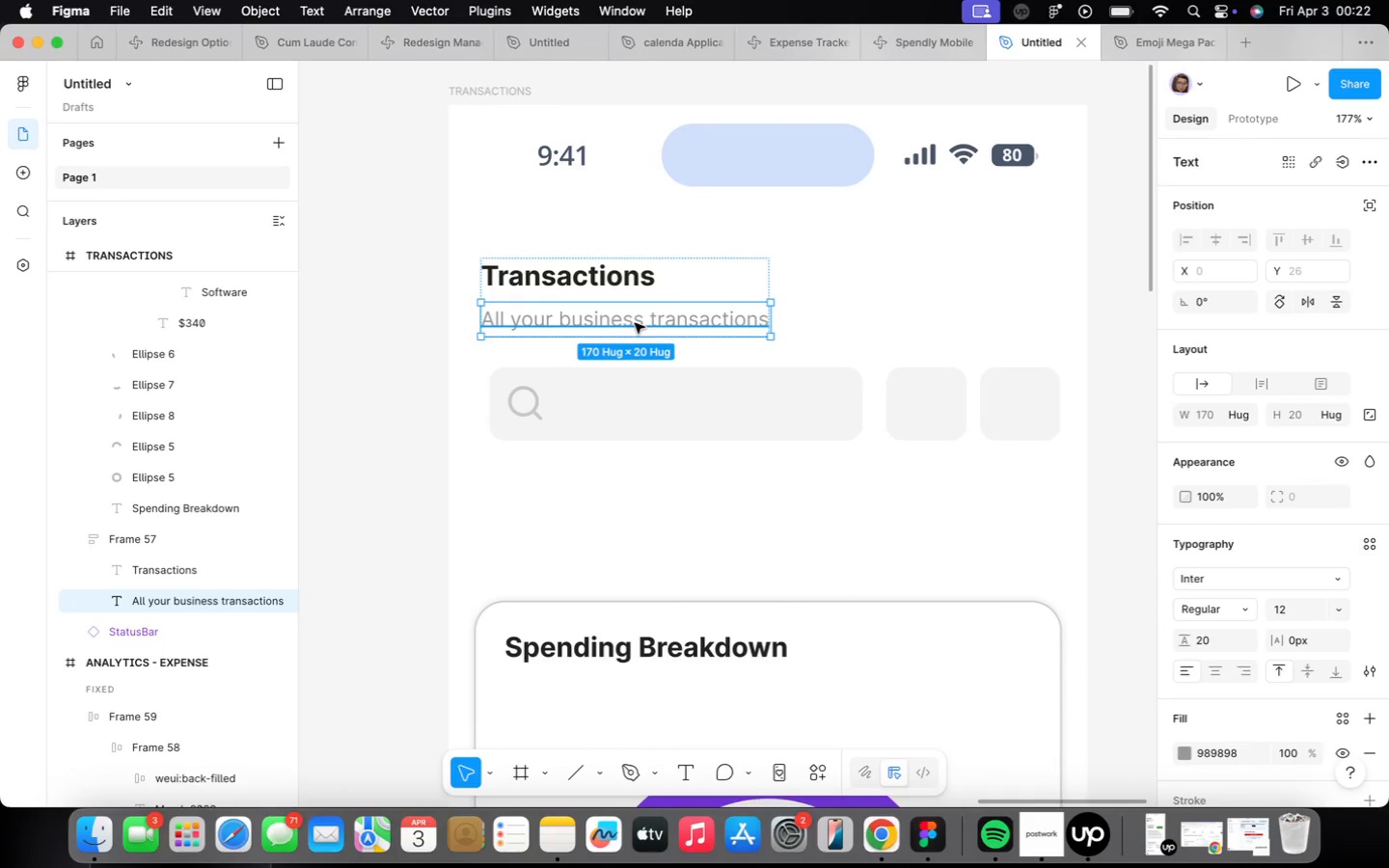 
hold_key(key=OptionLeft, duration=1.7)
left_click_drag(start_coordinate=[635, 322], to_coordinate=[706, 490])
 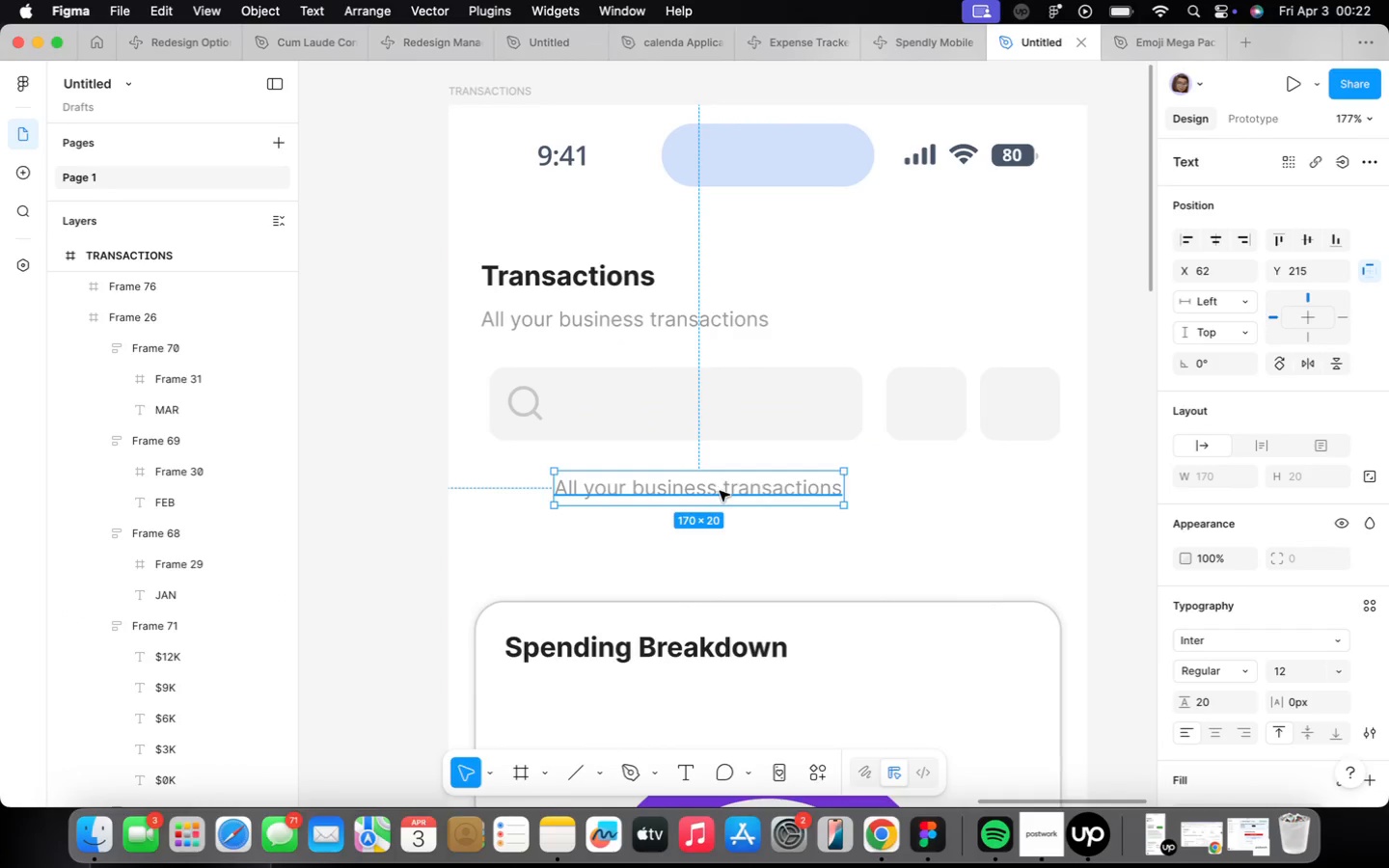 
left_click_drag(start_coordinate=[720, 490], to_coordinate=[719, 409])
 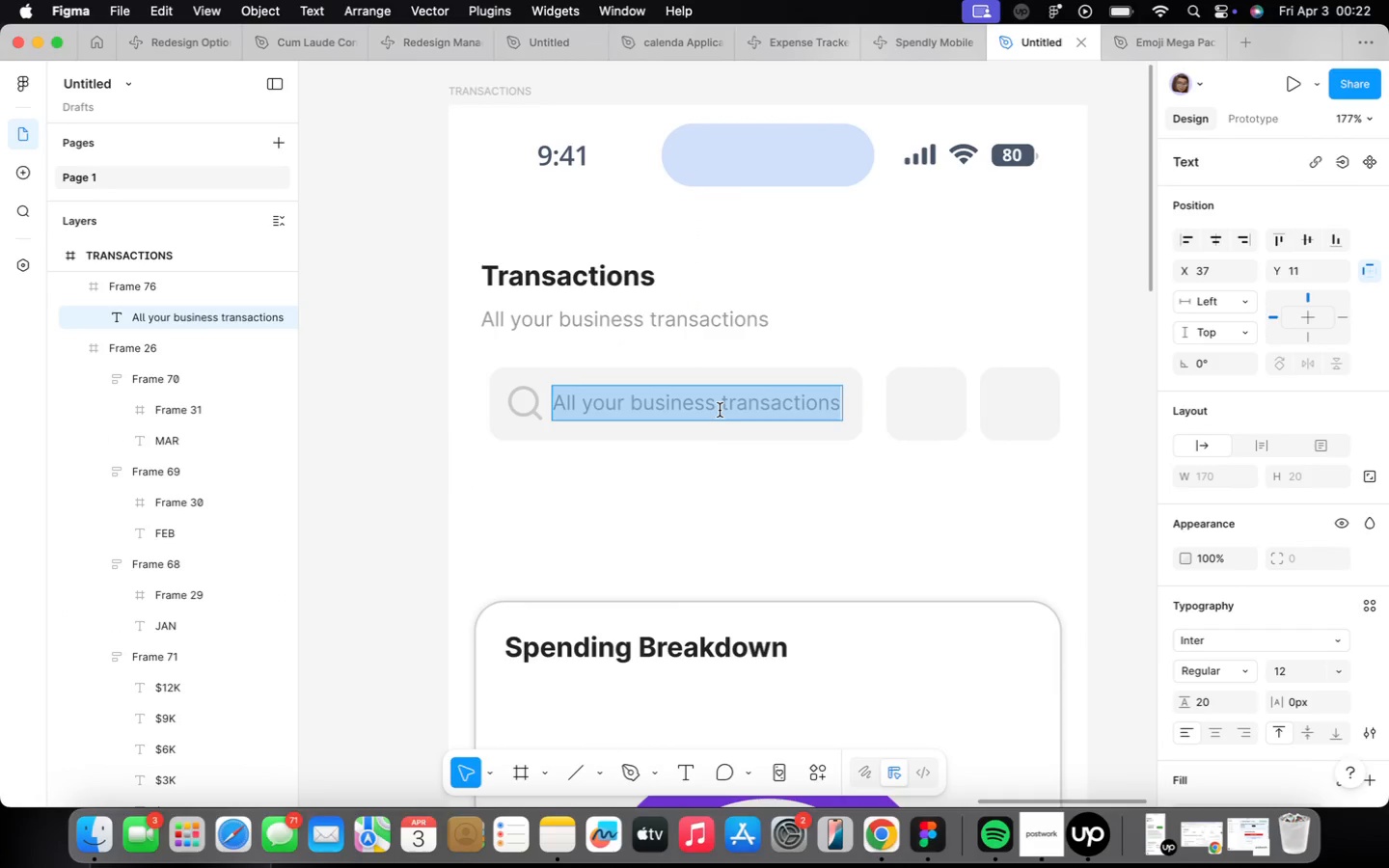 
type(Search transactions)
 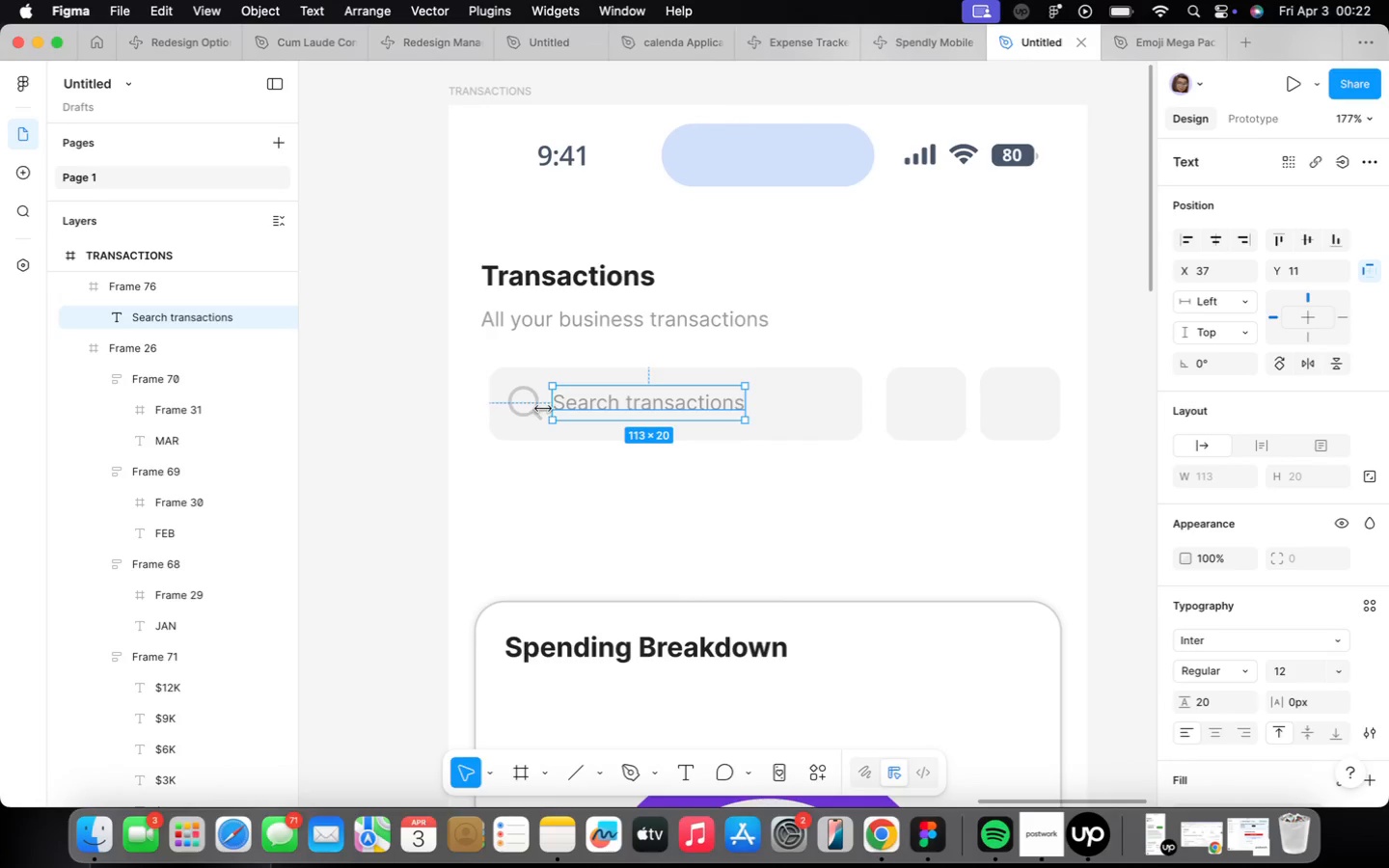 
hold_key(key=ShiftLeft, duration=0.4)
left_click([533, 403])
 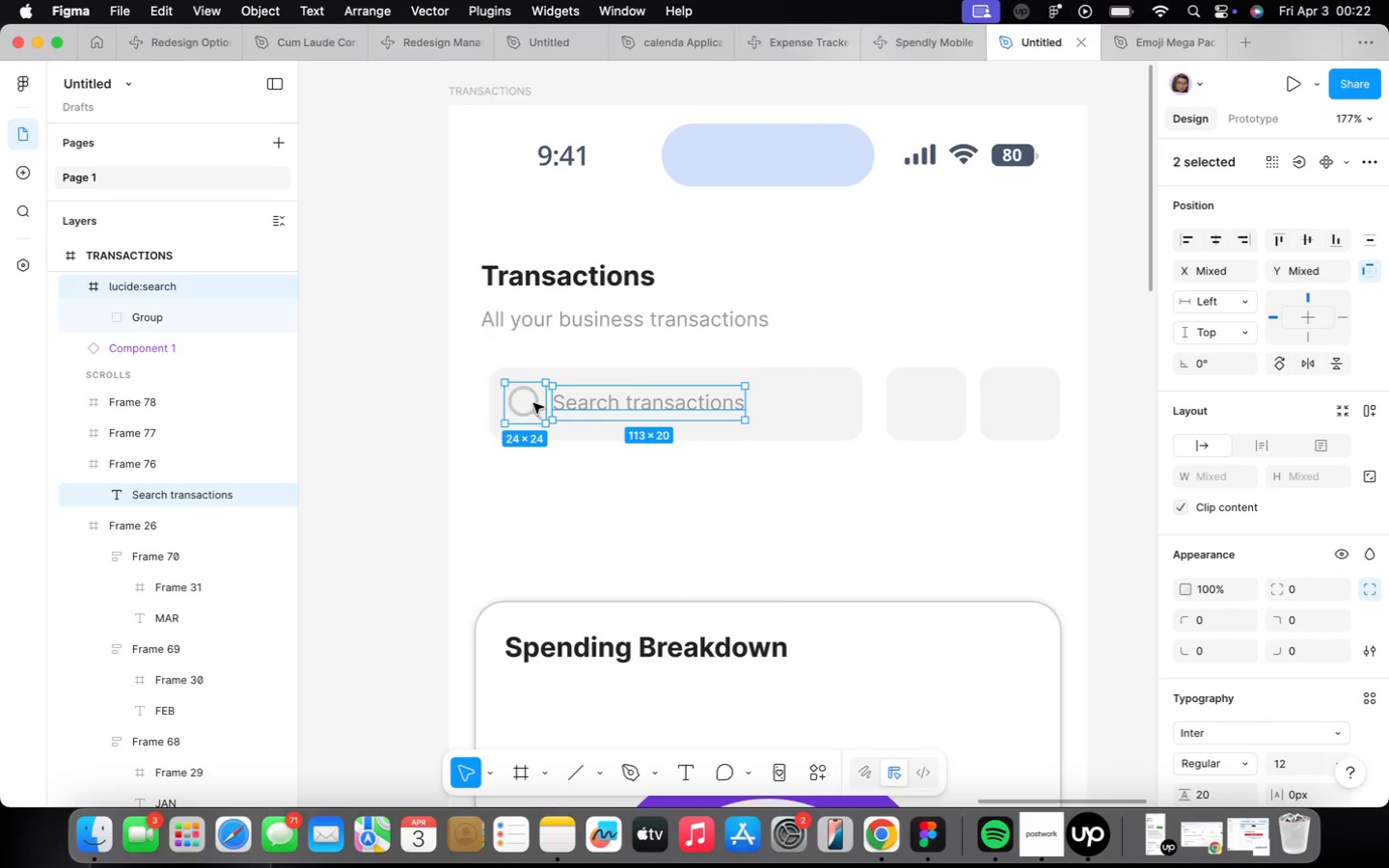 
left_click([533, 402])
 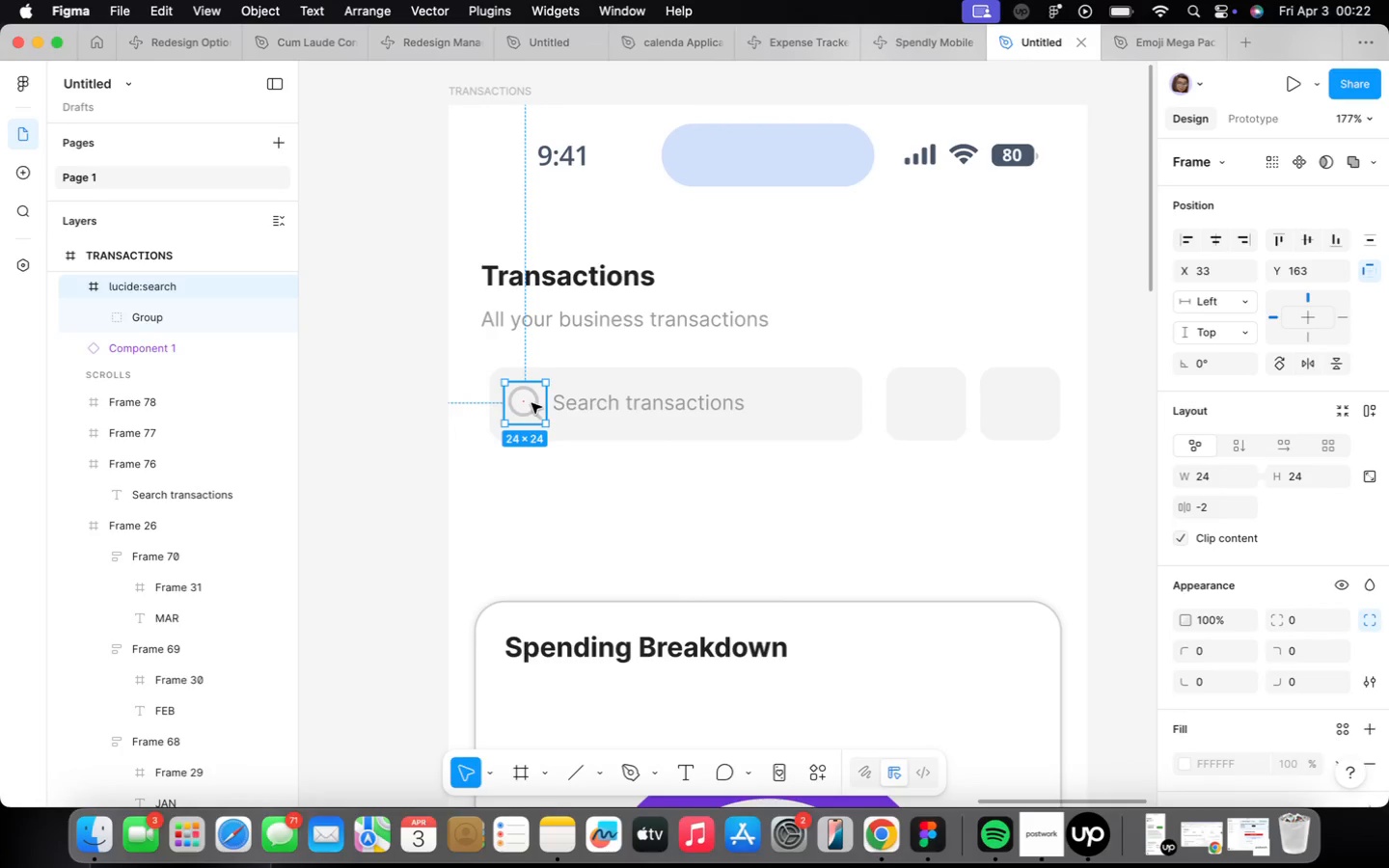 
left_click_drag(start_coordinate=[531, 403], to_coordinate=[537, 517])
 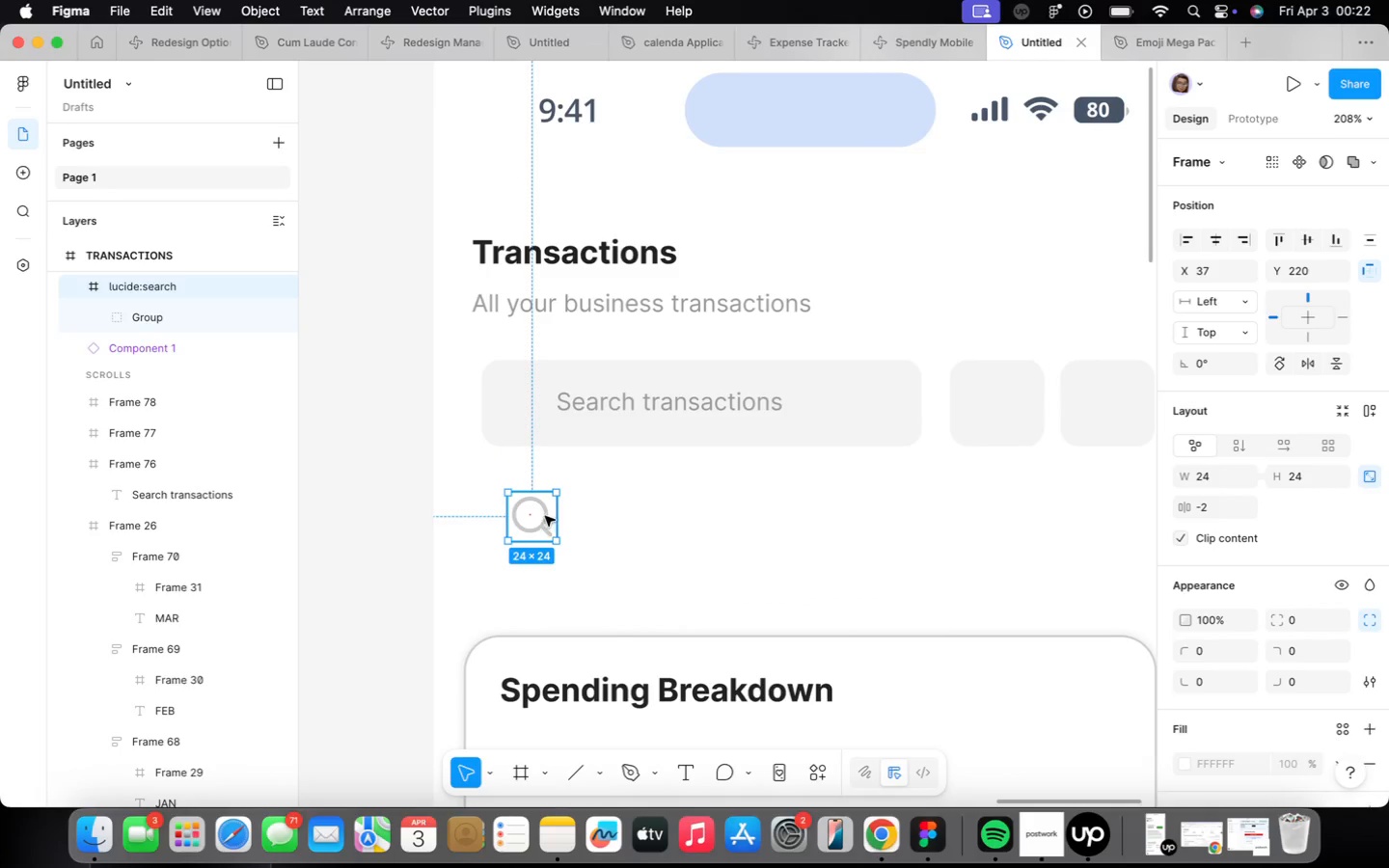 
scroll: coordinate [531, 404], scroll_direction: up, amount: 2.0
 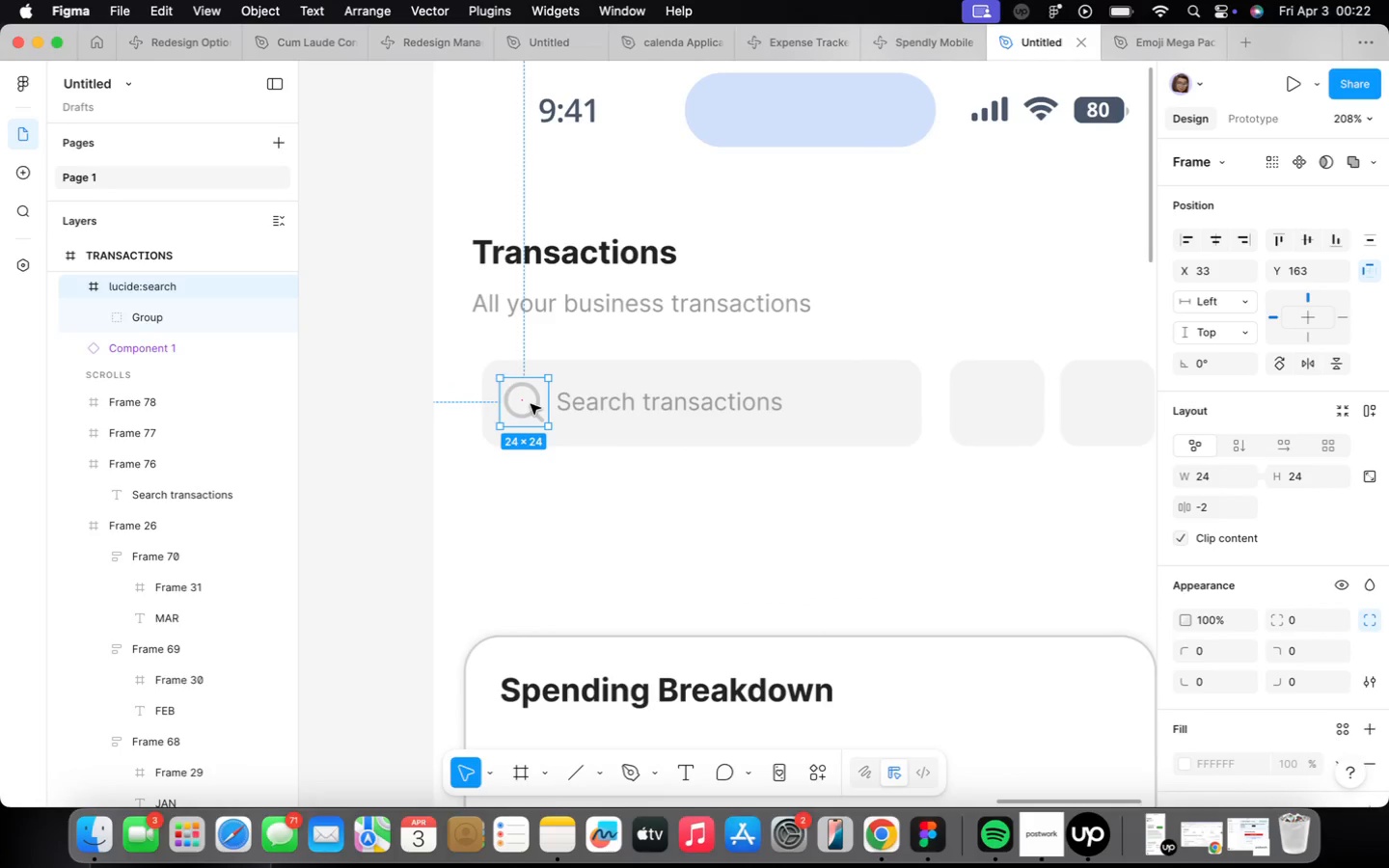 
left_click_drag(start_coordinate=[544, 517], to_coordinate=[531, 403])
 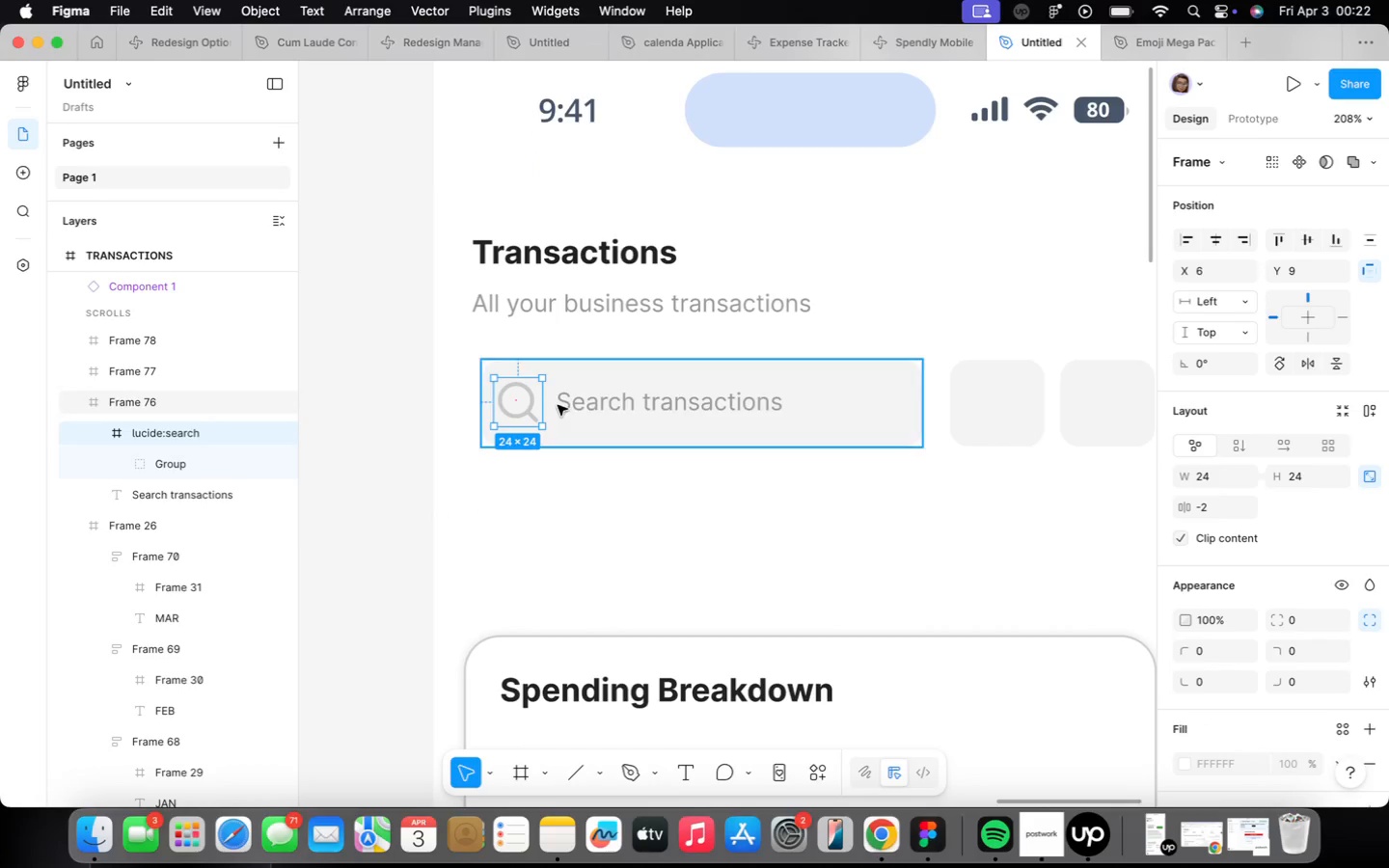 
hold_key(key=ShiftLeft, duration=0.49)
 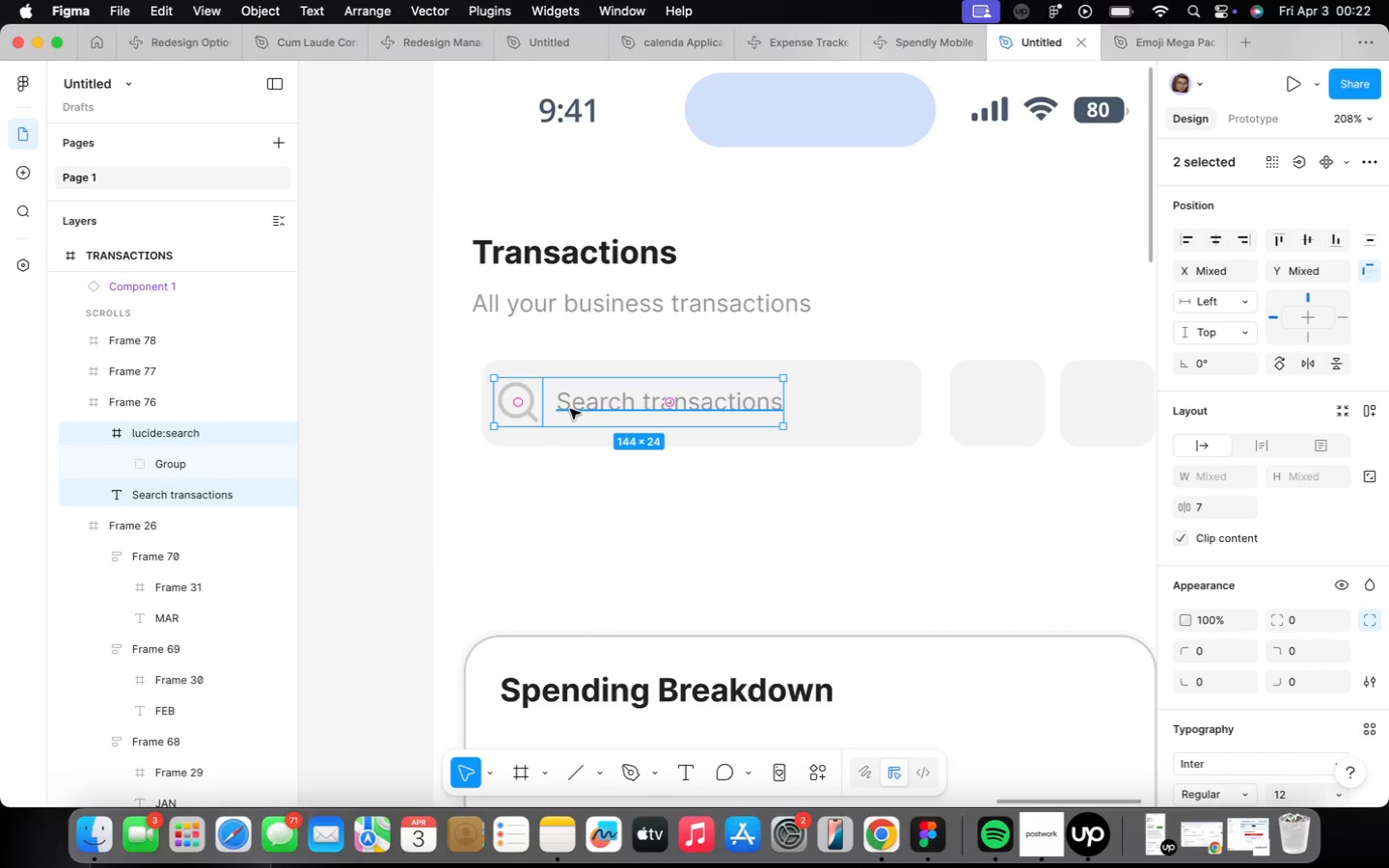 
key(Shift+A)
 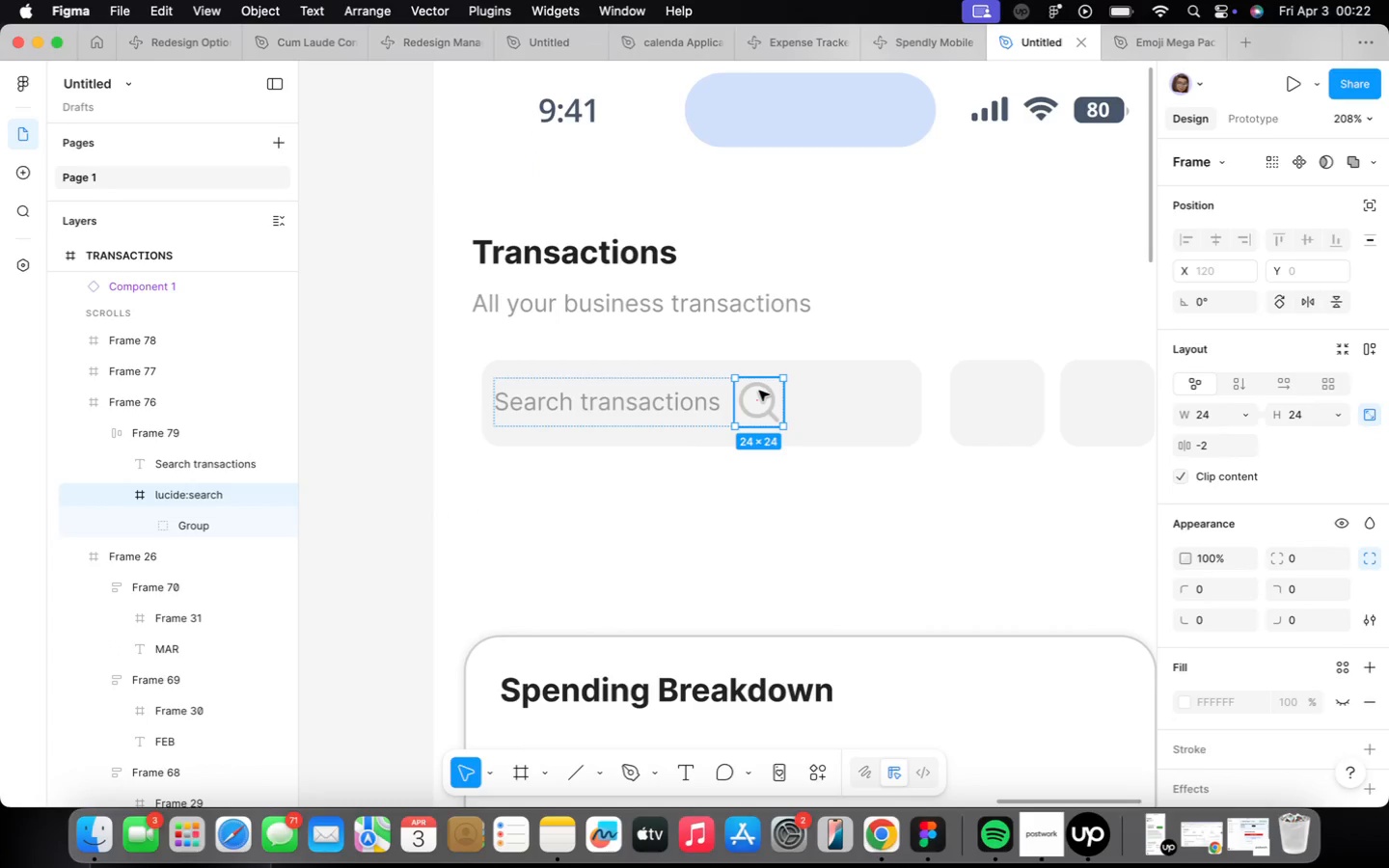 
key(ArrowLeft)
 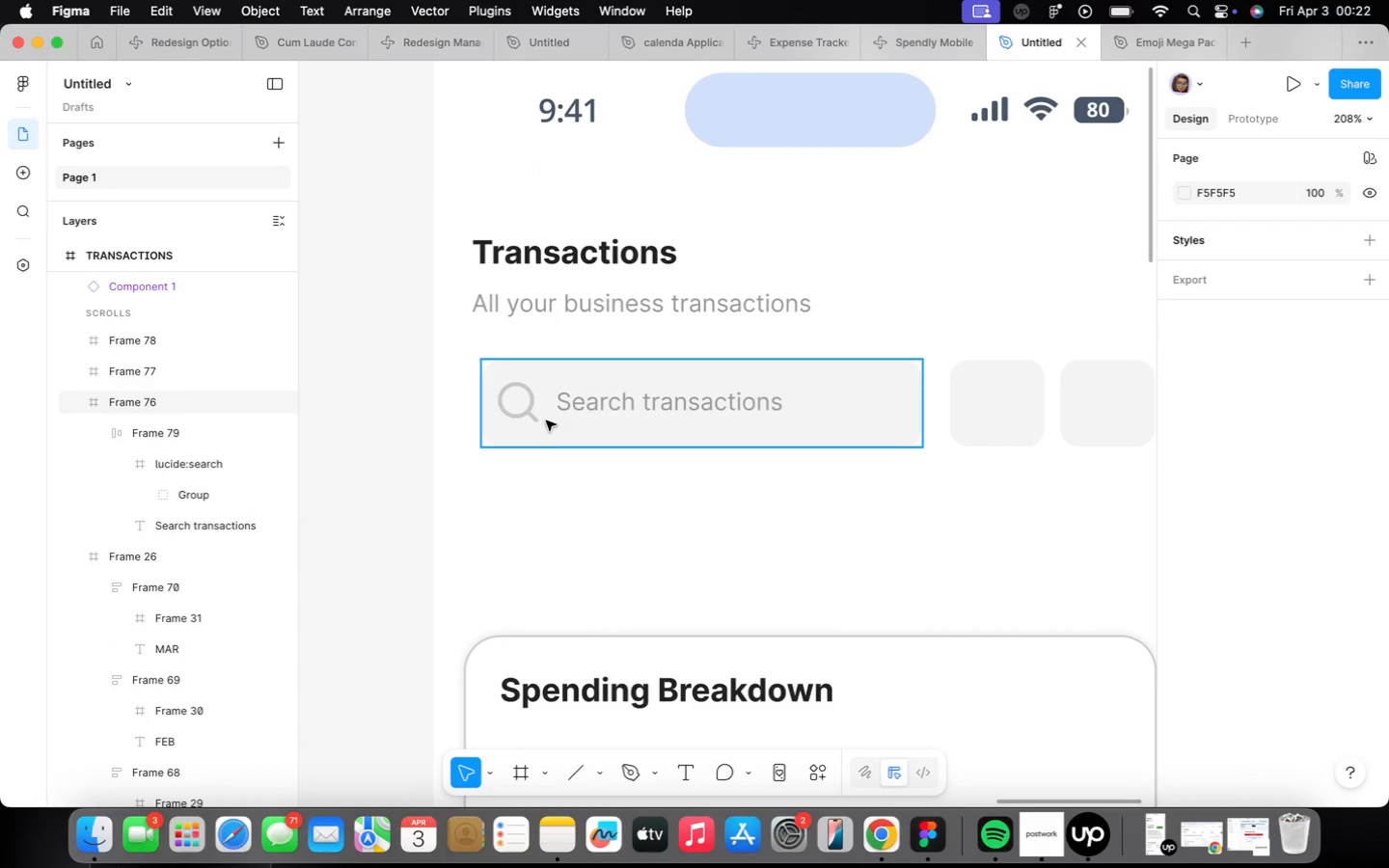 
double_click([533, 407])
 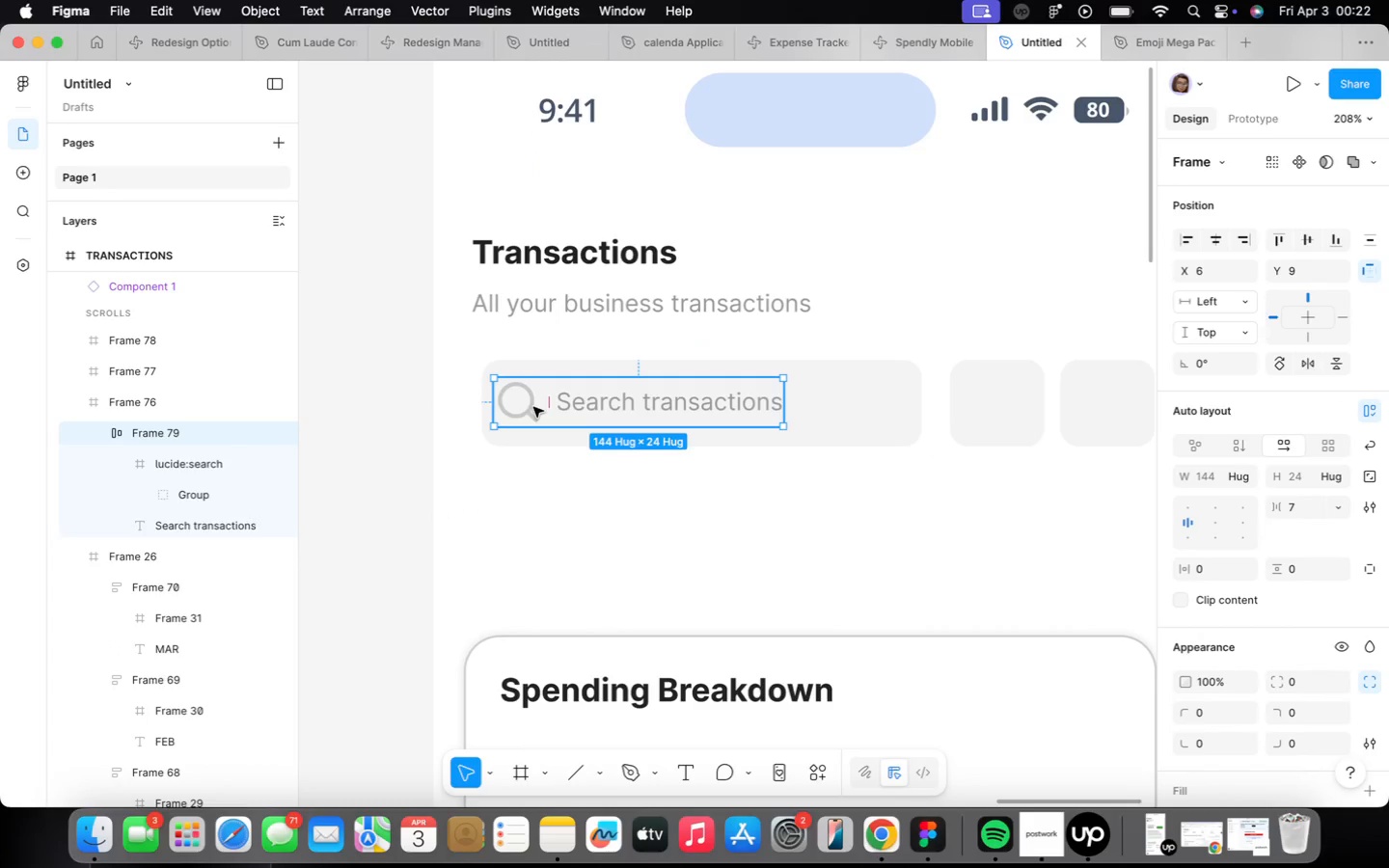 
double_click([533, 407])
 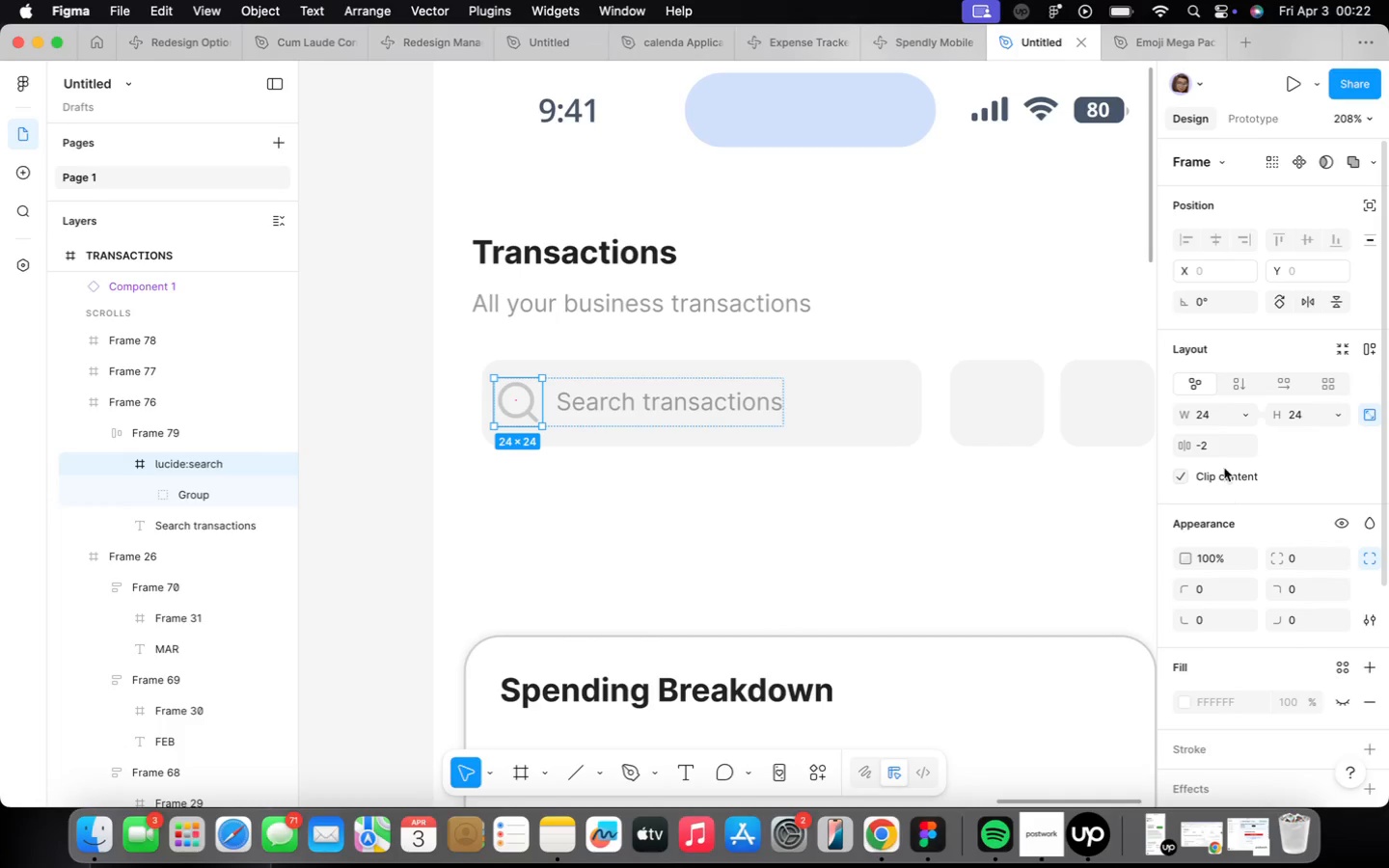 
left_click([1211, 414])
 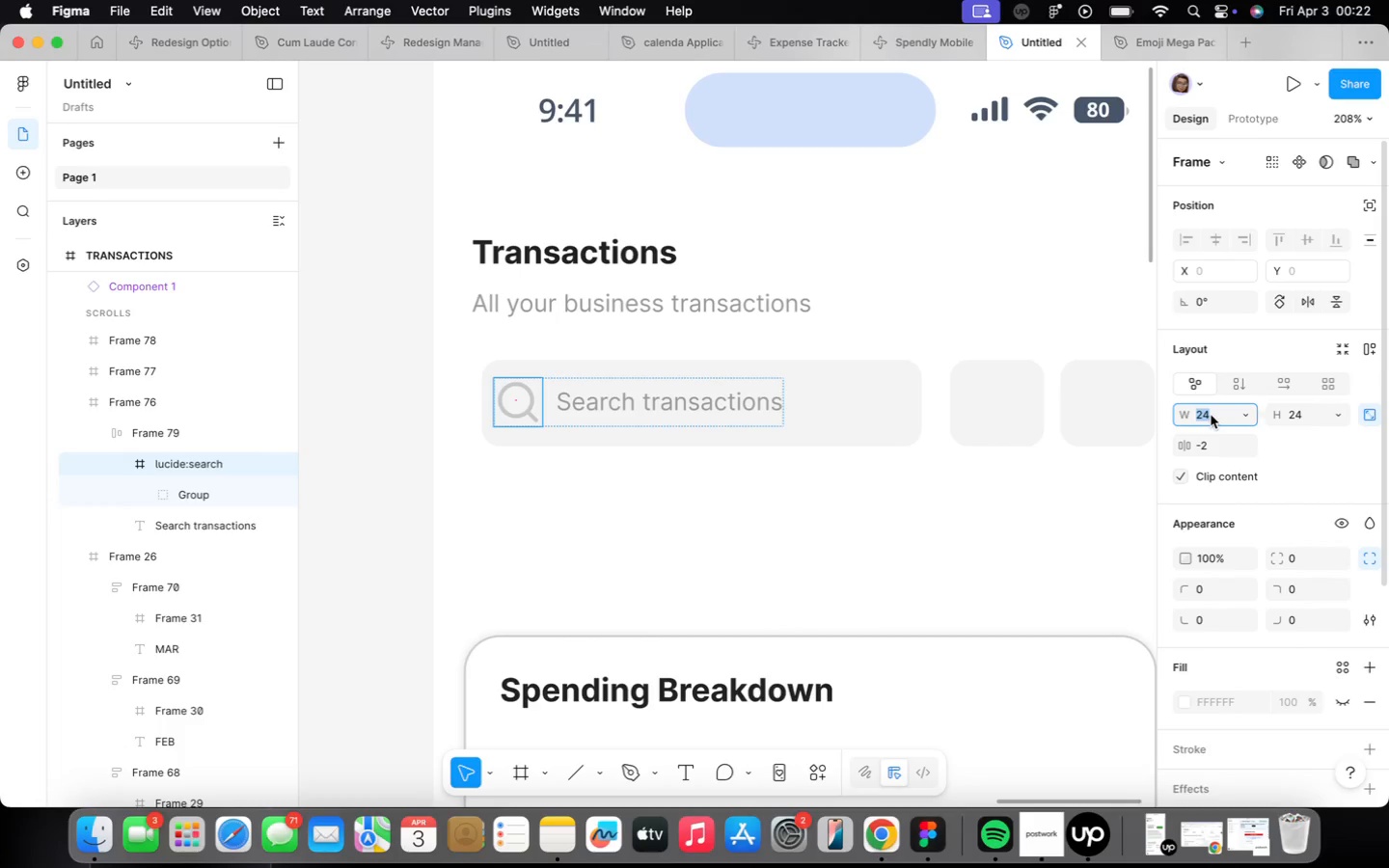 
key(2)
 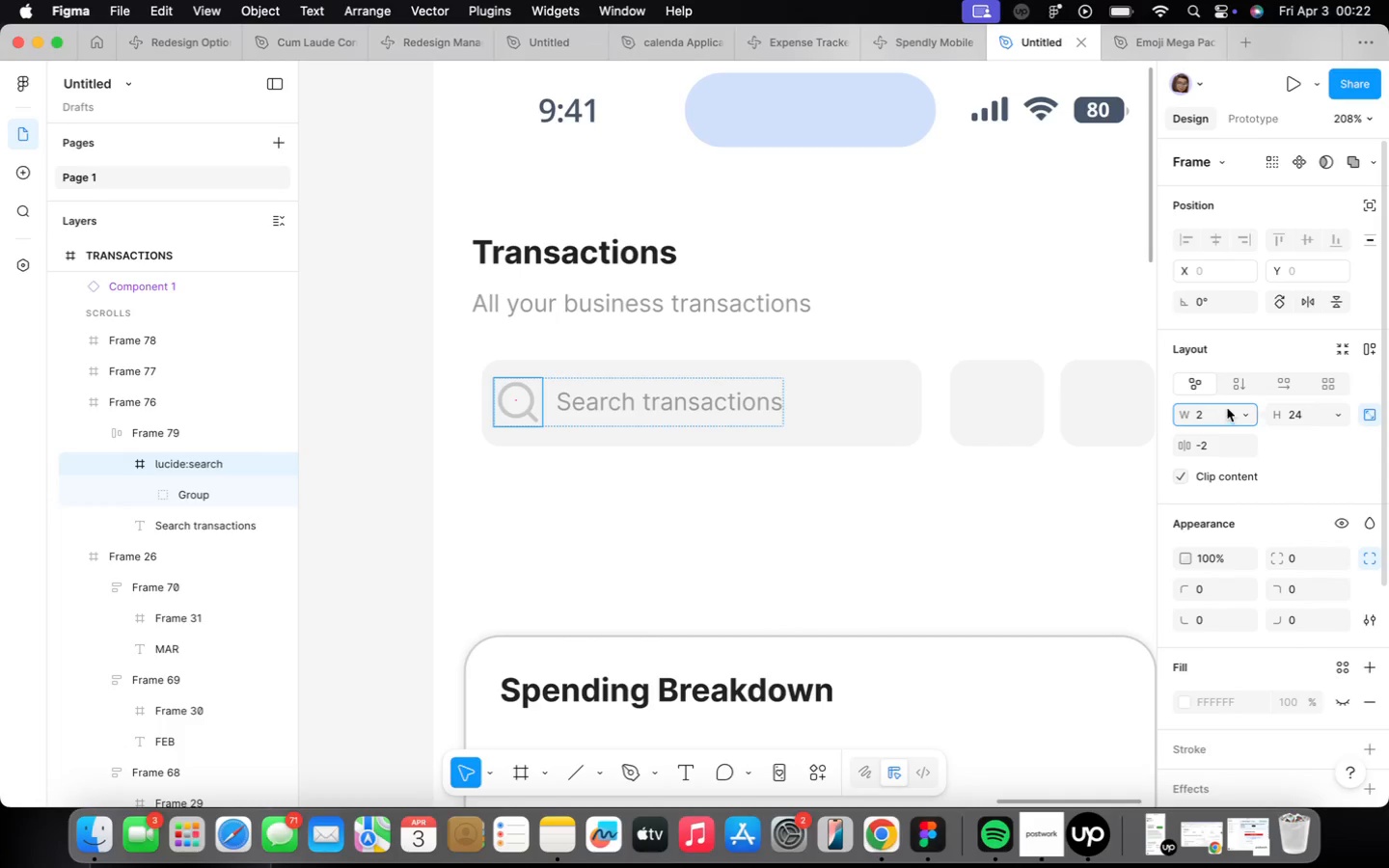 
key(0)
 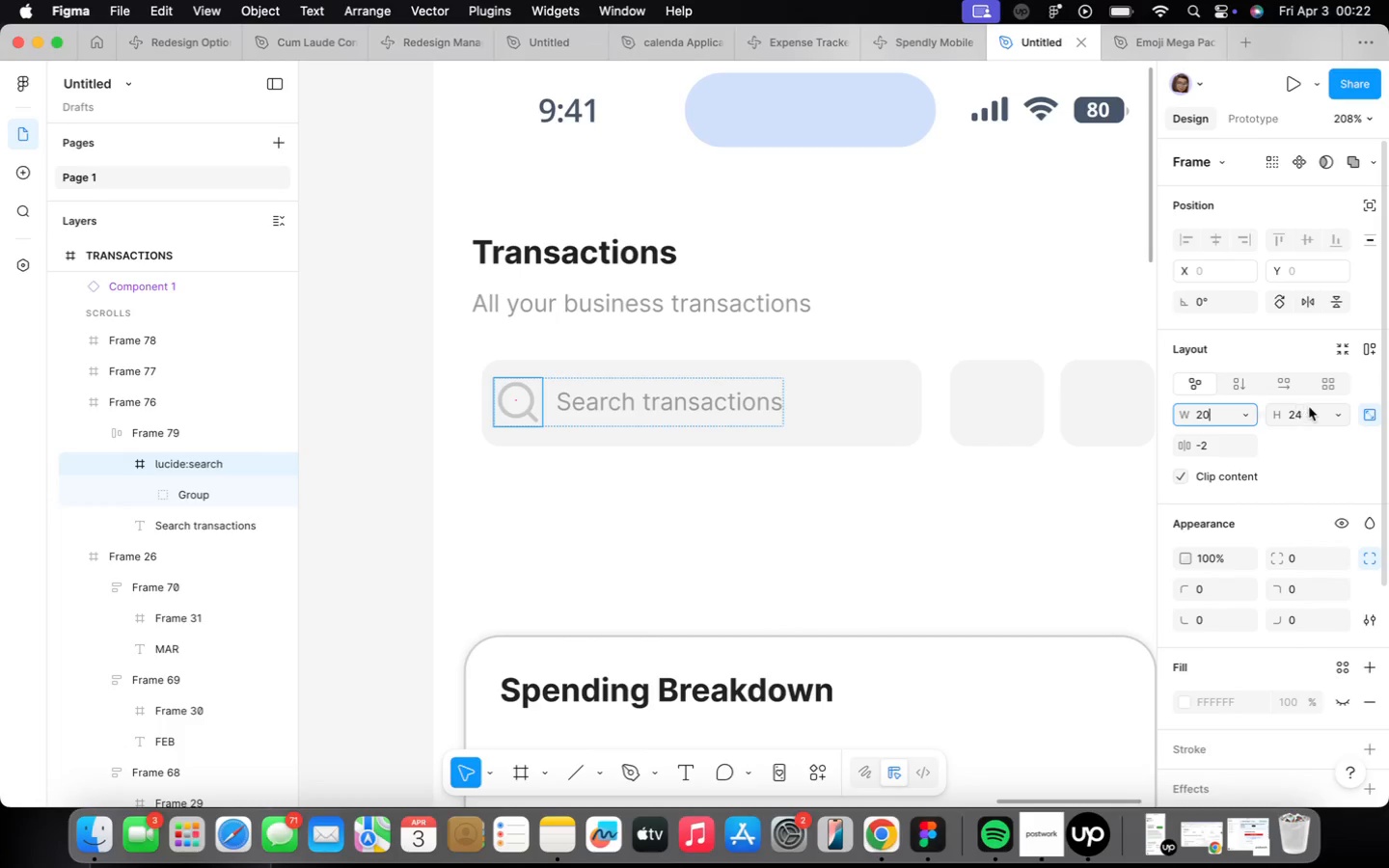 
left_click([1310, 410])
 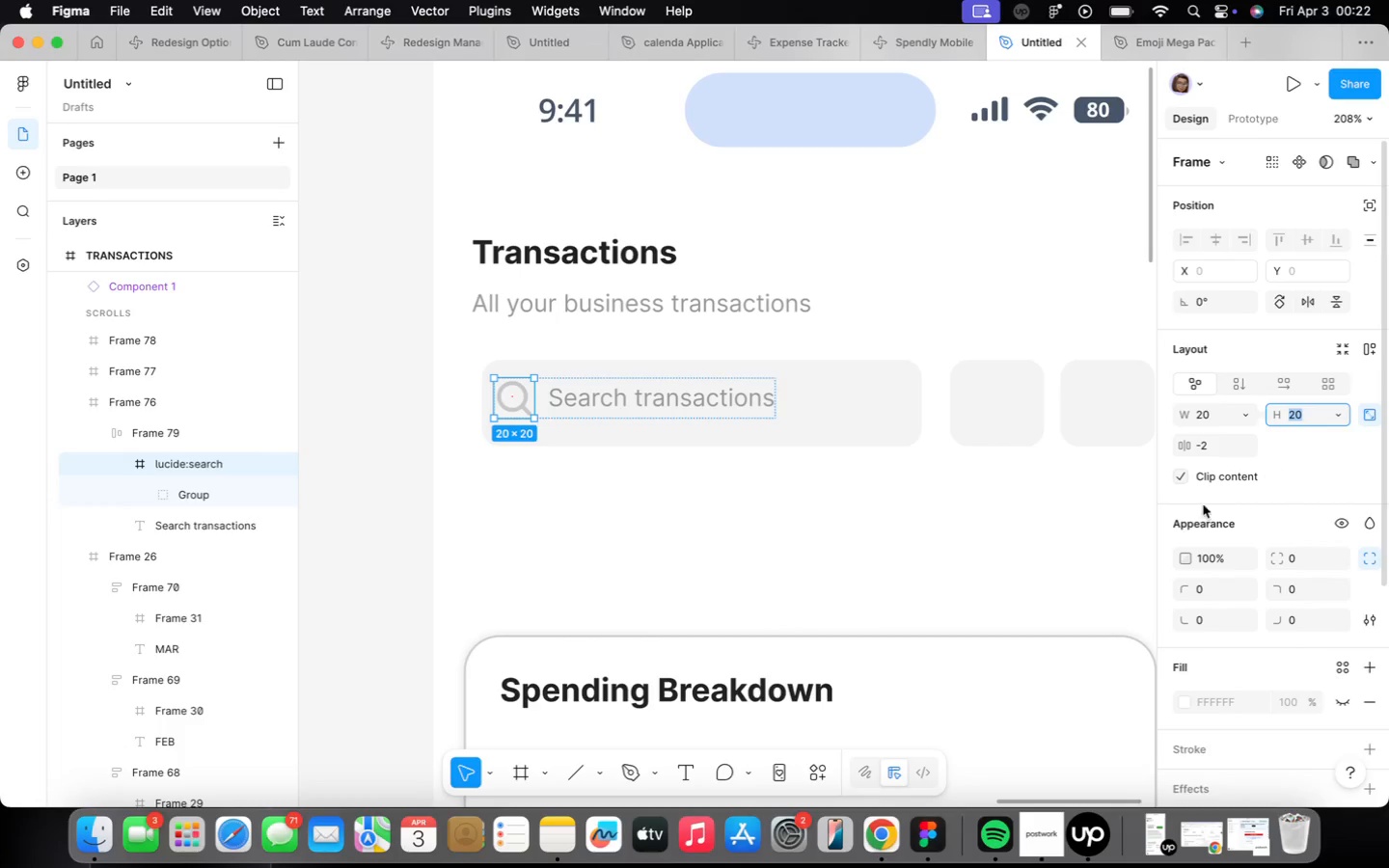 
left_click([807, 518])
 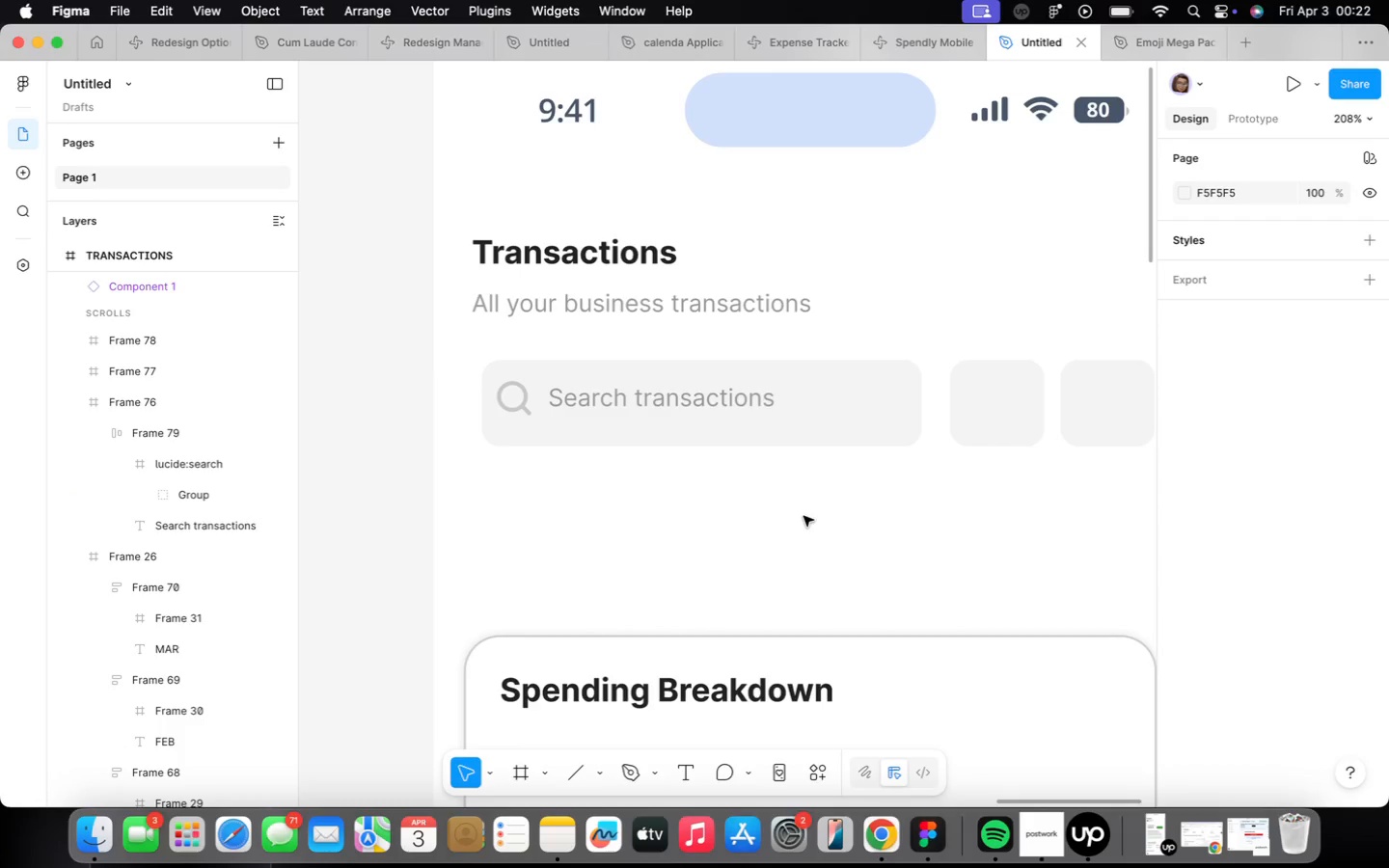 
scroll: coordinate [803, 515], scroll_direction: down, amount: 2.0
 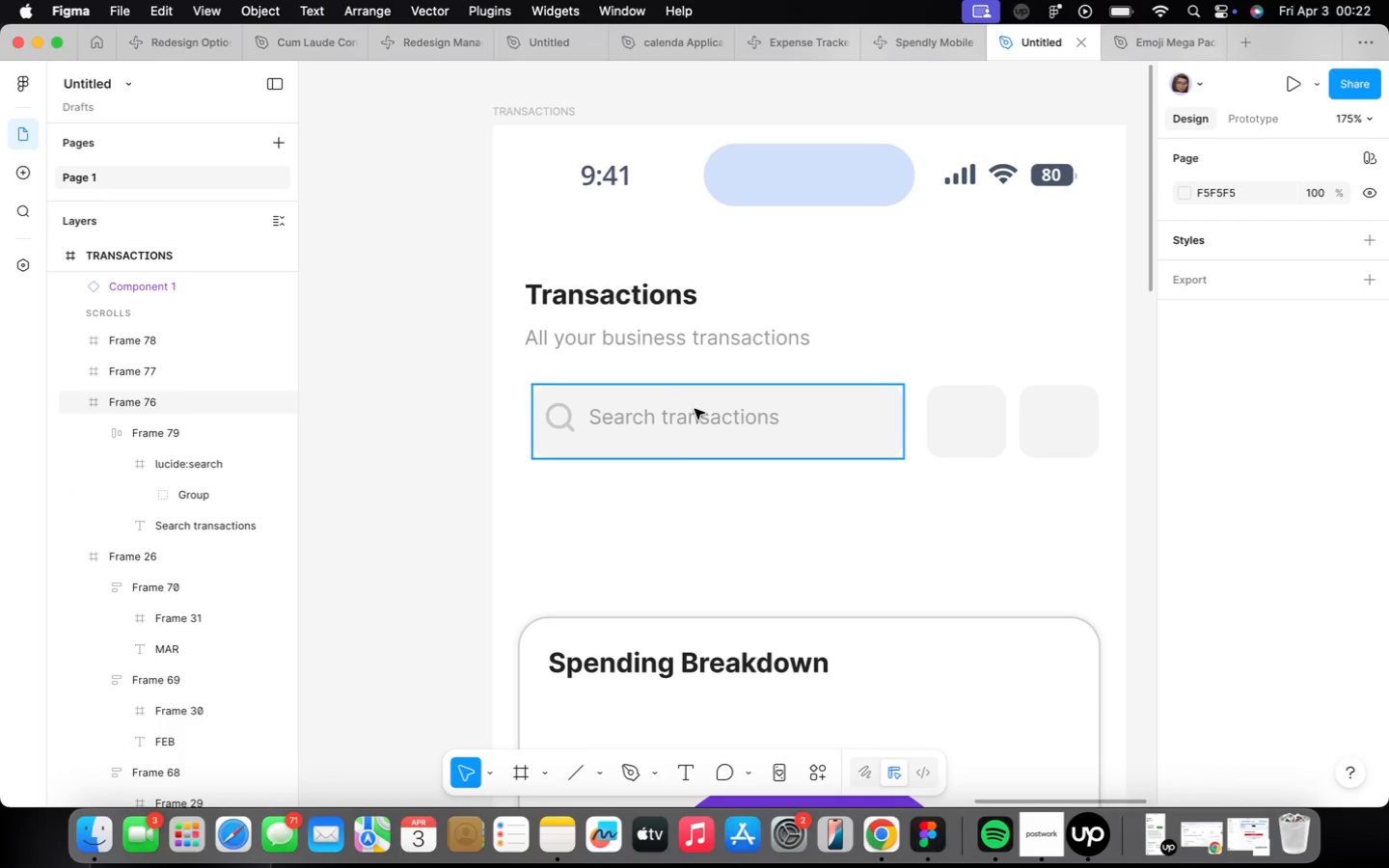 
double_click([694, 409])
 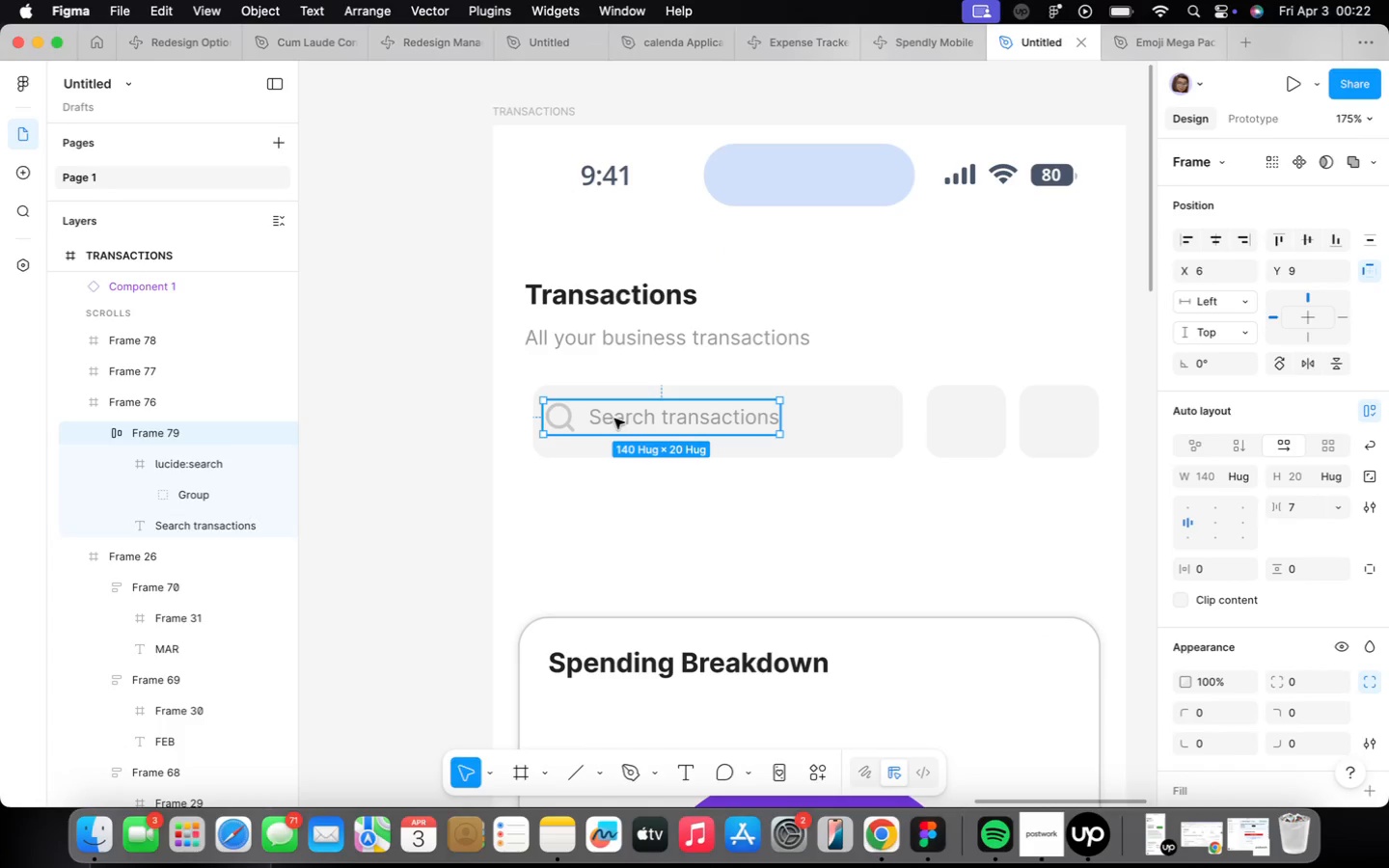 
key(Alt+ArrowDown)
 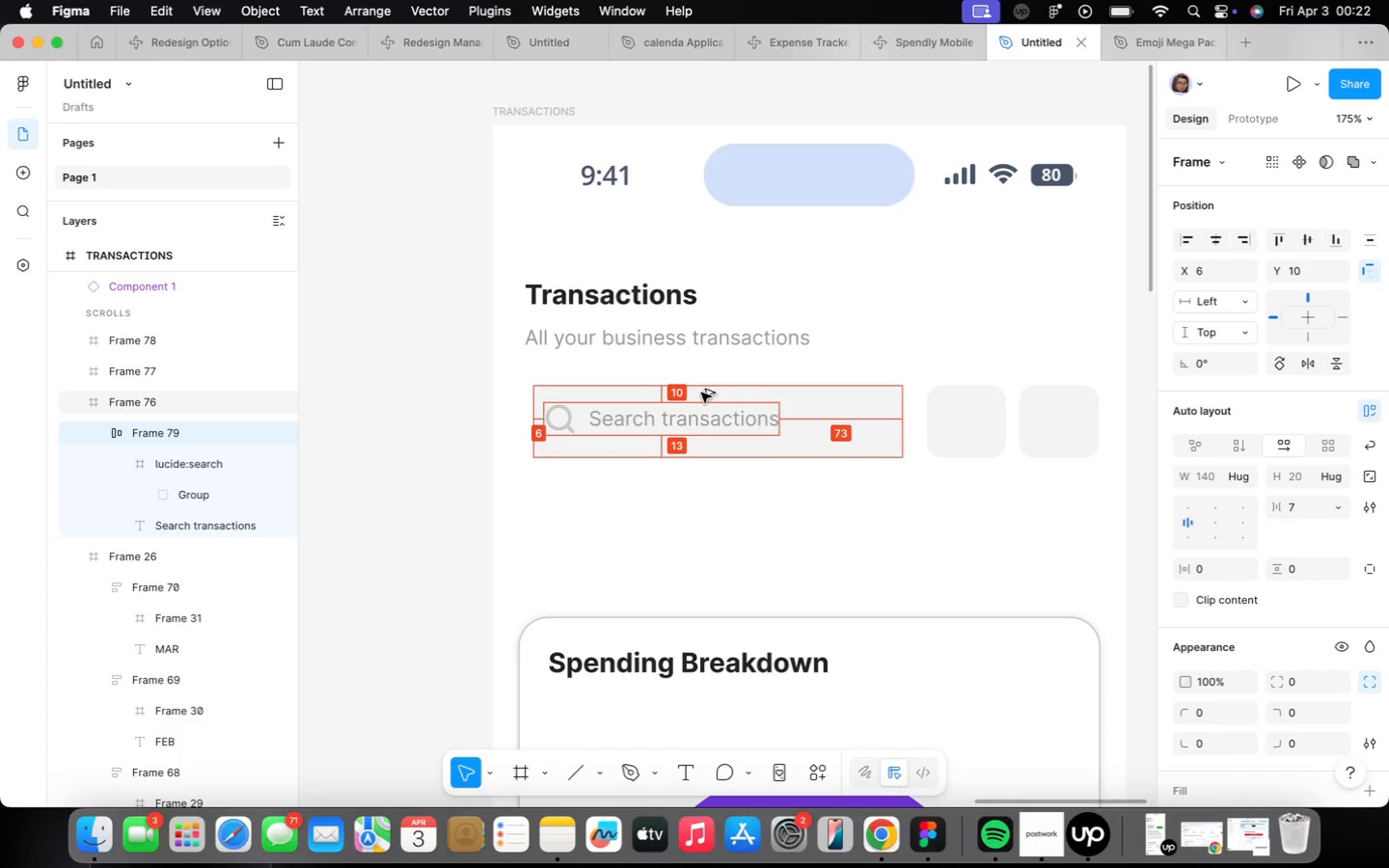 
key(Alt+ArrowDown)
 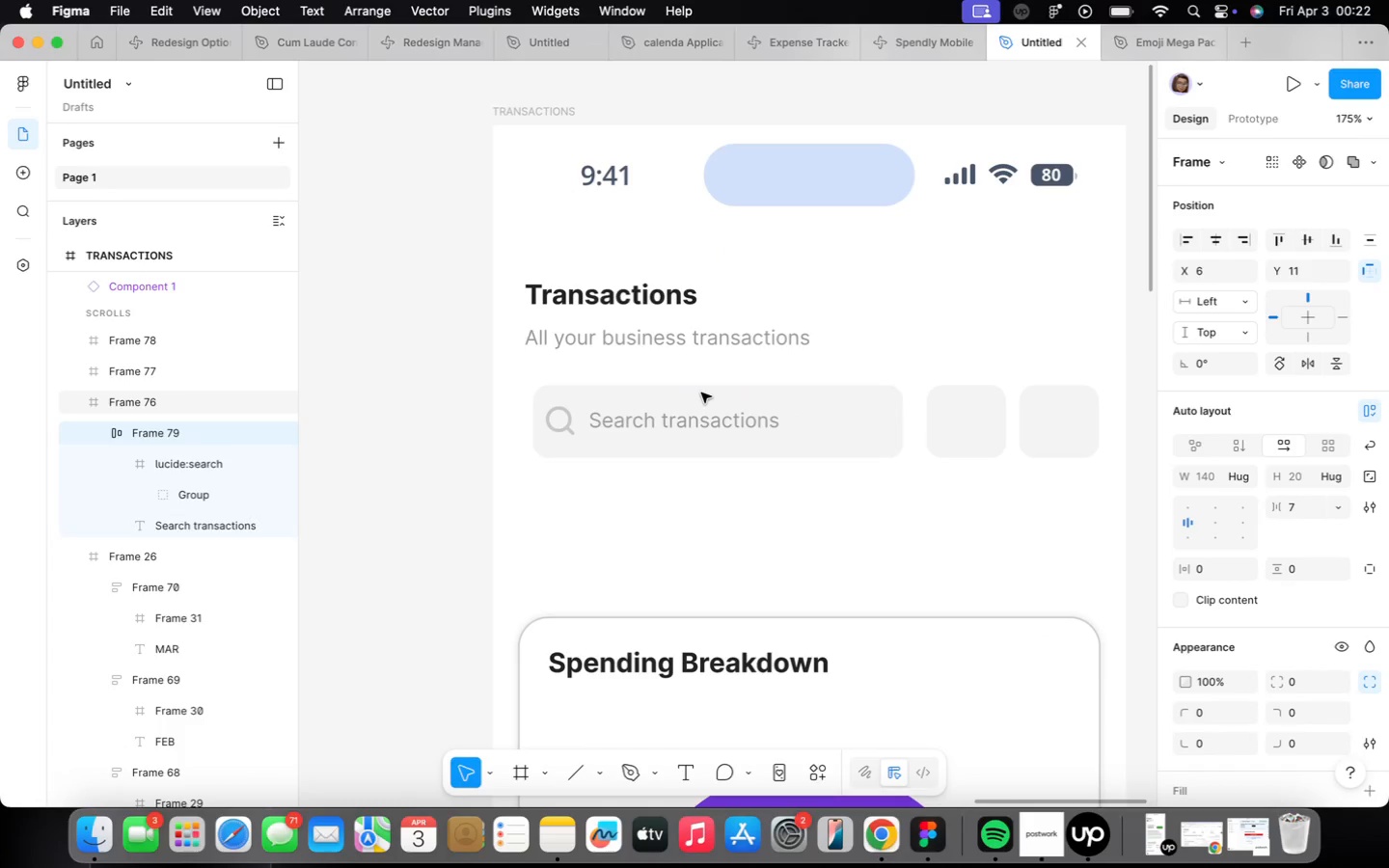 
scroll: coordinate [701, 393], scroll_direction: down, amount: 1.0
 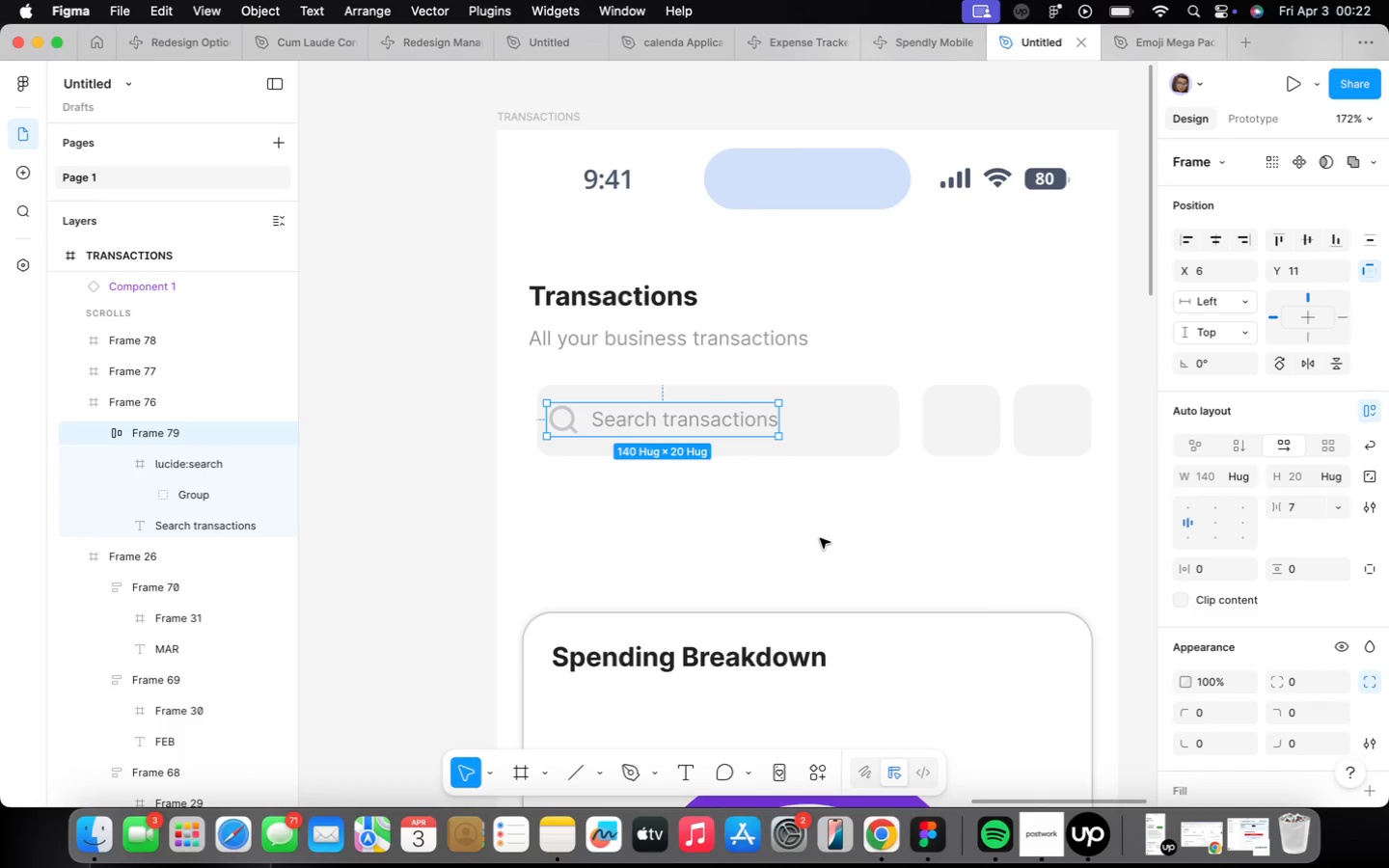 
left_click([820, 538])
 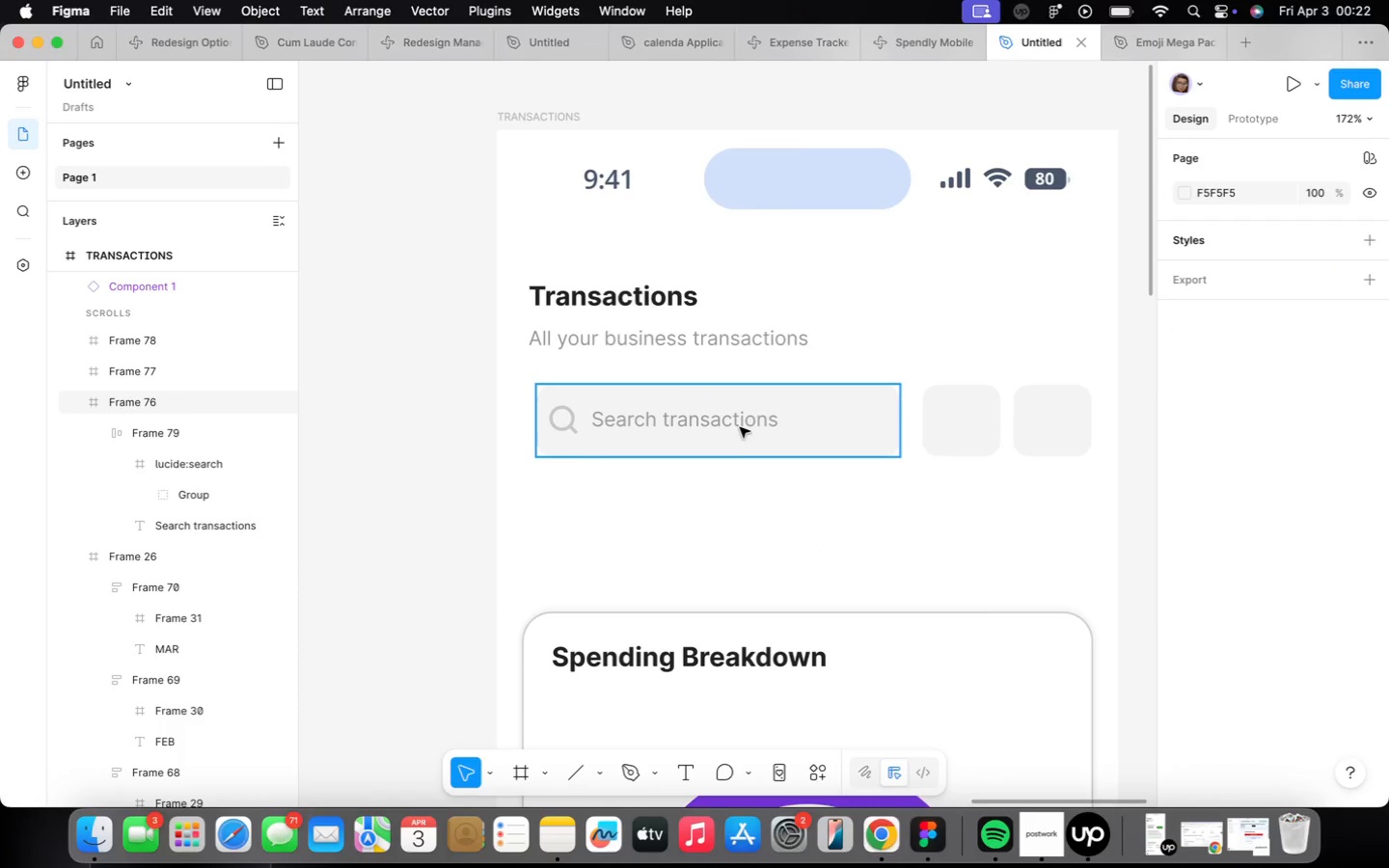 
double_click([740, 426])
 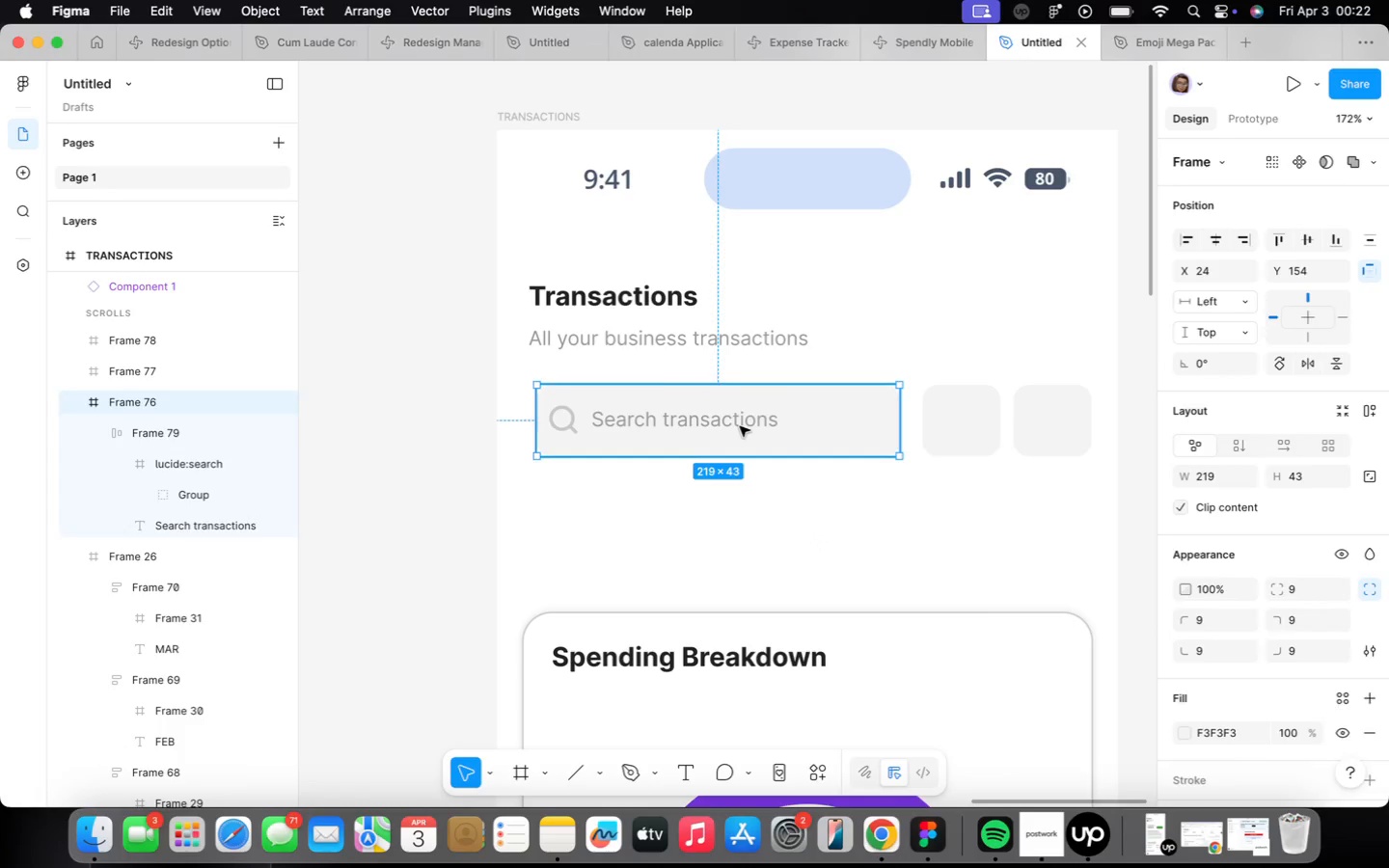 
triple_click([740, 426])
 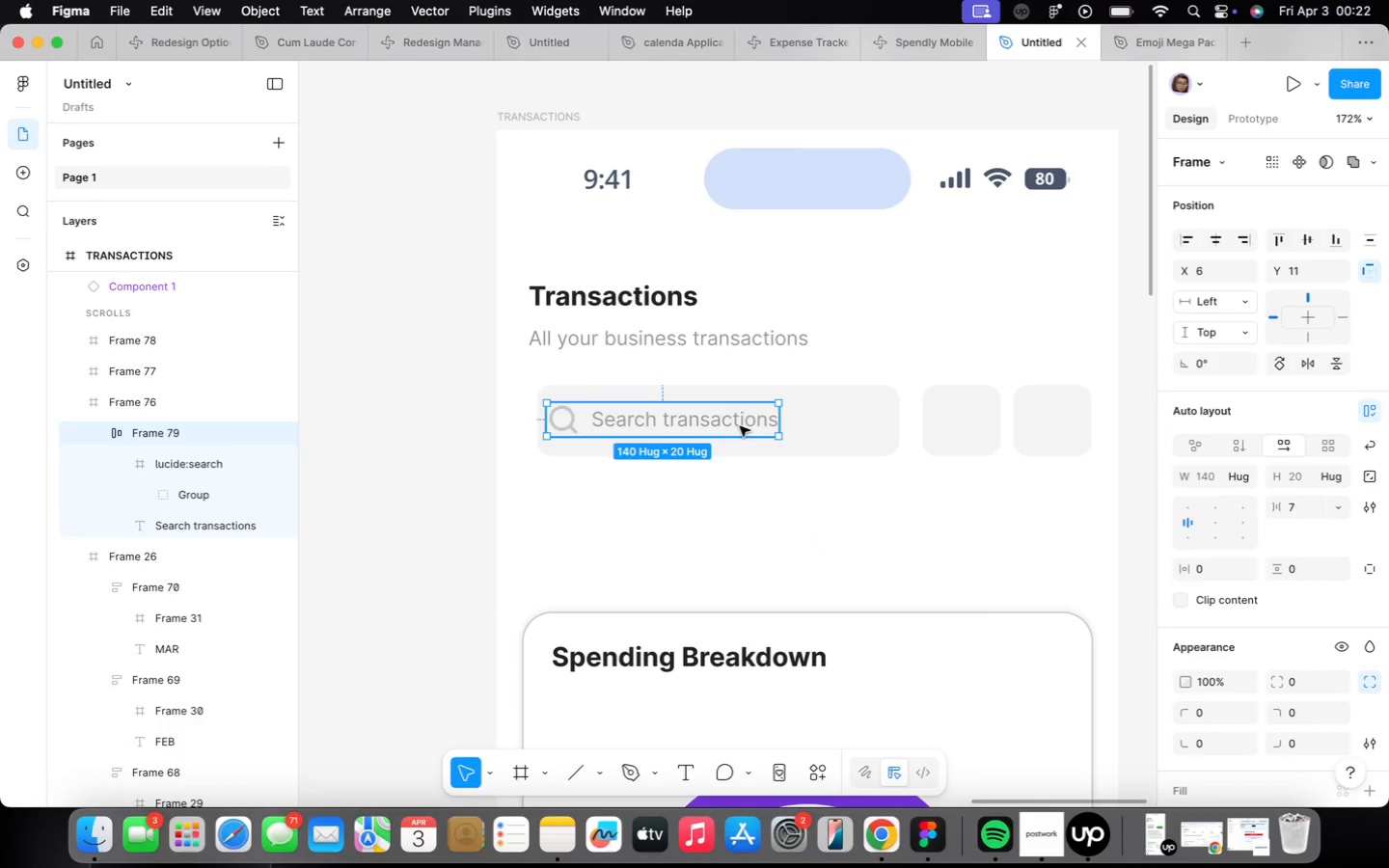 
triple_click([740, 426])
 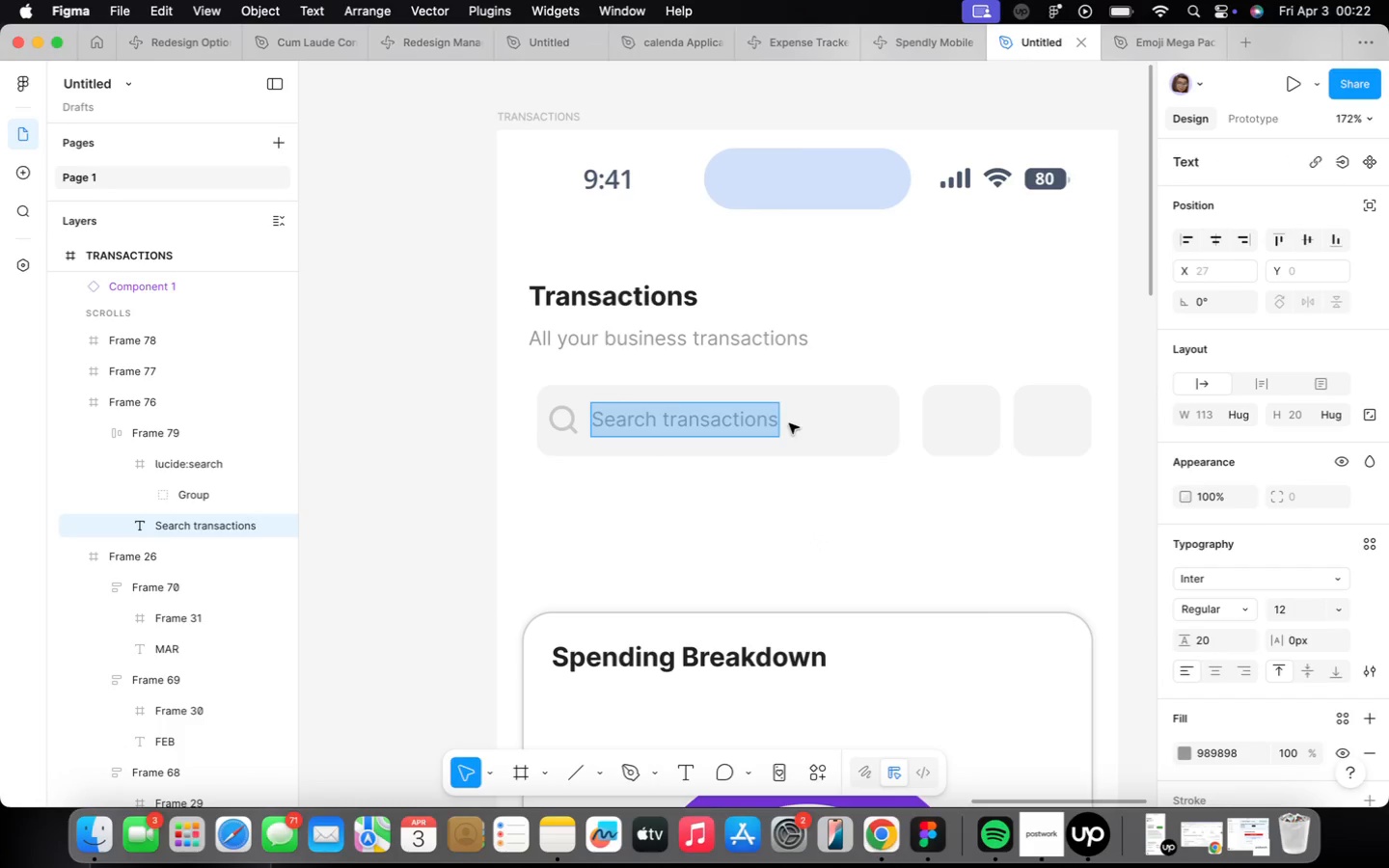 
left_click([778, 421])
 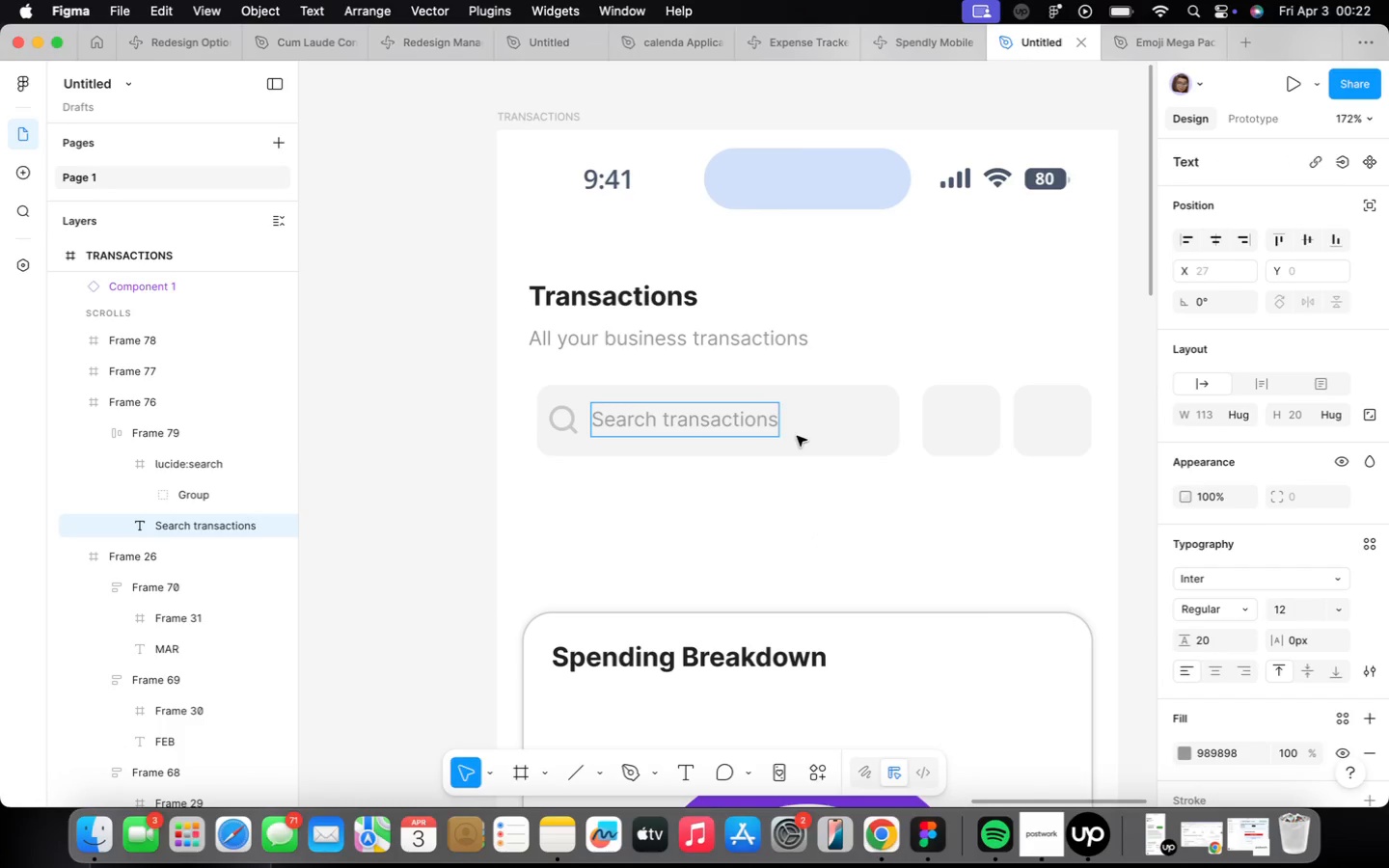 
key(Period)
 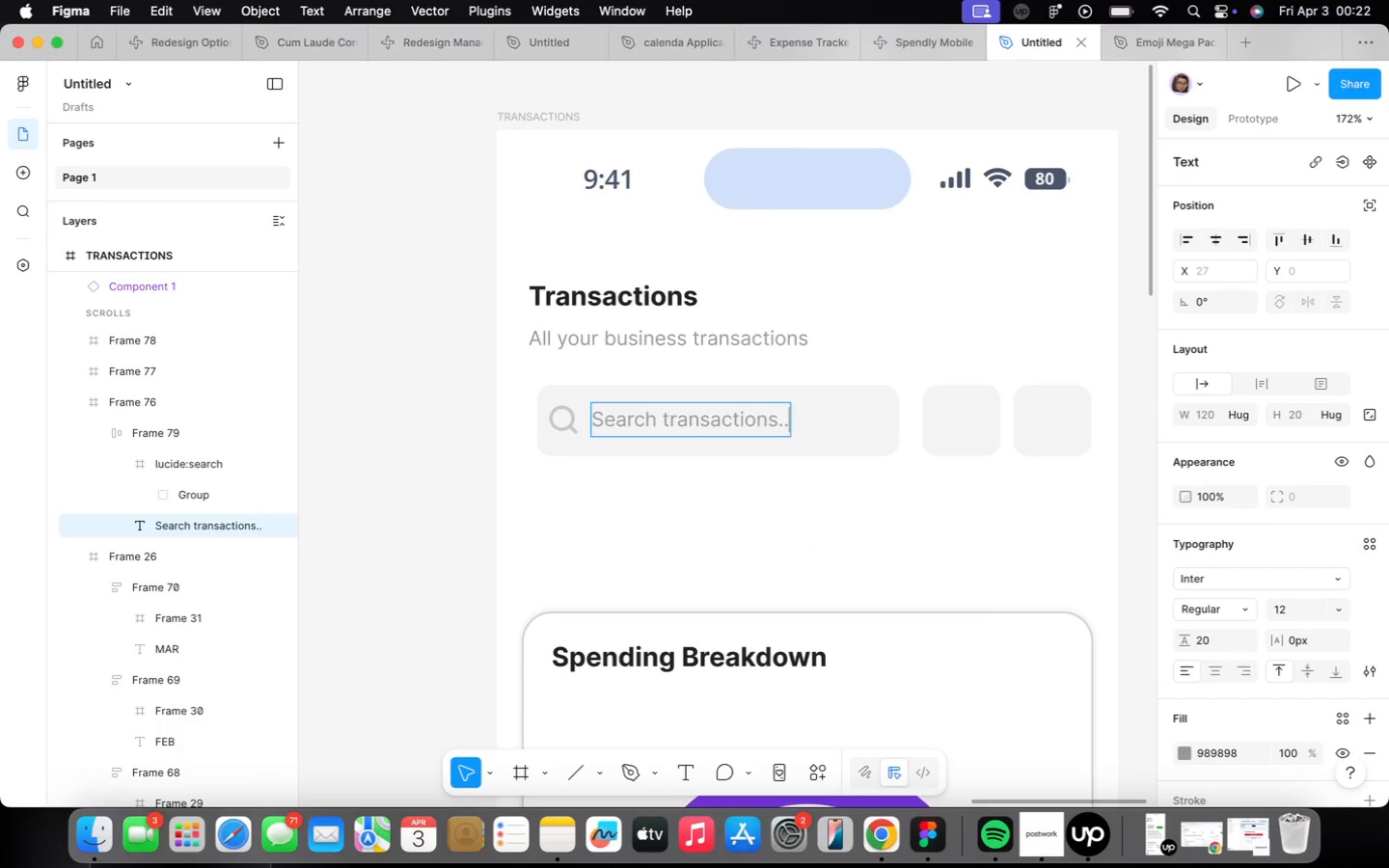 
key(Period)
 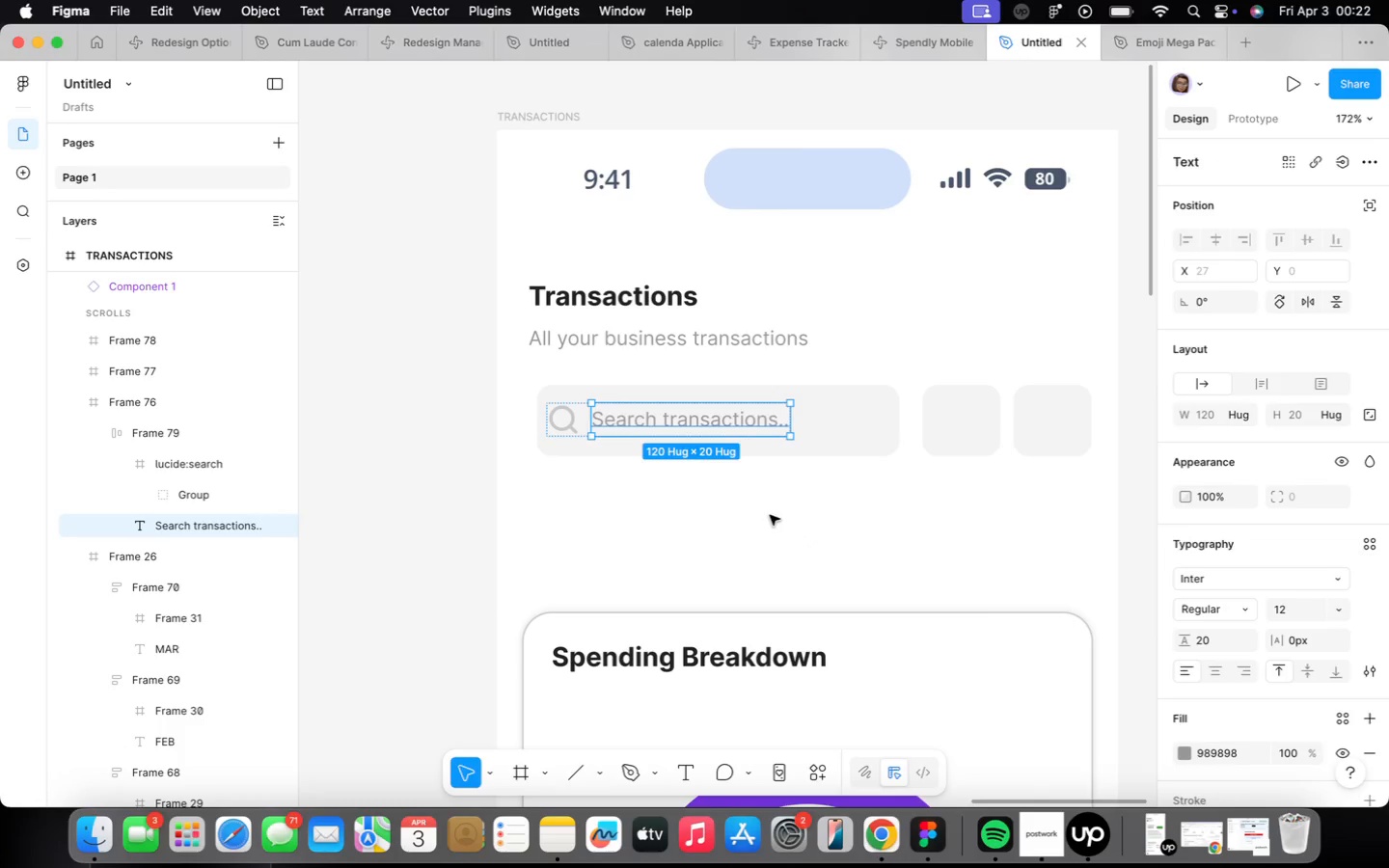 
scroll: coordinate [770, 513], scroll_direction: down, amount: 5.0
 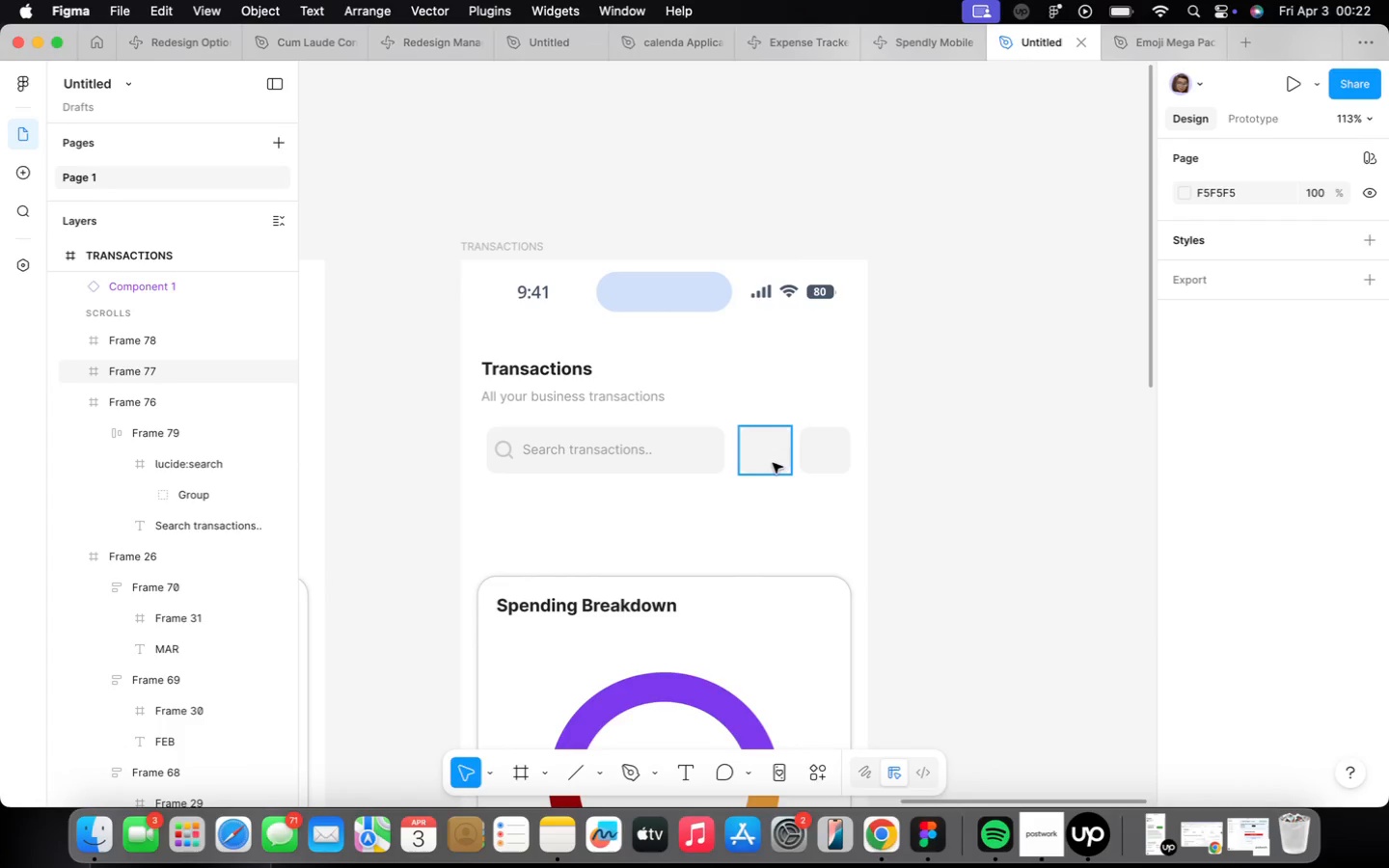 
right_click([776, 501])
 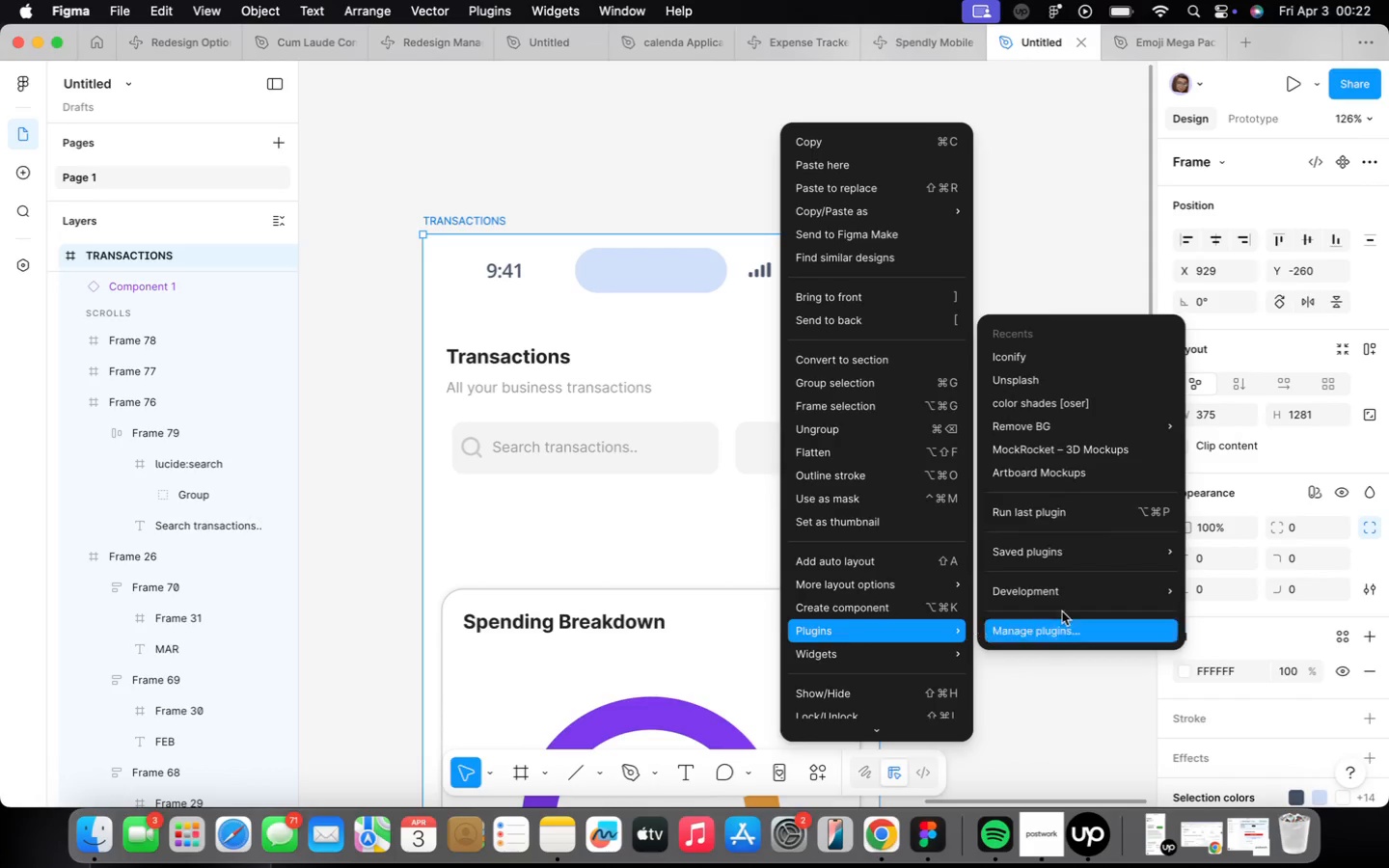 
scroll: coordinate [773, 465], scroll_direction: up, amount: 2.0
 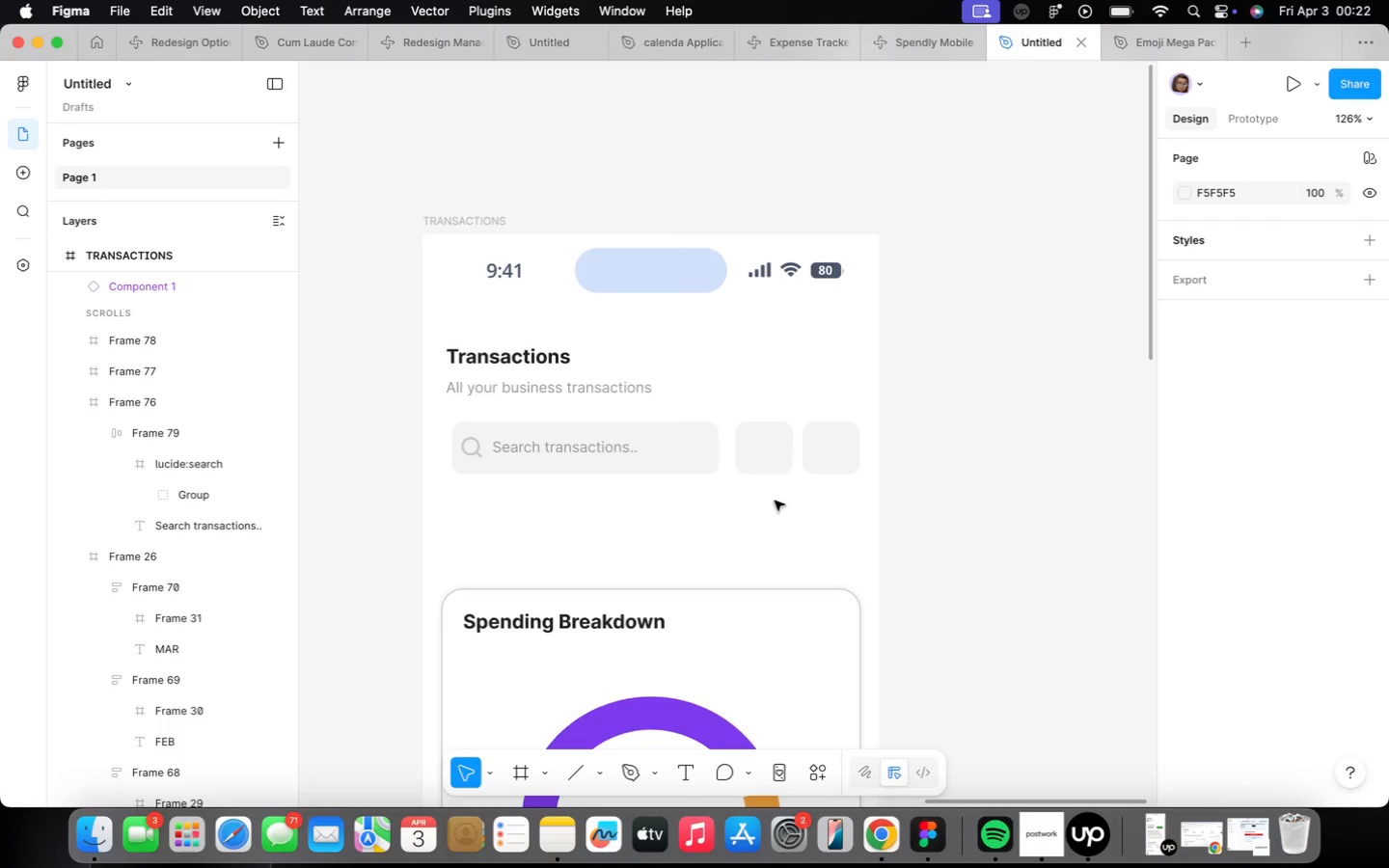 
left_click([1104, 351])
 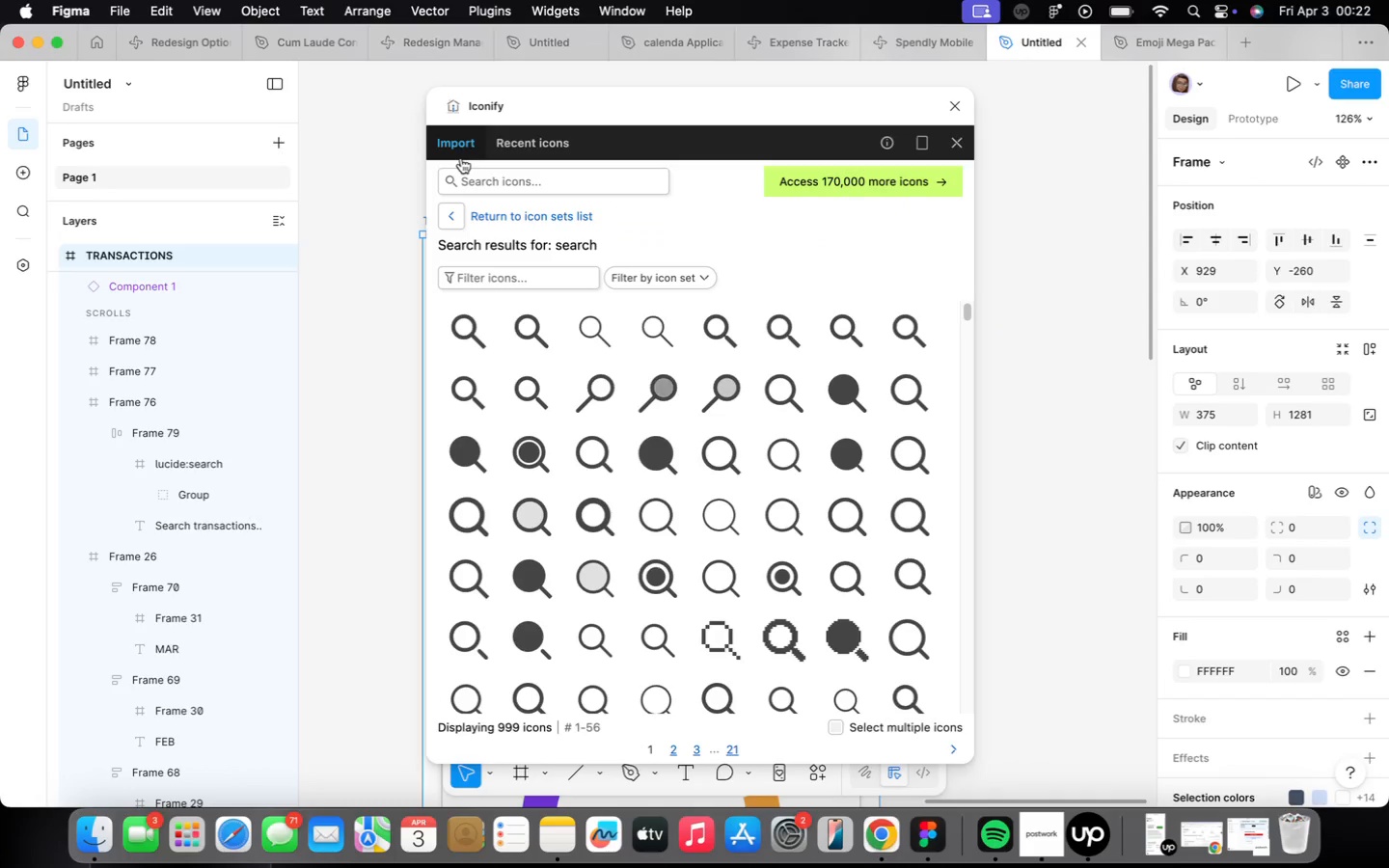 
left_click([477, 174])
 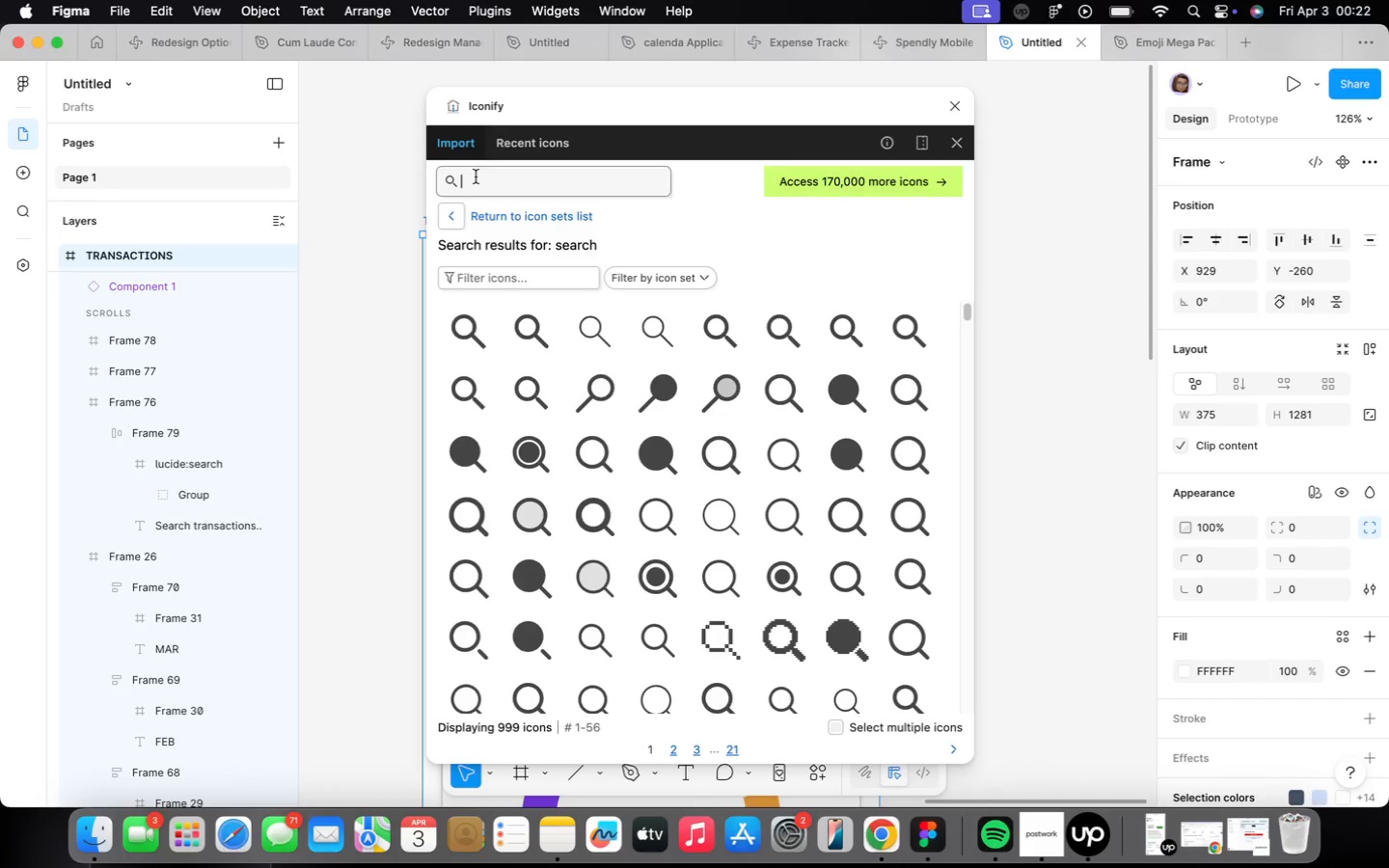 
type(filter)
 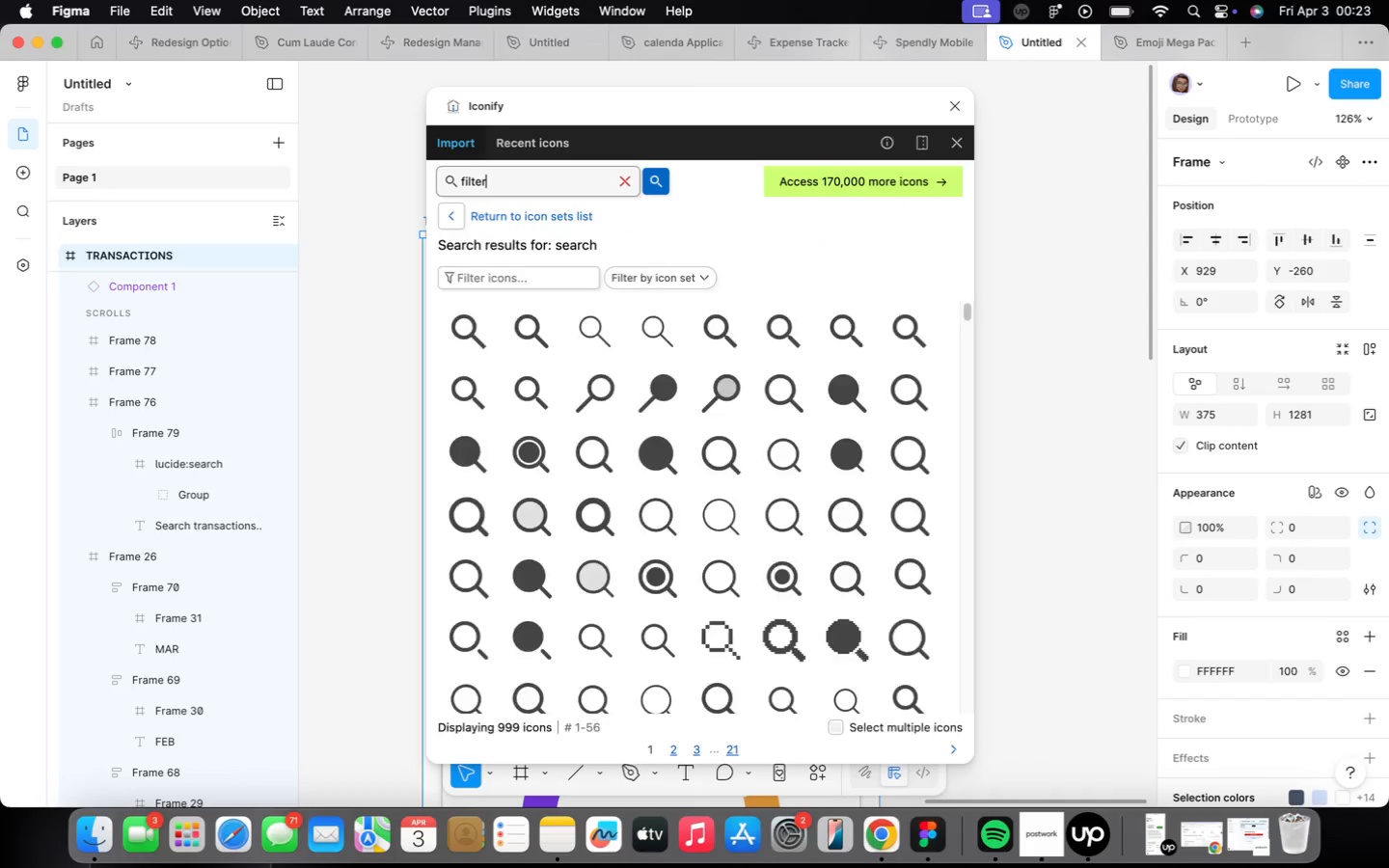 
key(Enter)
 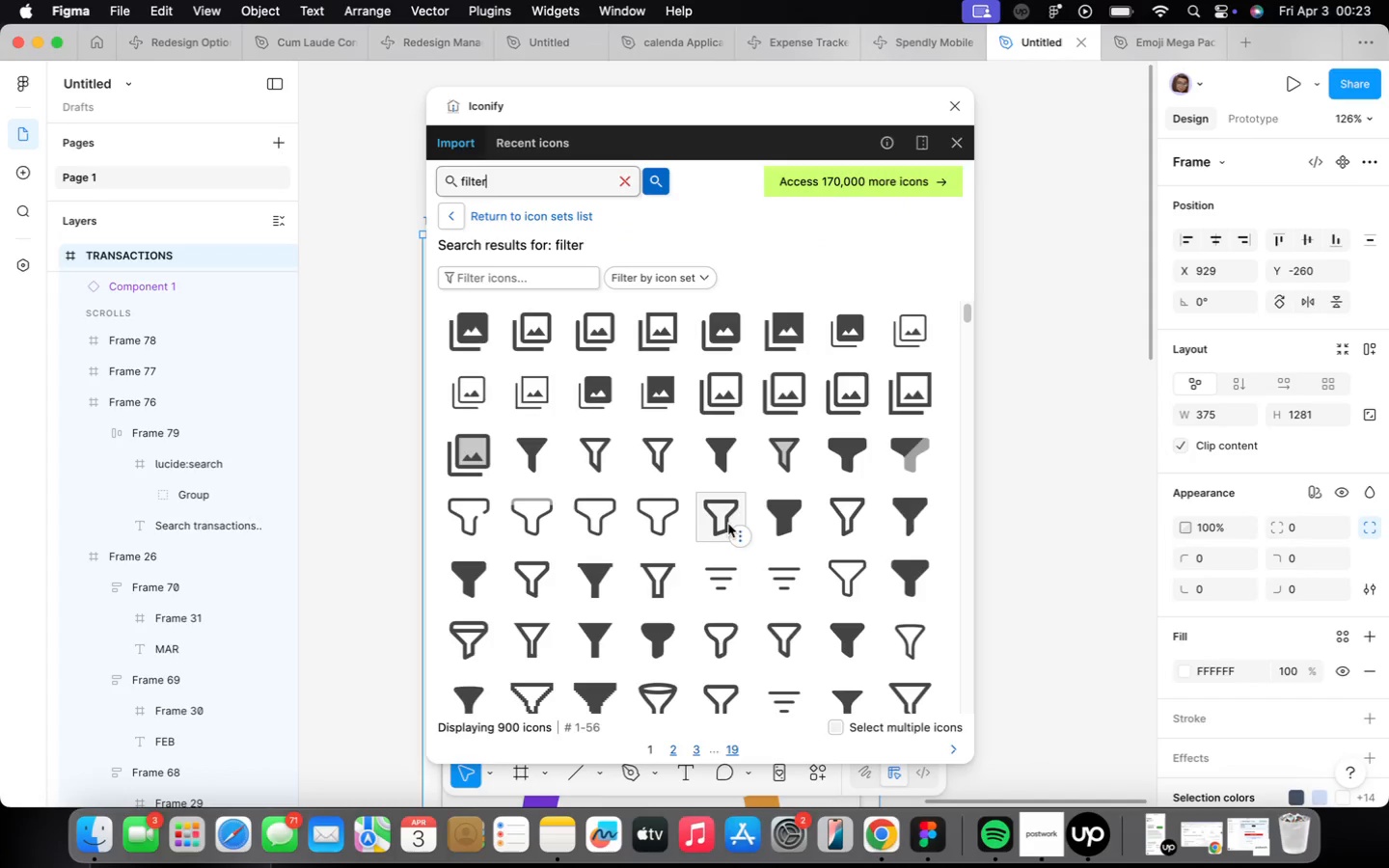 
mouse_move([782, 637])
 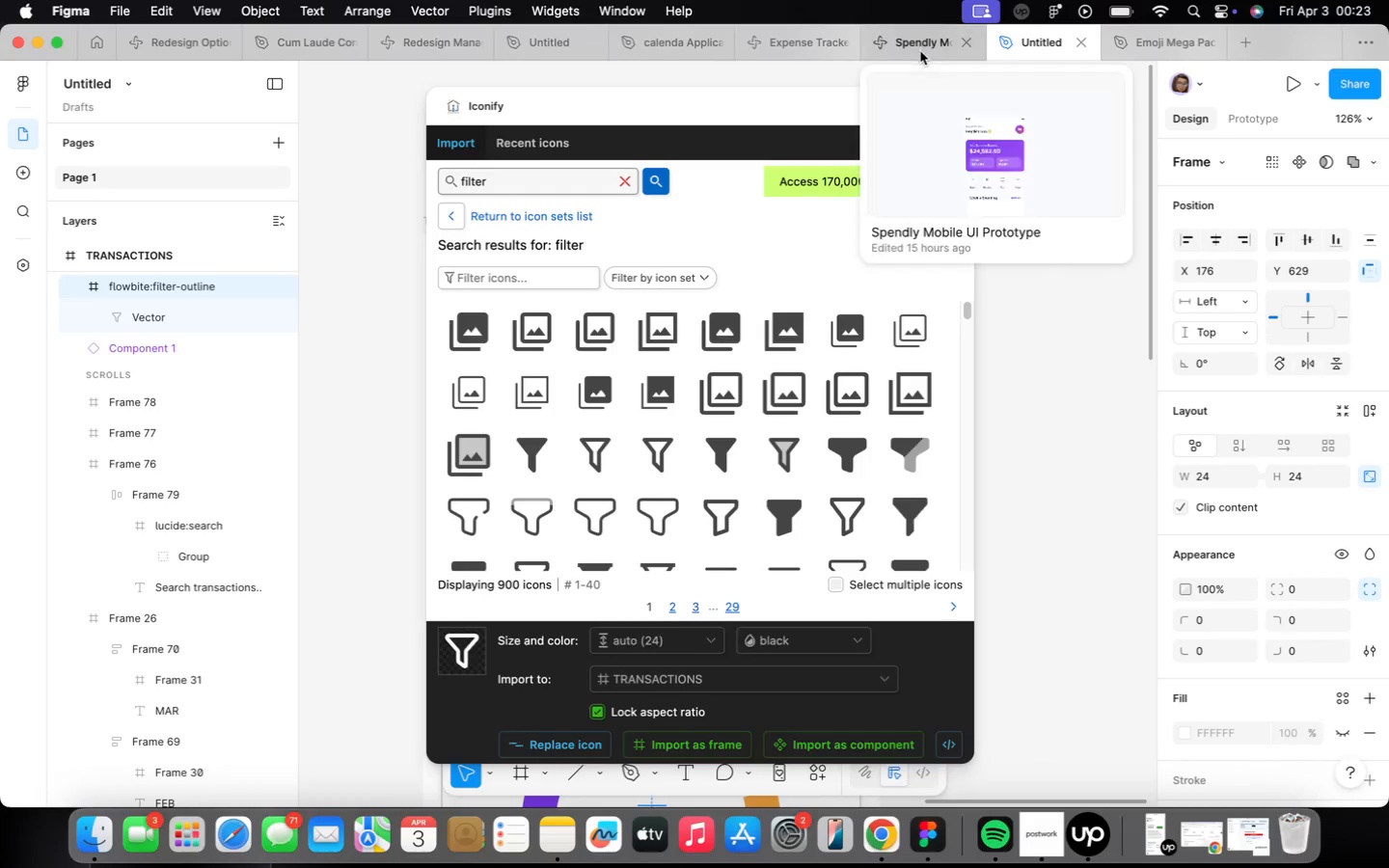 
left_click([953, 106])
 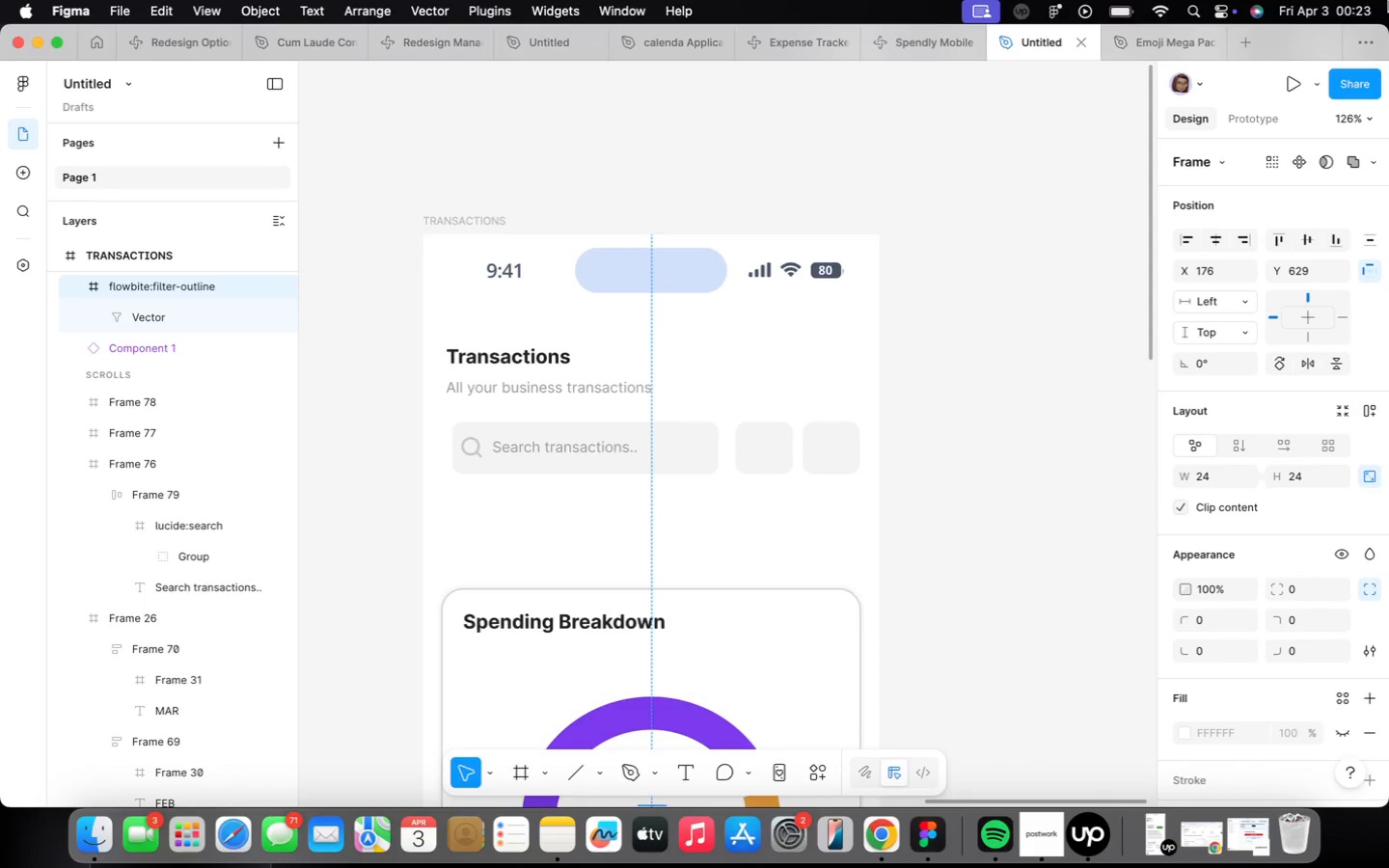 
scroll: coordinate [782, 496], scroll_direction: down, amount: 8.0
 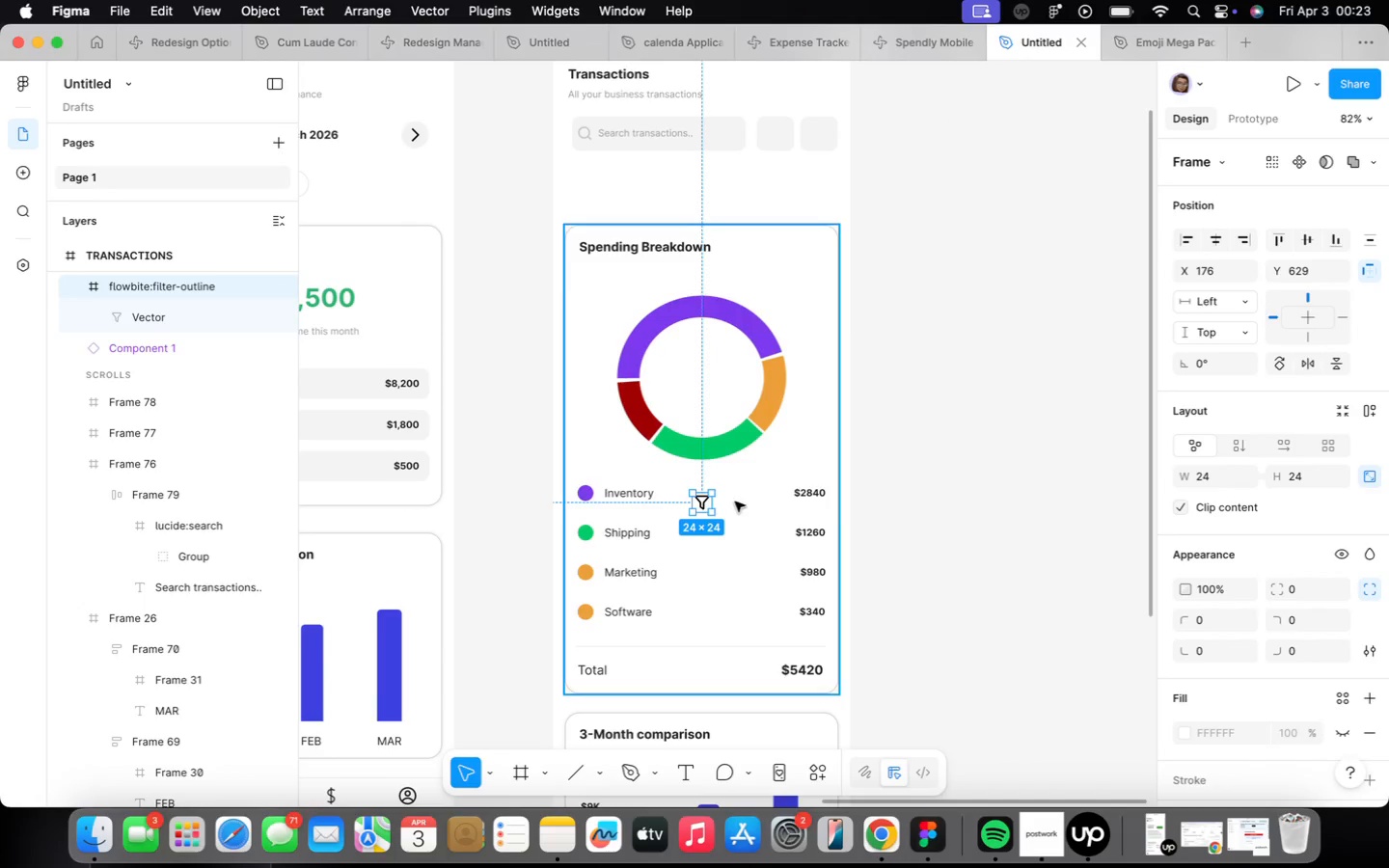 
left_click_drag(start_coordinate=[703, 501], to_coordinate=[777, 288])
 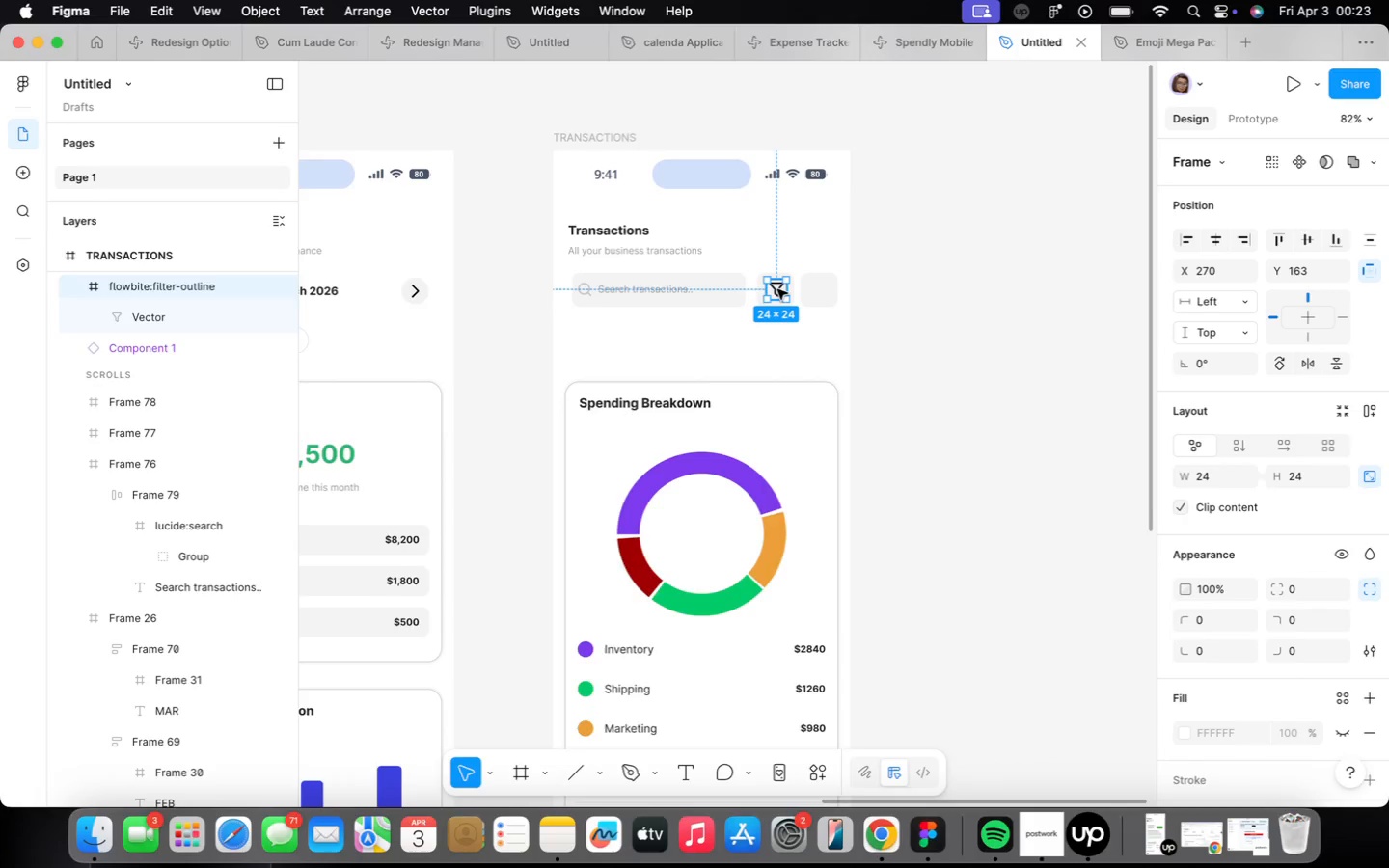 
left_click_drag(start_coordinate=[776, 288], to_coordinate=[777, 409])
 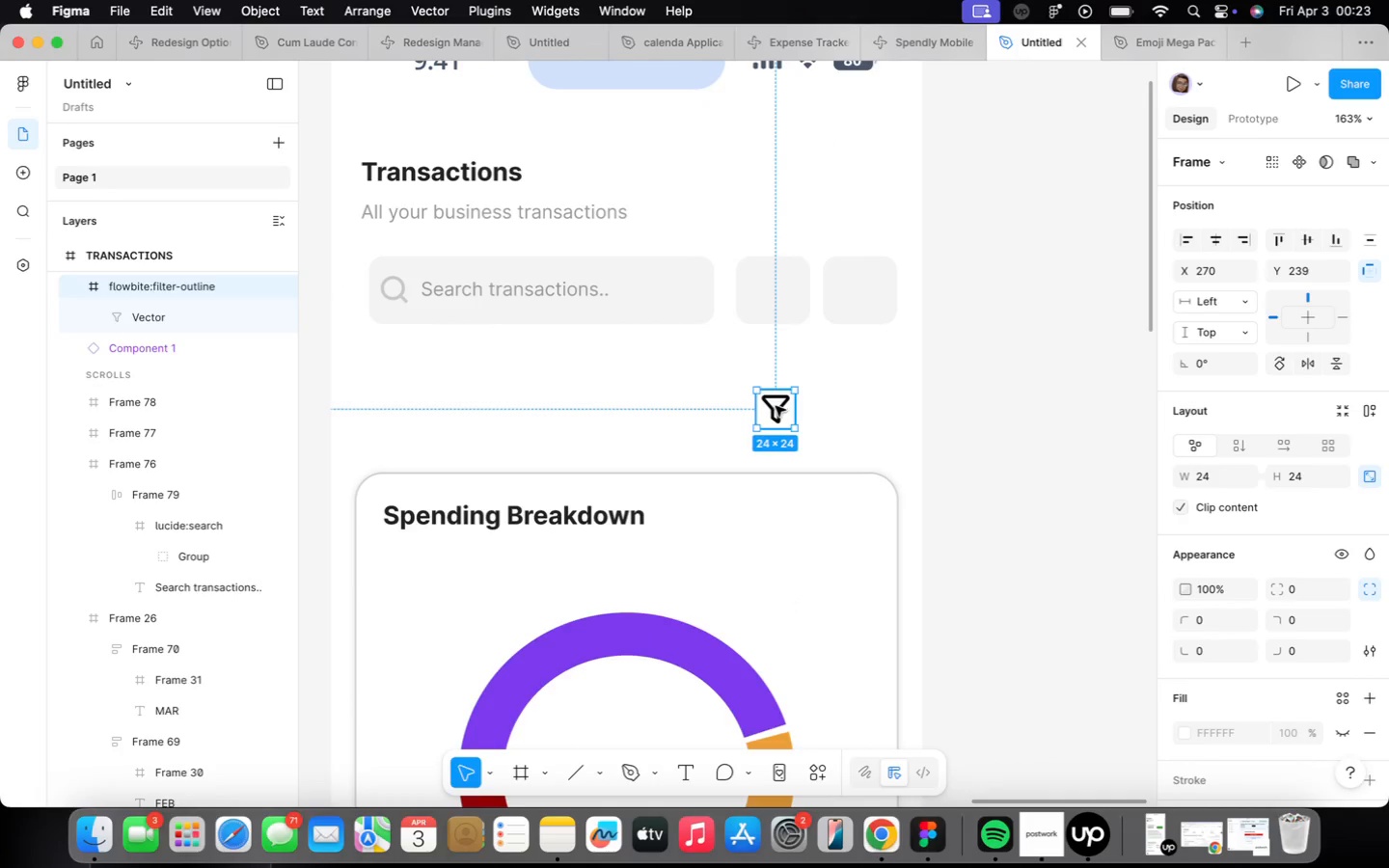 
scroll: coordinate [777, 288], scroll_direction: up, amount: 9.0
 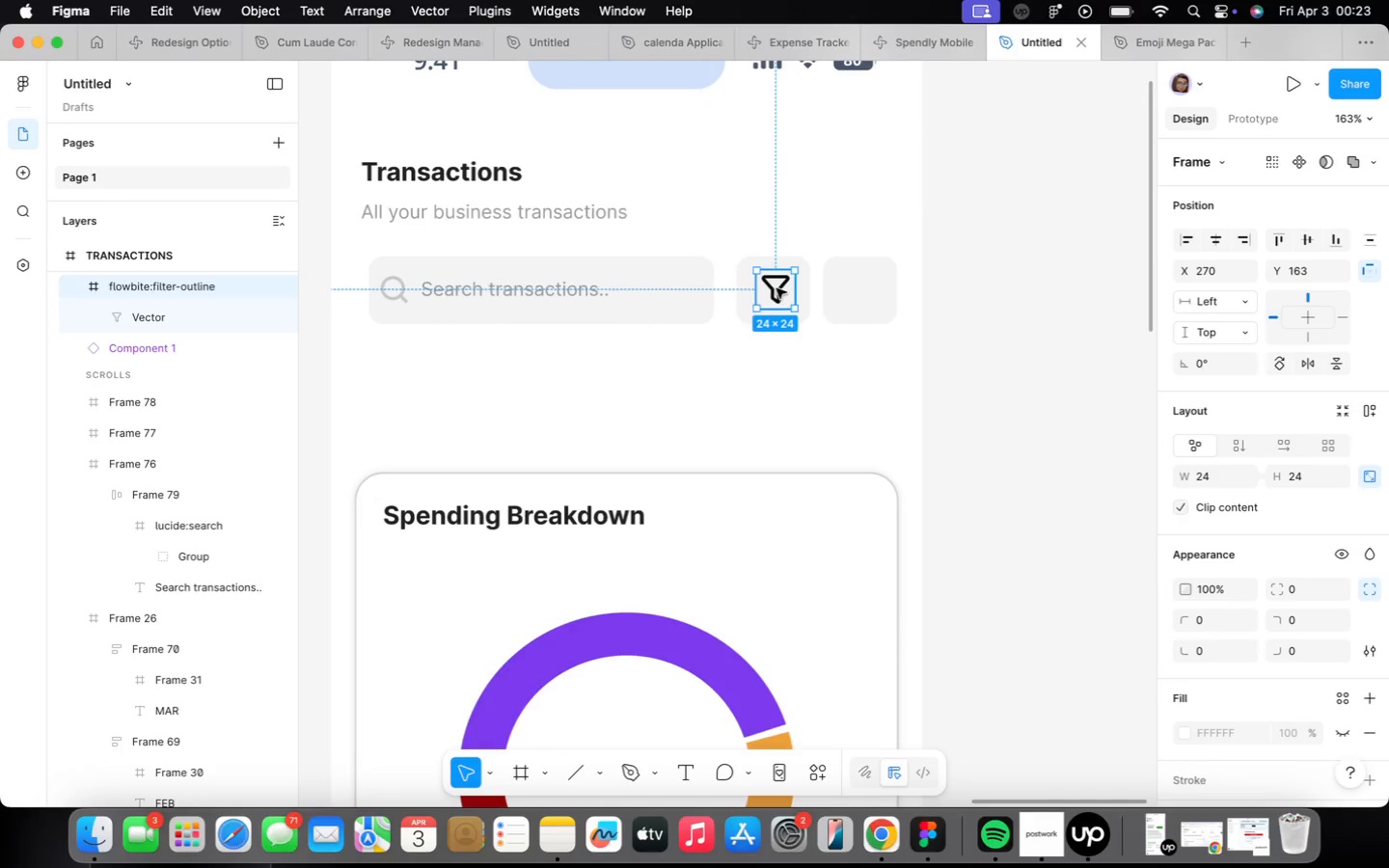 
left_click_drag(start_coordinate=[776, 406], to_coordinate=[779, 285])
 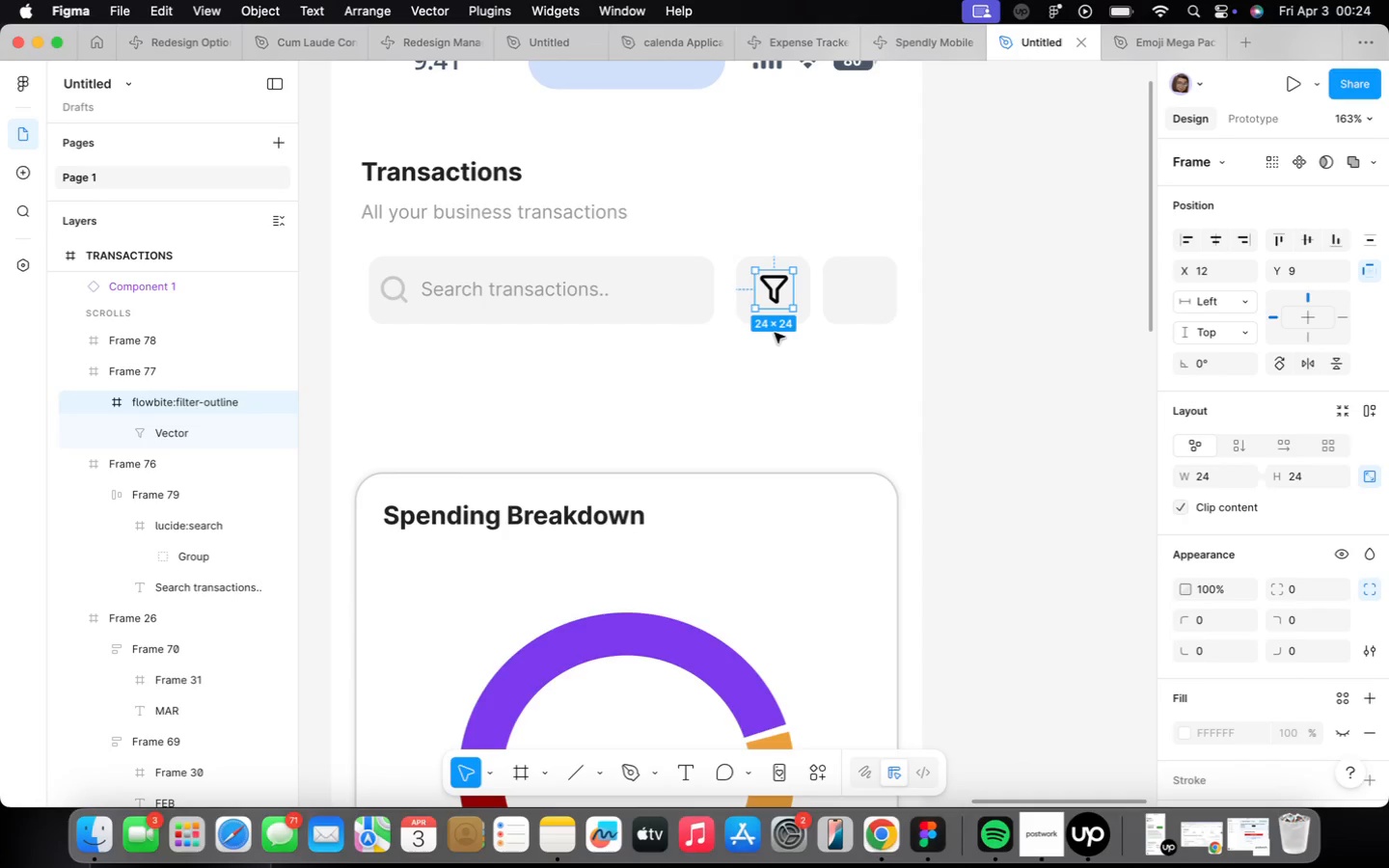 
wait(75.99)
 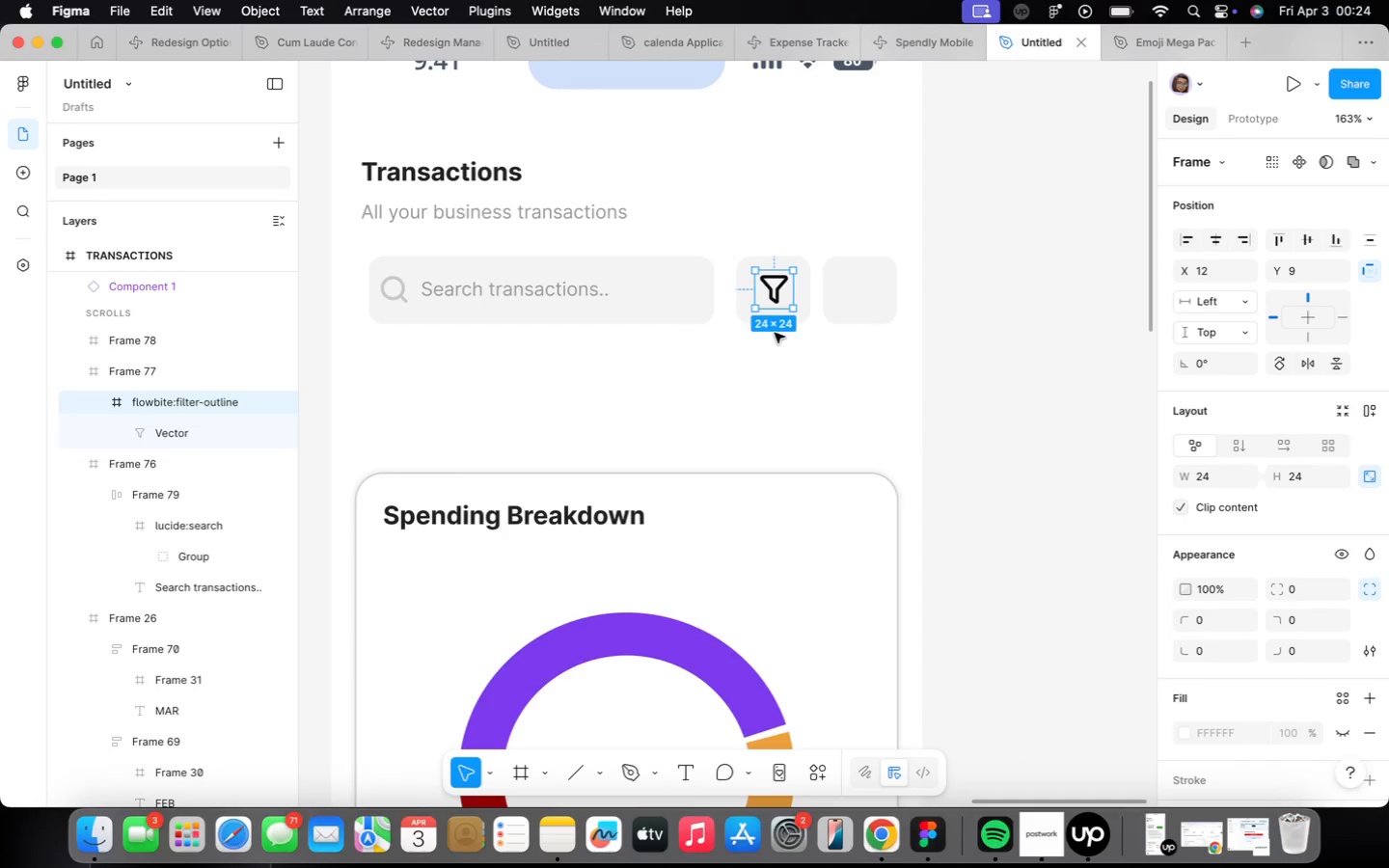 
scroll: coordinate [786, 293], scroll_direction: up, amount: 6.0
 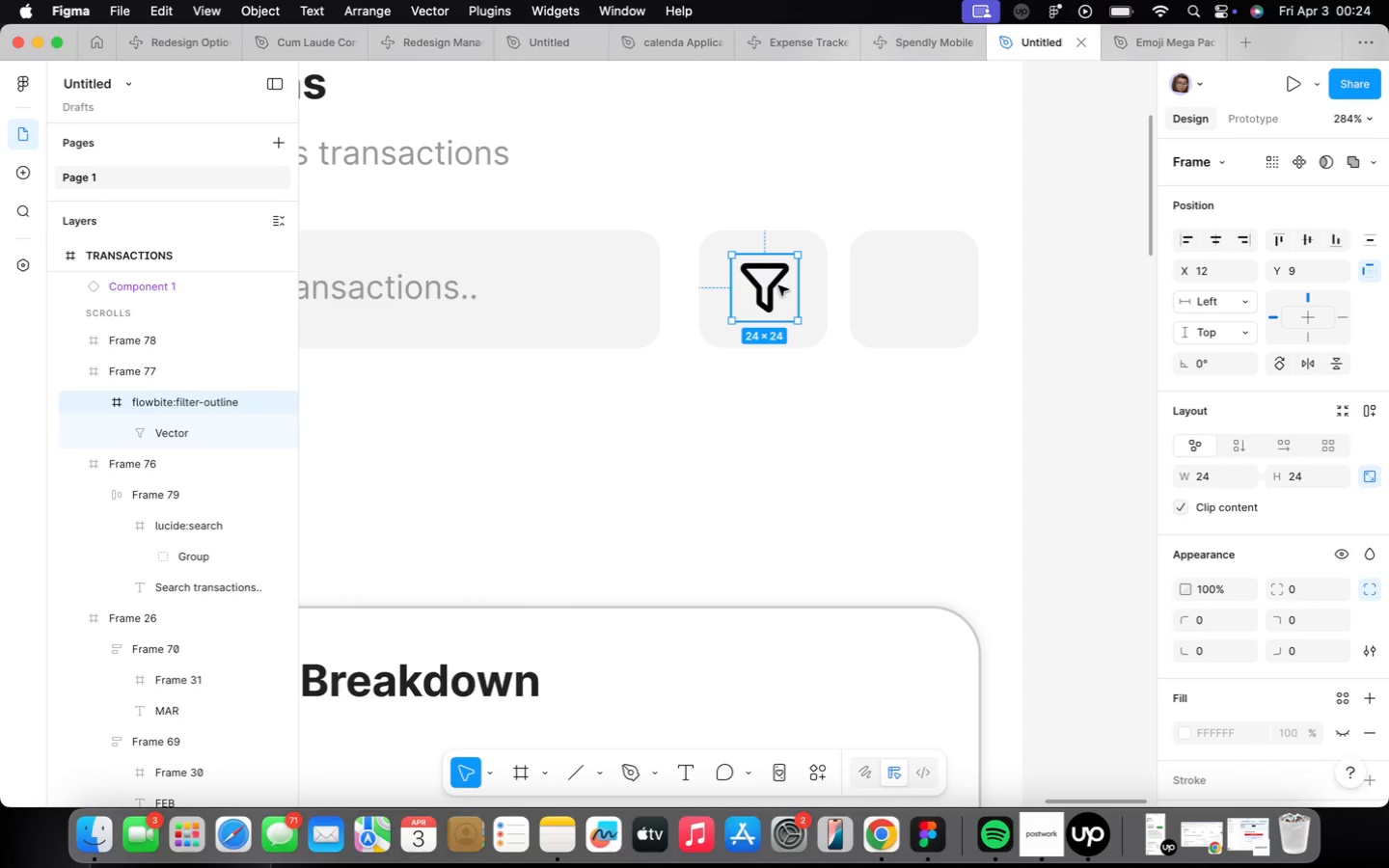 
wait(10.29)
 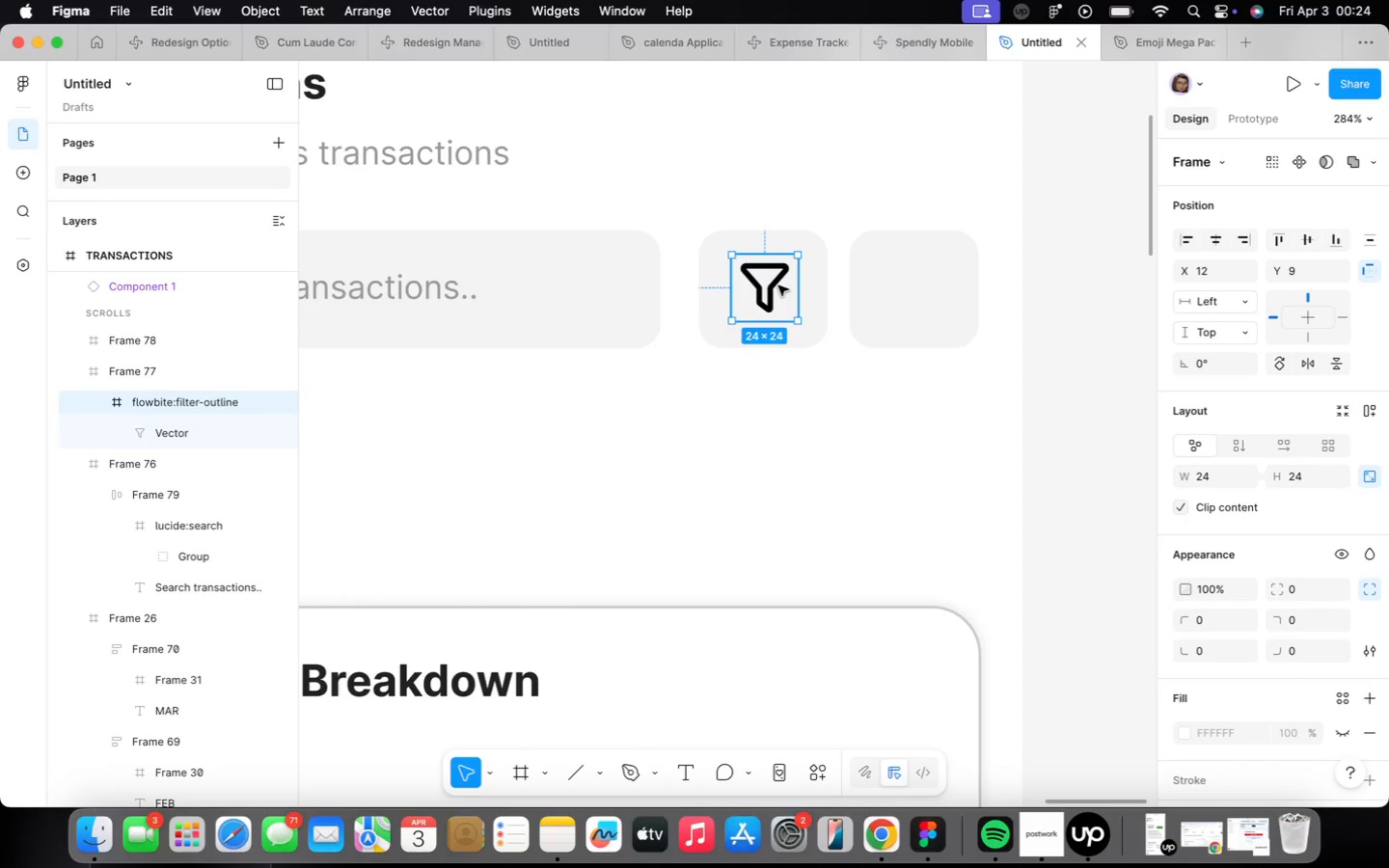 
hold_key(key=OptionLeft, duration=4.35)
 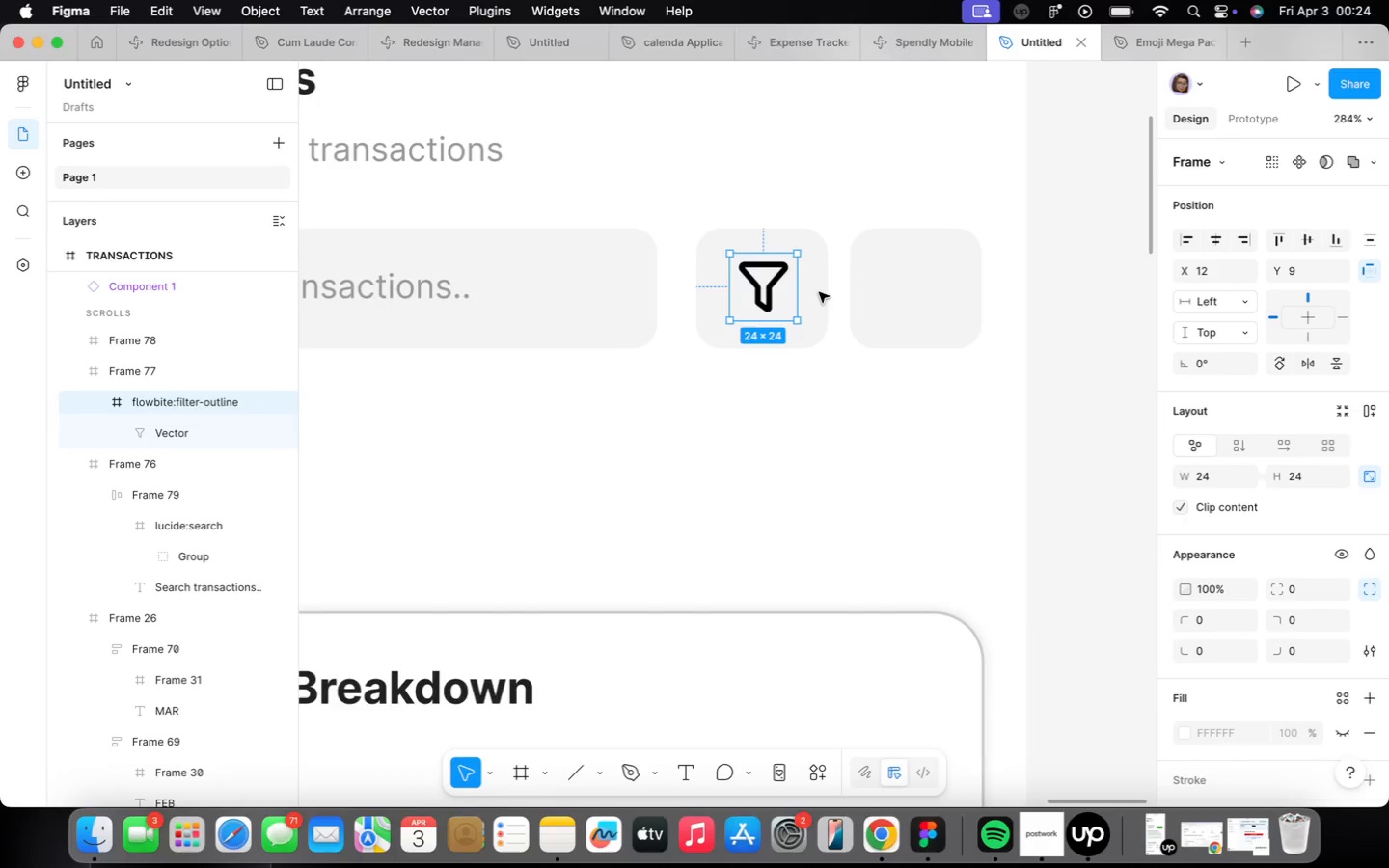 
scroll: coordinate [819, 294], scroll_direction: up, amount: 4.0
 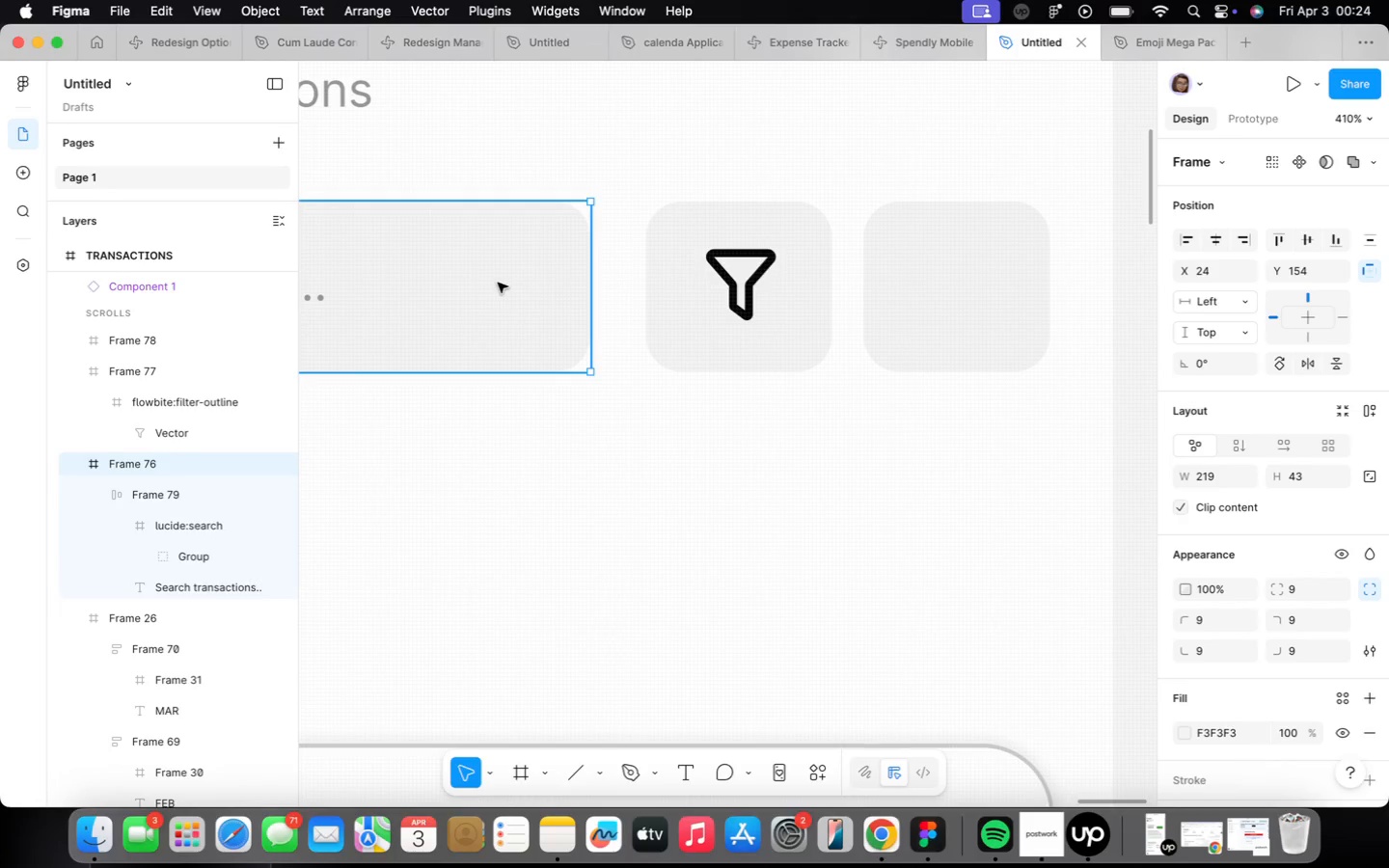 
scroll: coordinate [496, 283], scroll_direction: down, amount: 9.0
 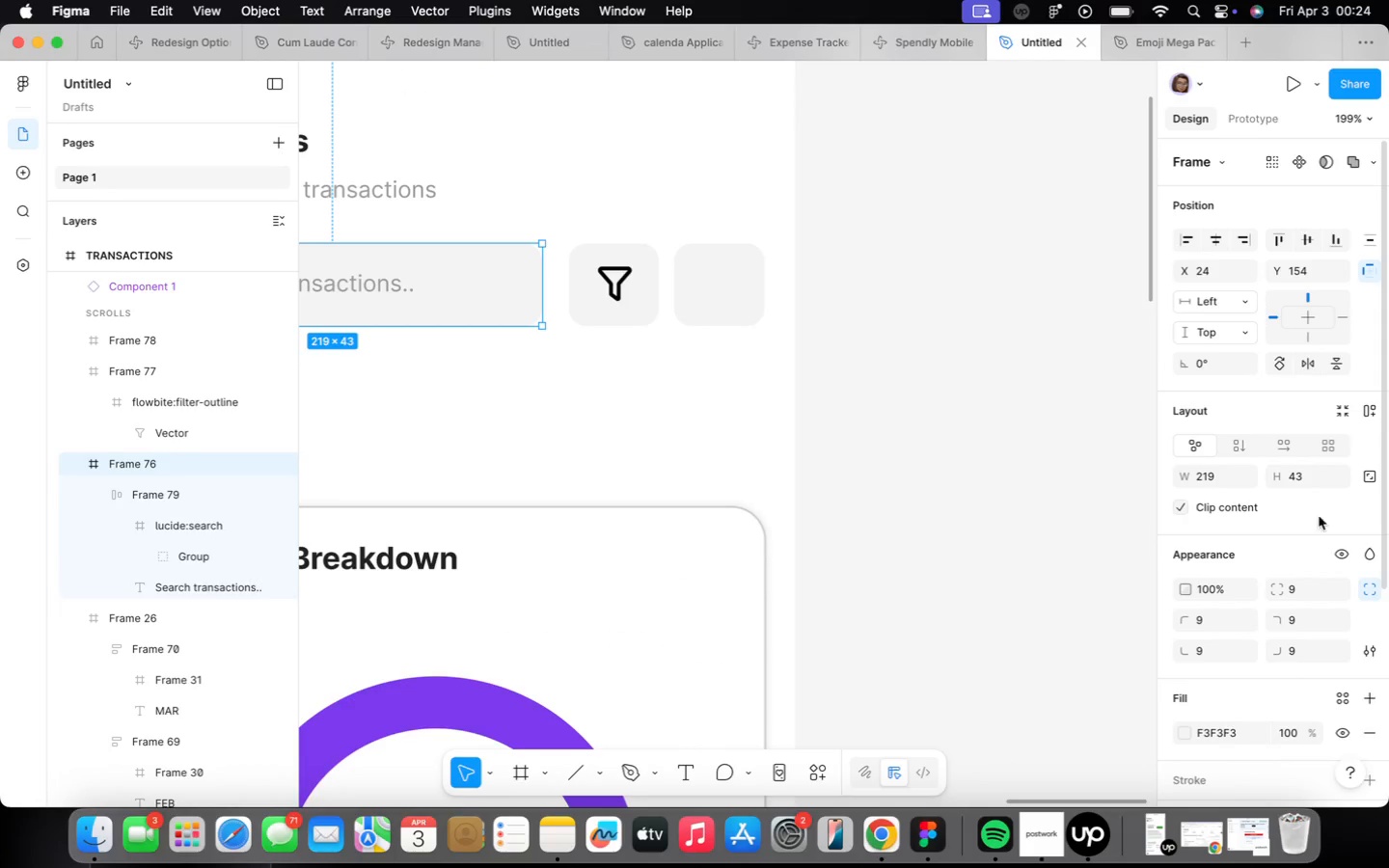 
left_click([1307, 468])
 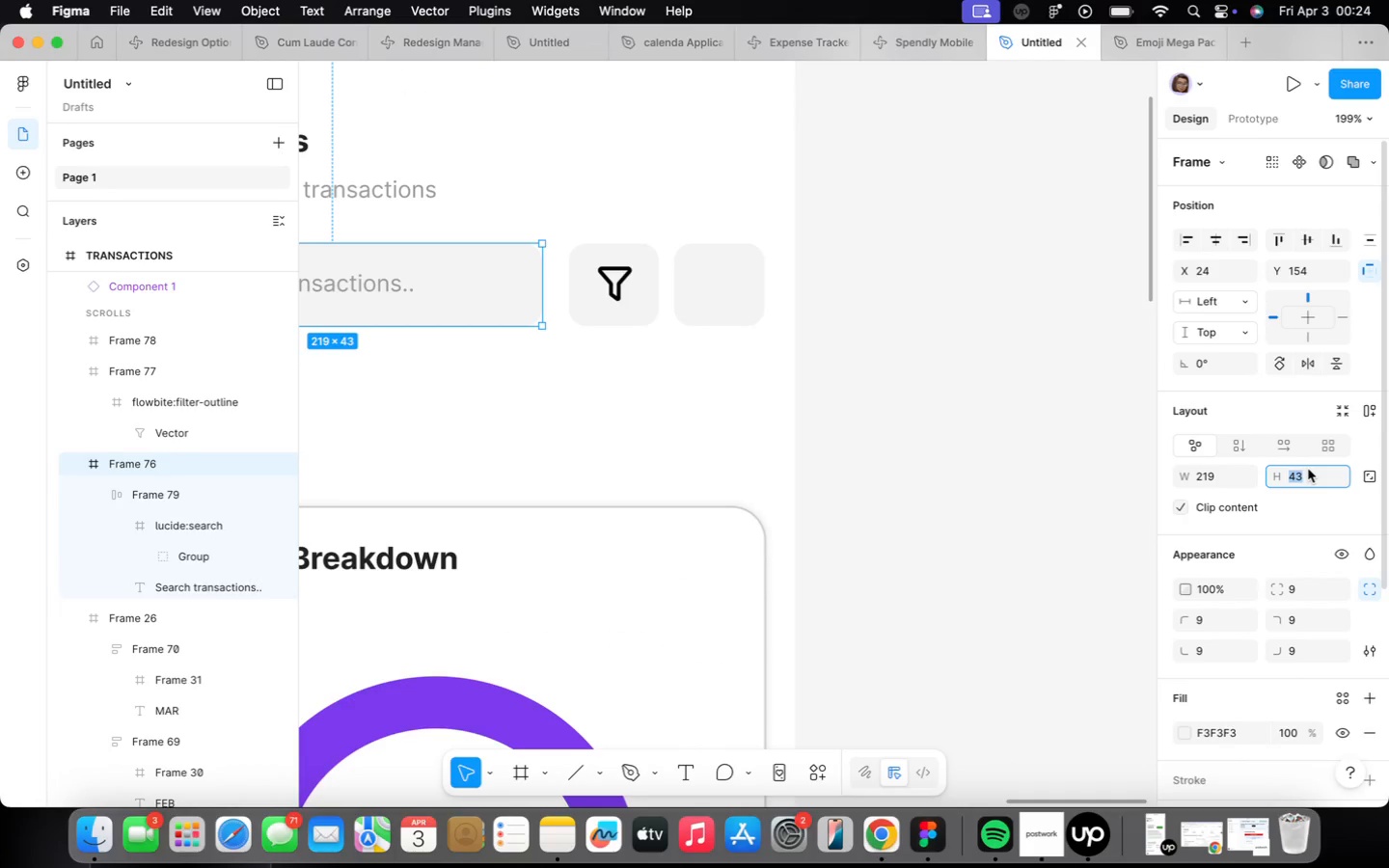 
type(44)
 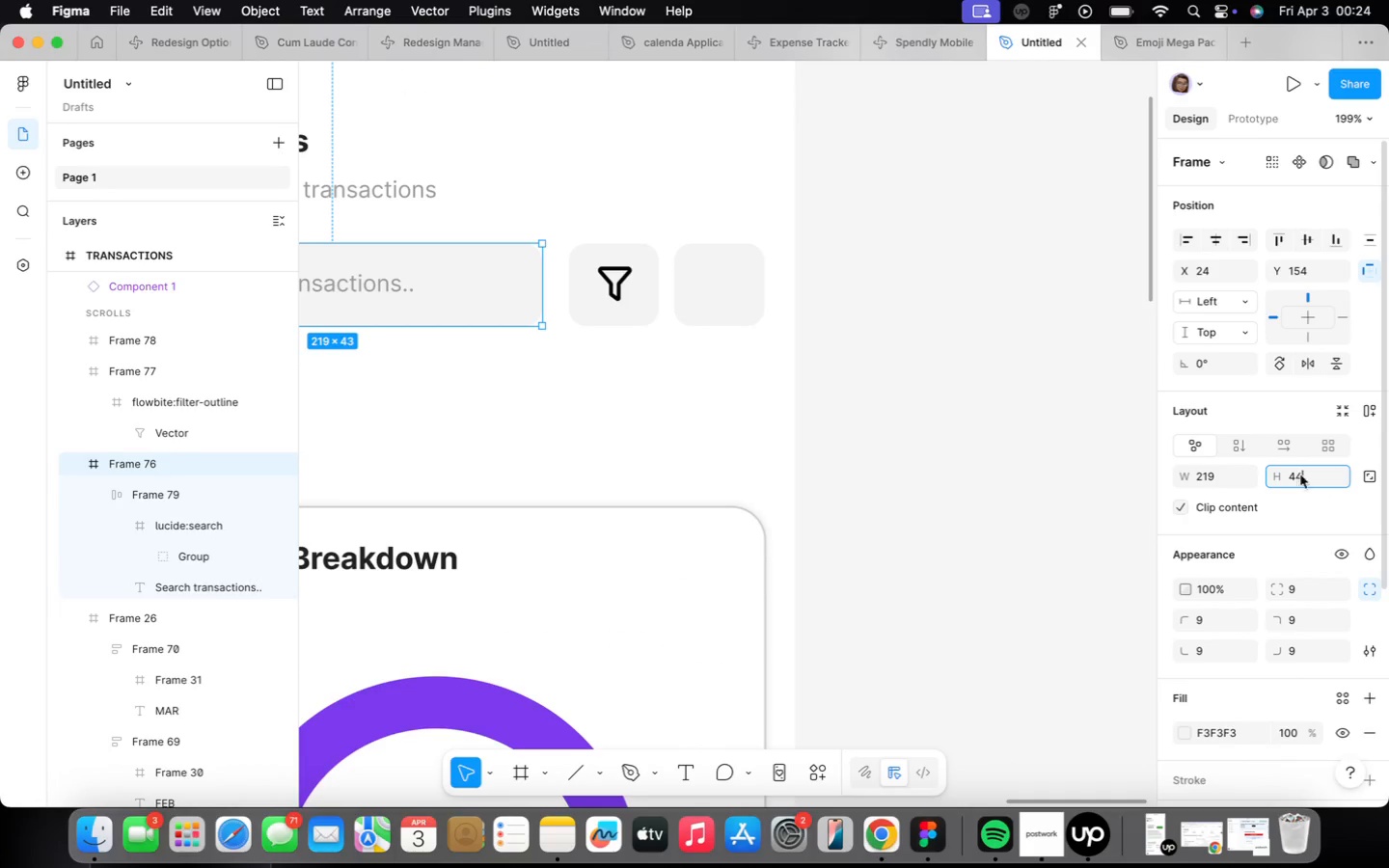 
key(Enter)
 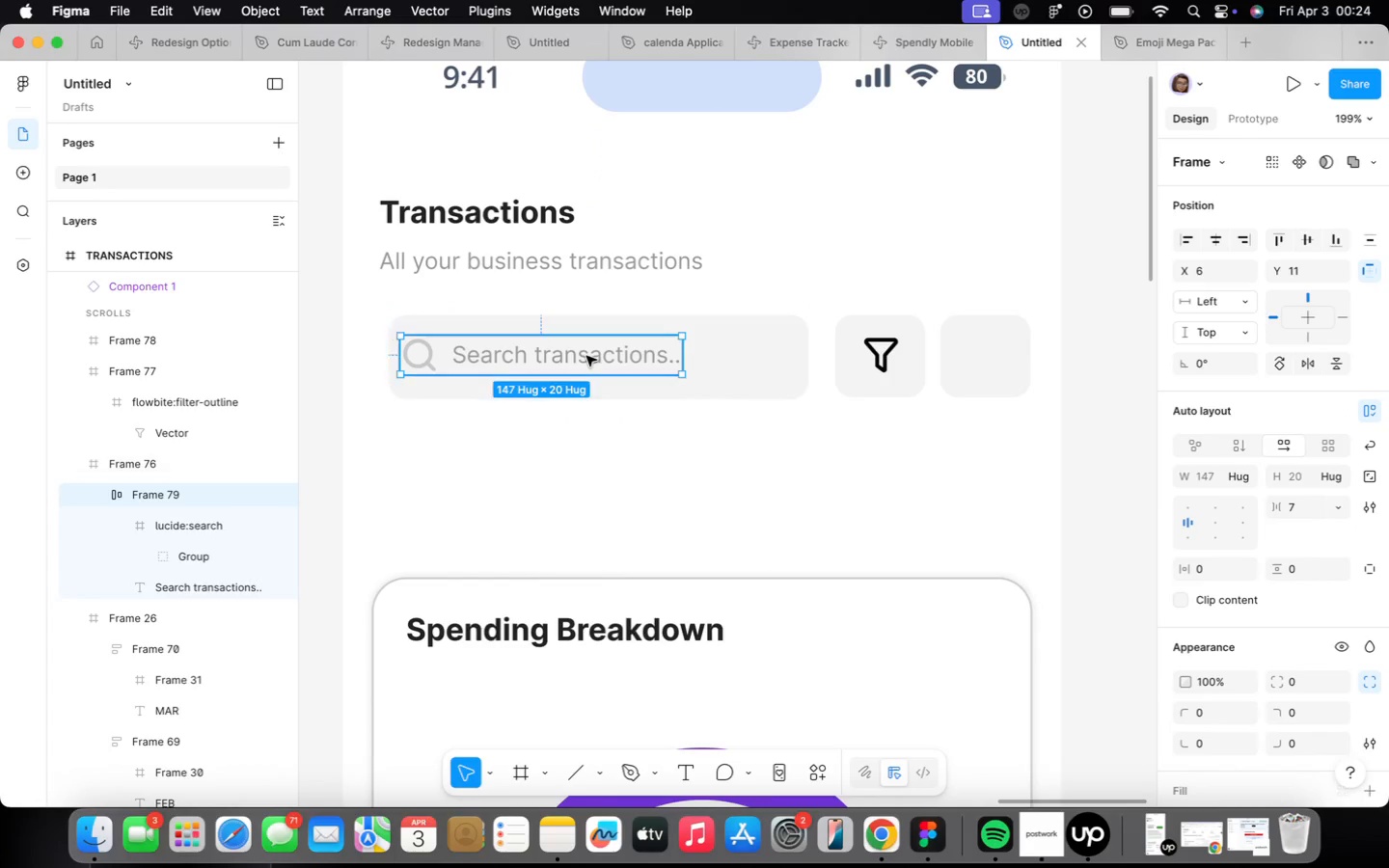 
hold_key(key=OptionLeft, duration=1.02)
 